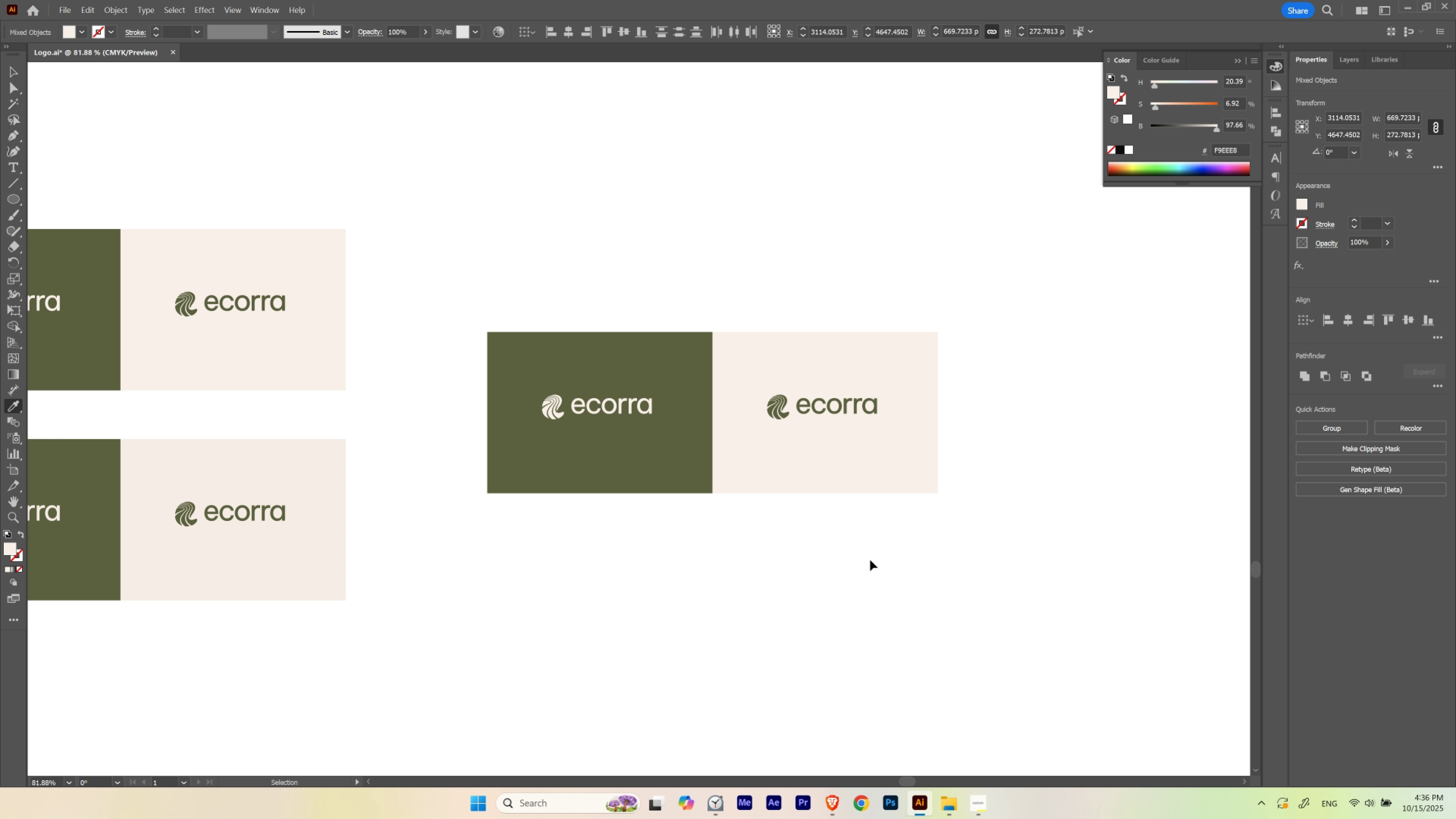 
key(Control+Z)
 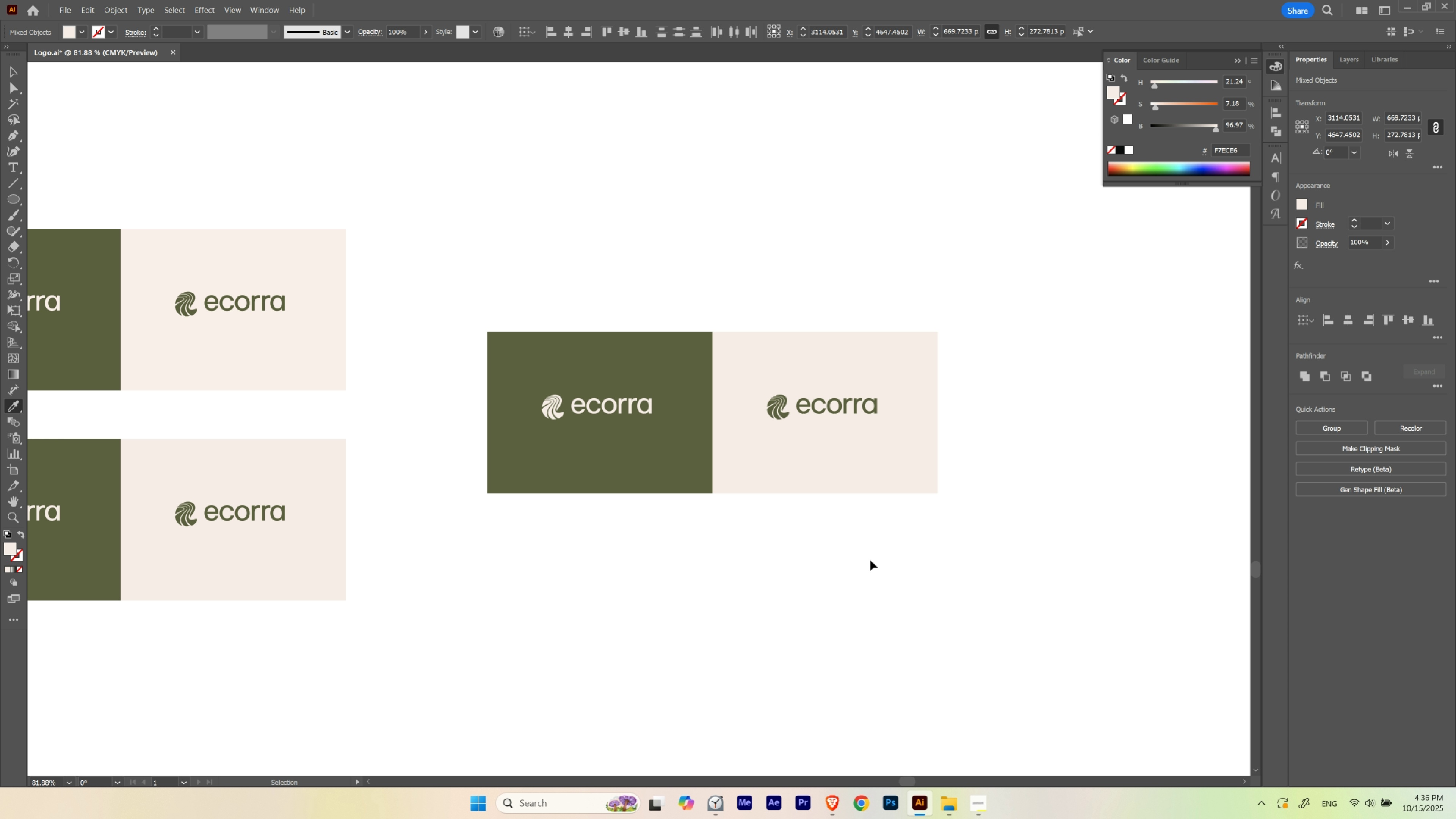 
key(Control+Shift+Z)
 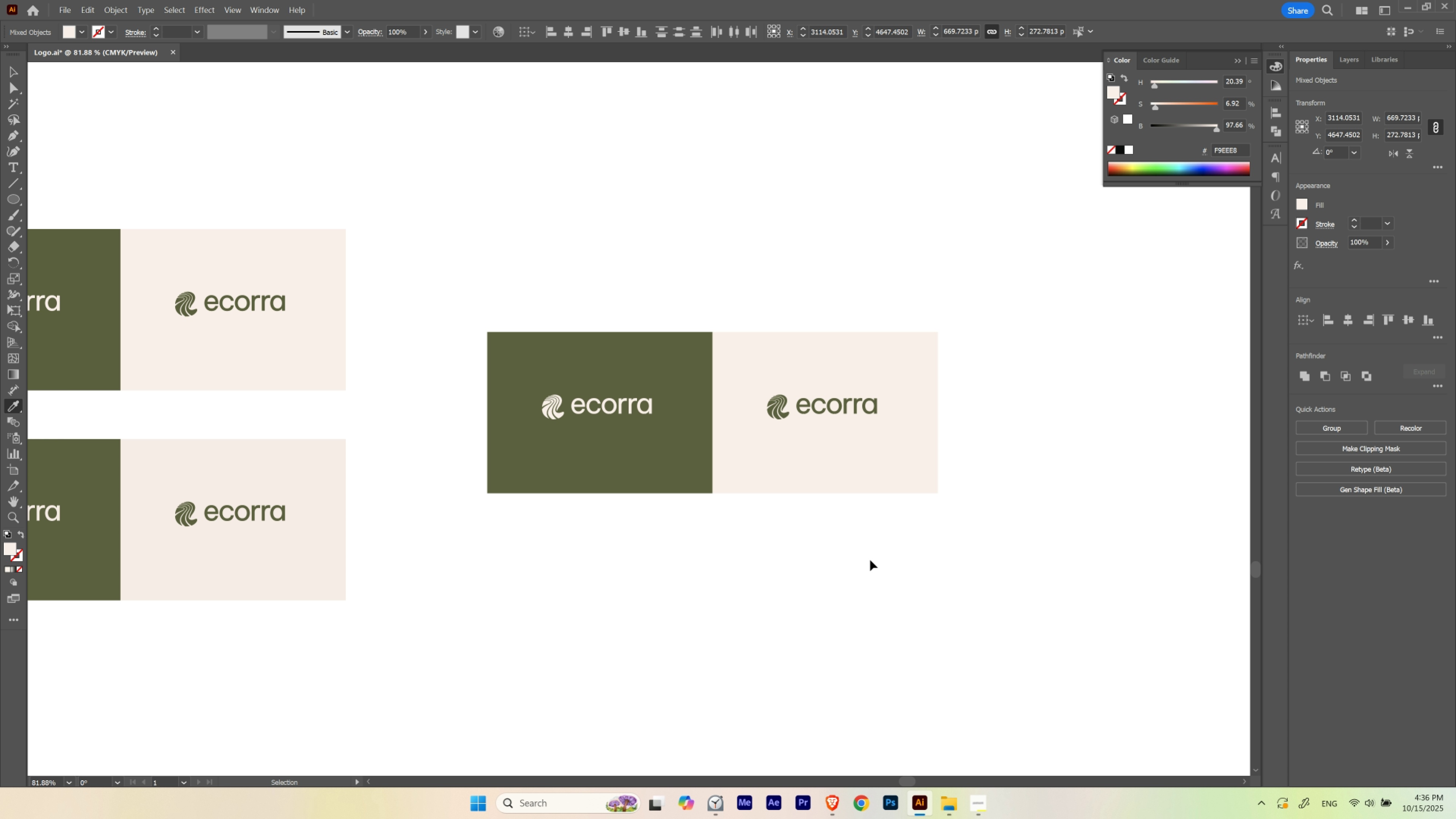 
wait(5.55)
 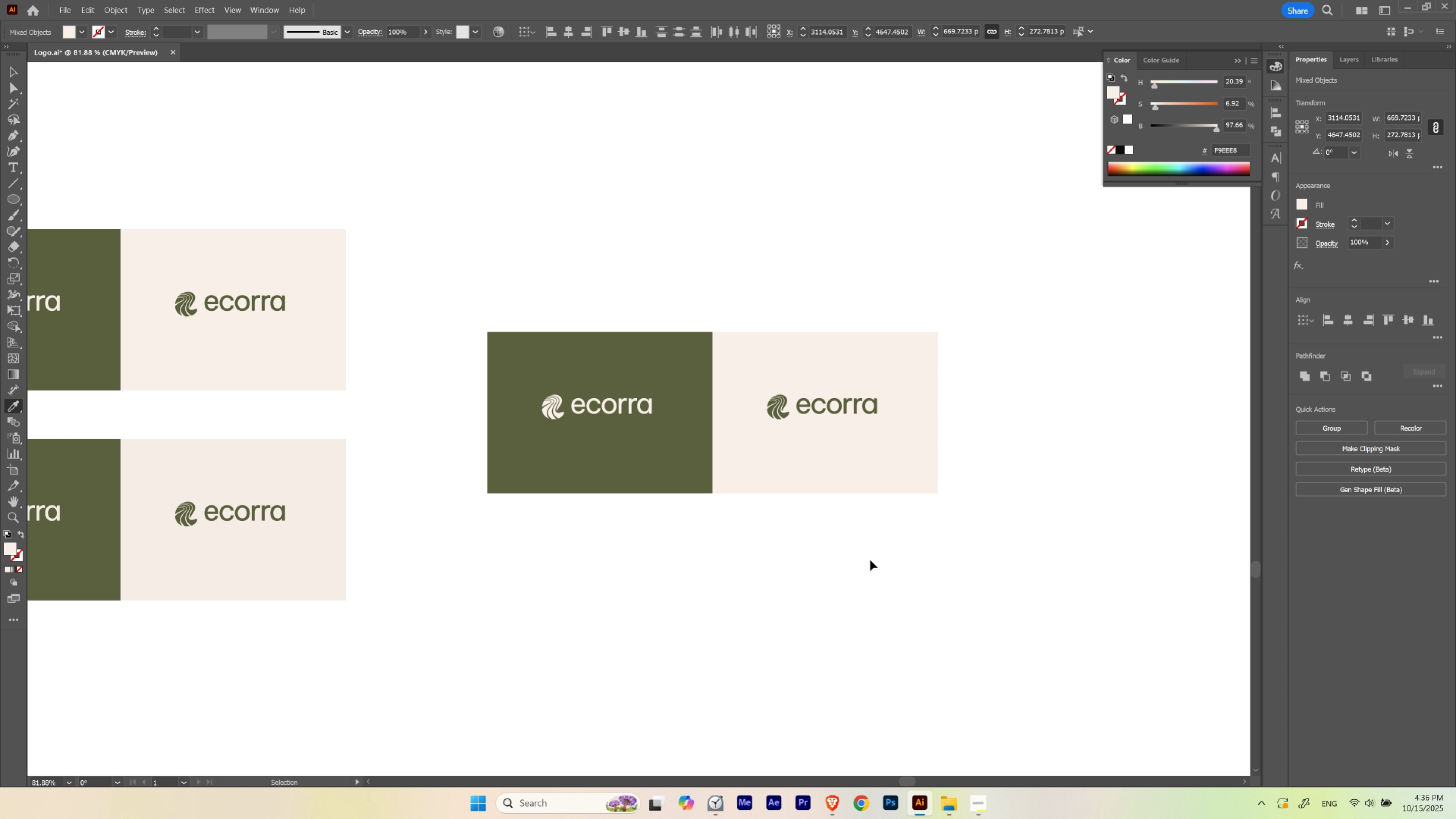 
key(Control+Z)
 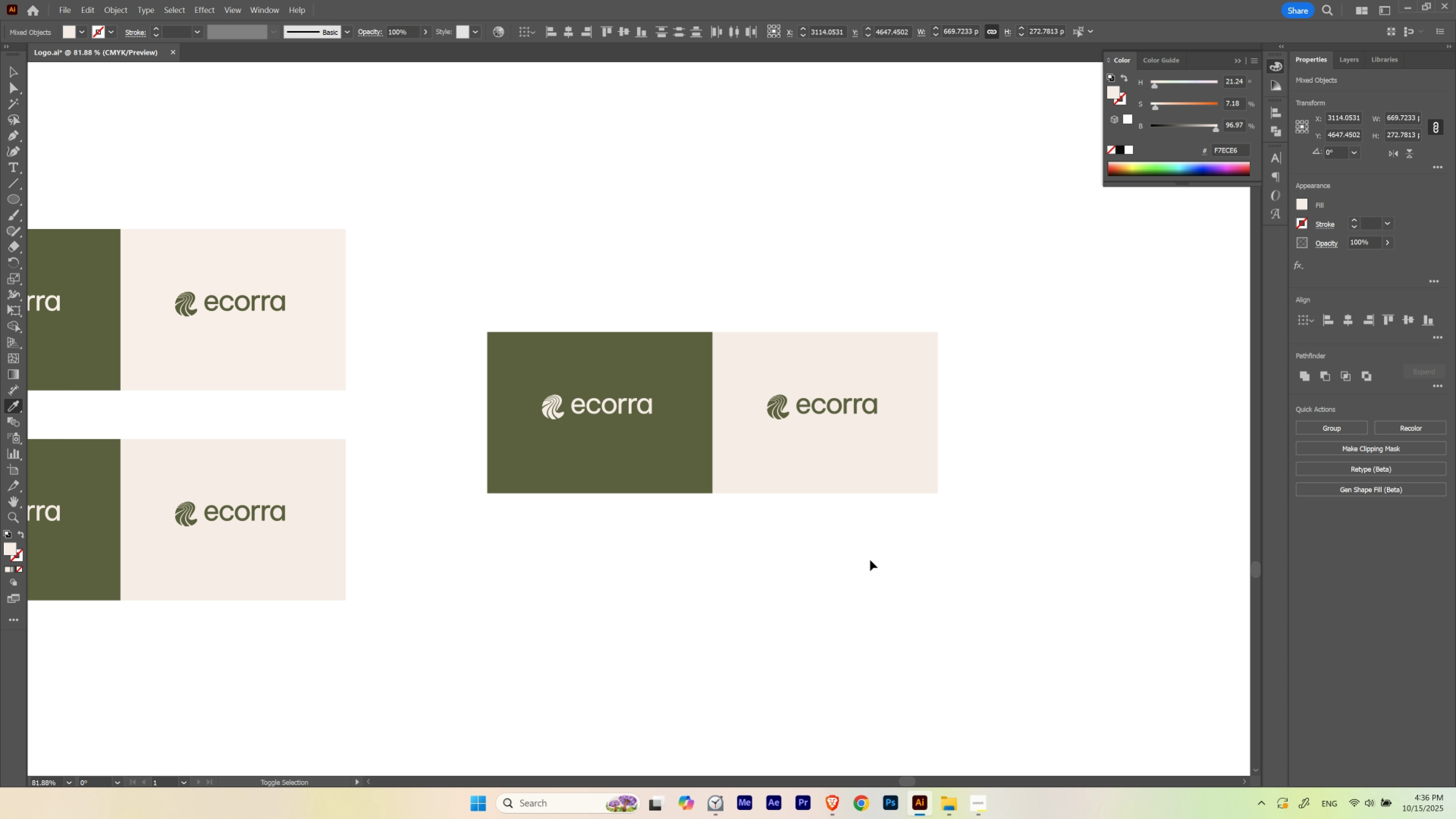 
key(Control+Shift+Z)
 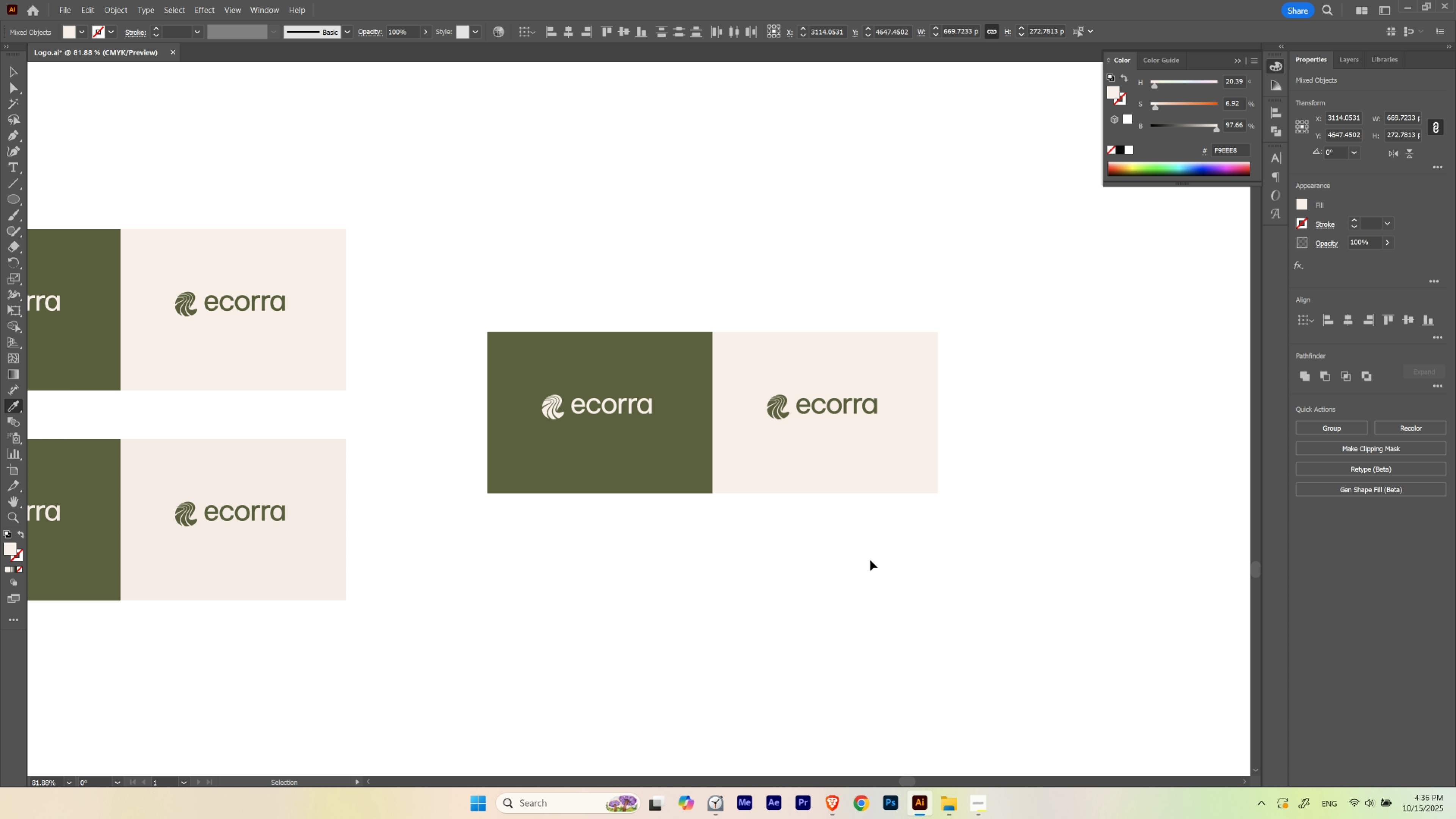 
key(Control+Z)
 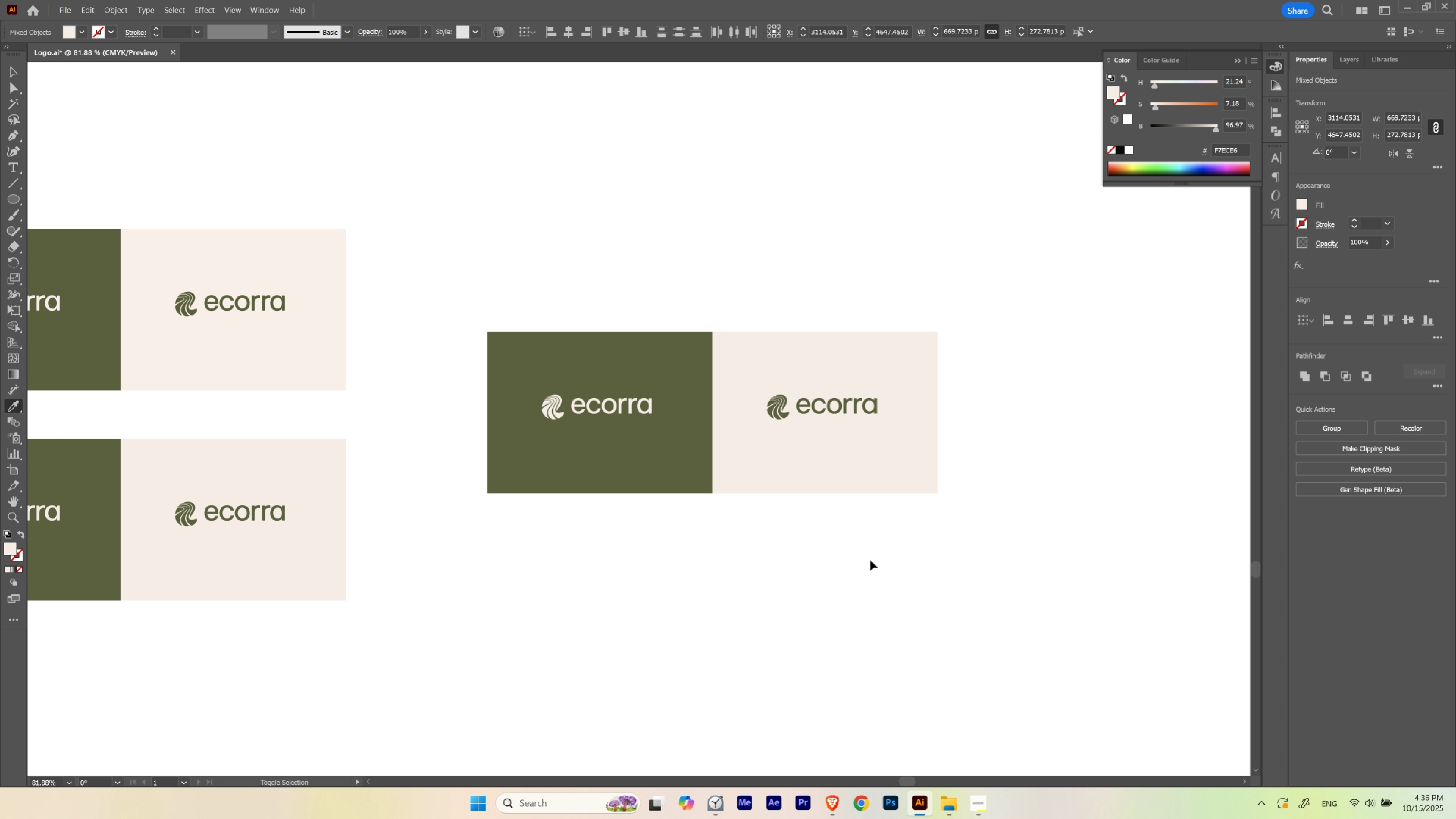 
key(Control+Shift+Z)
 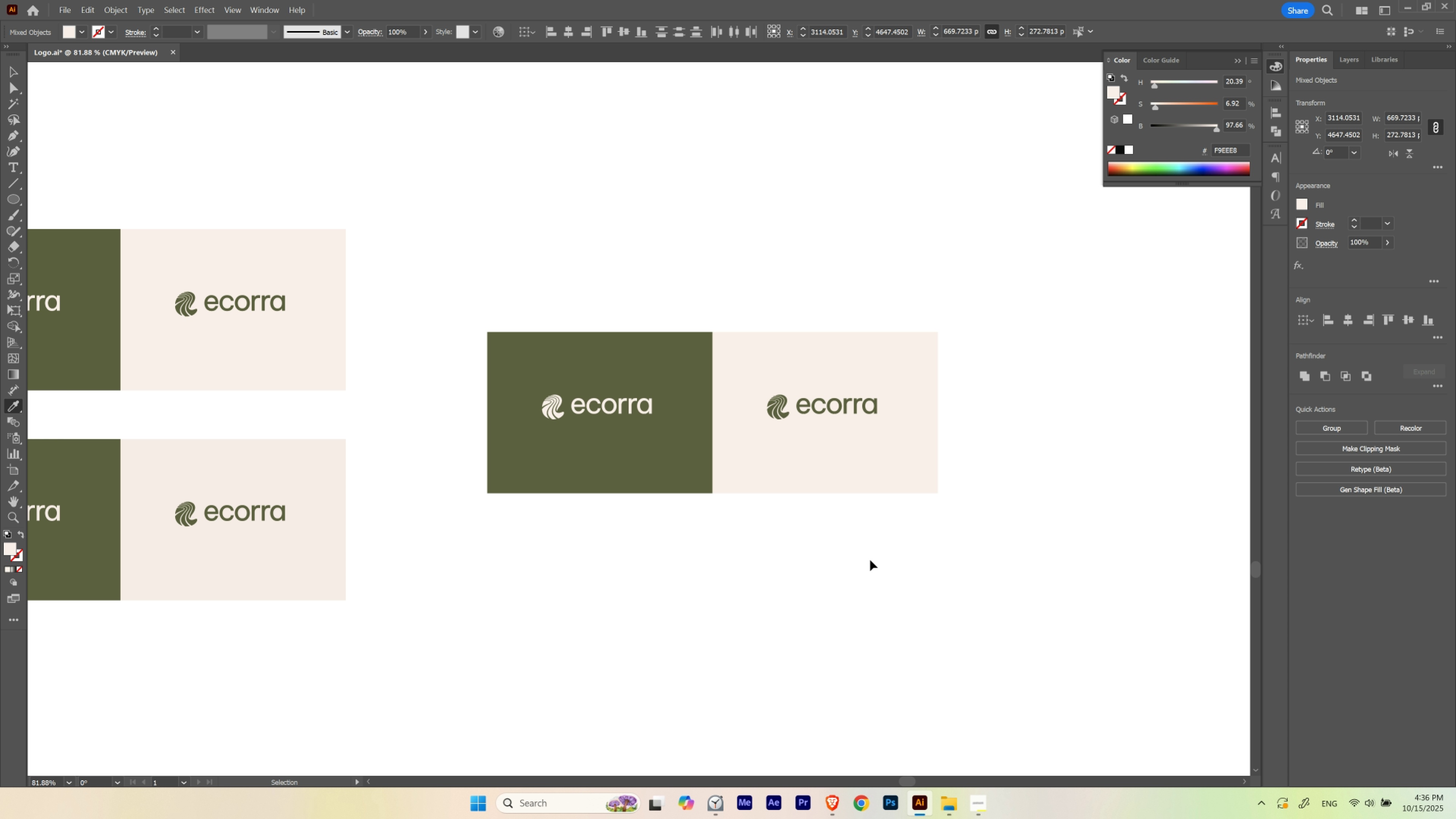 
key(Control+Z)
 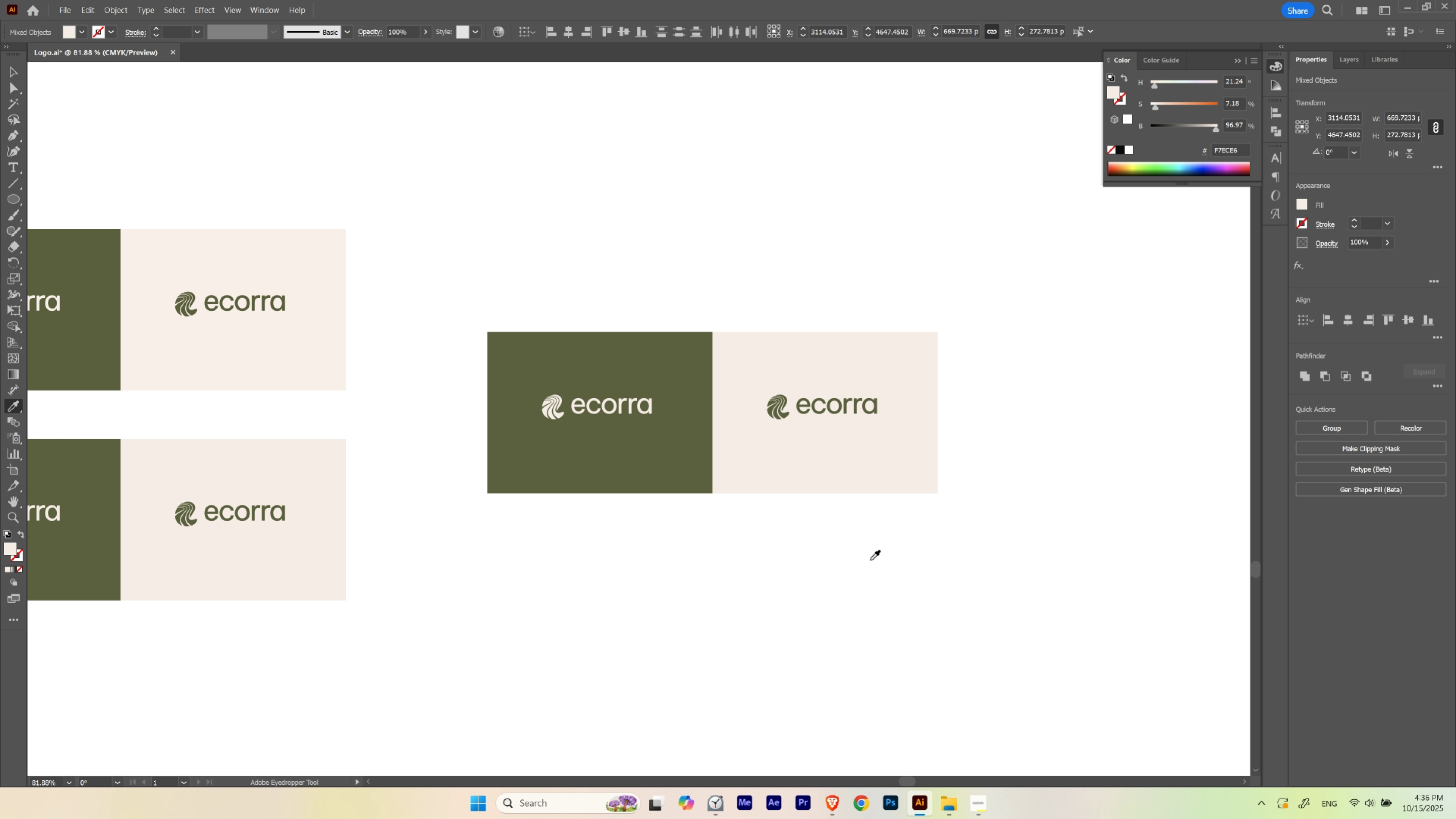 
key(Control+Shift+Z)
 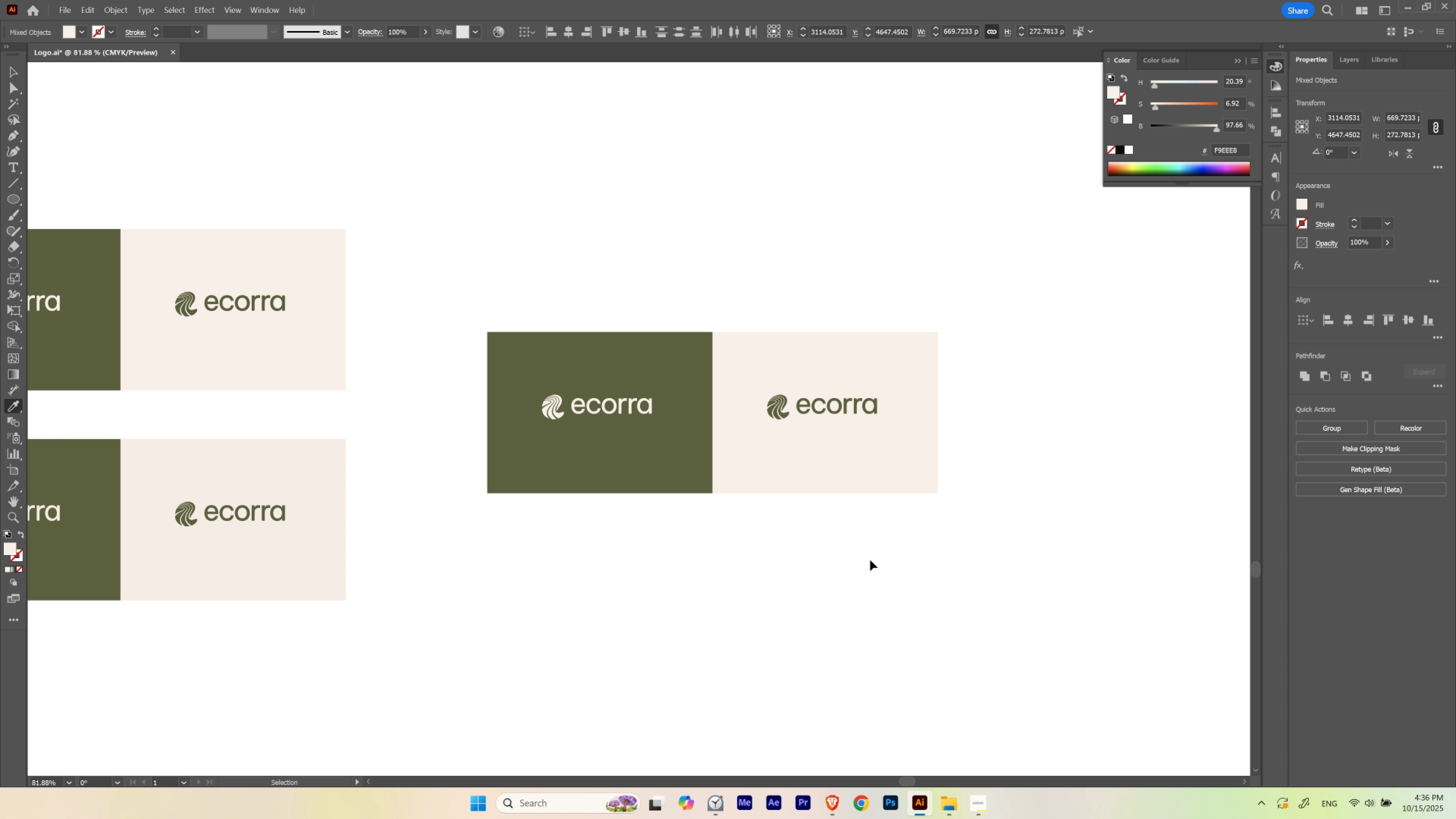 
key(Control+Z)
 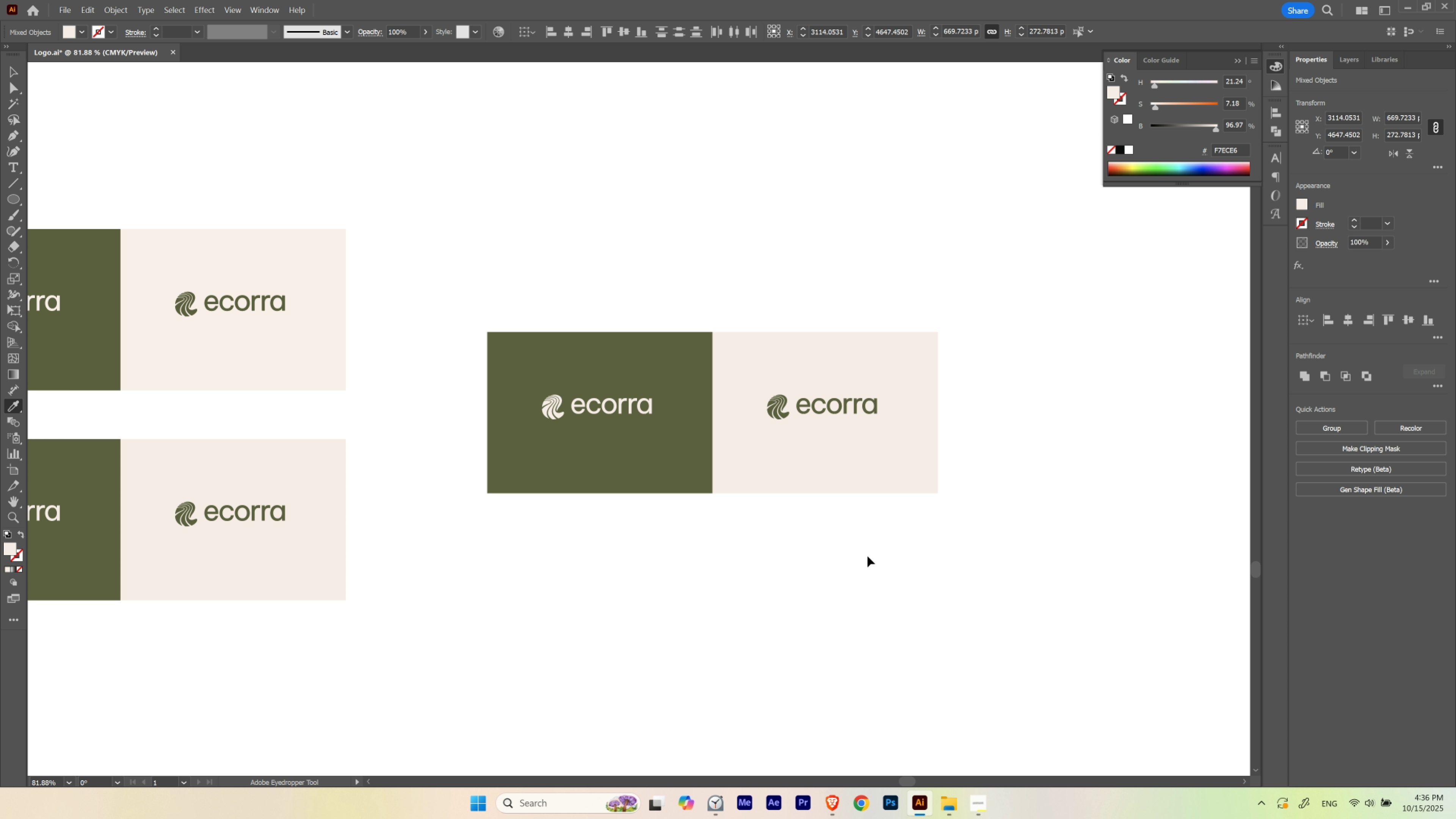 
key(Control+Shift+Z)
 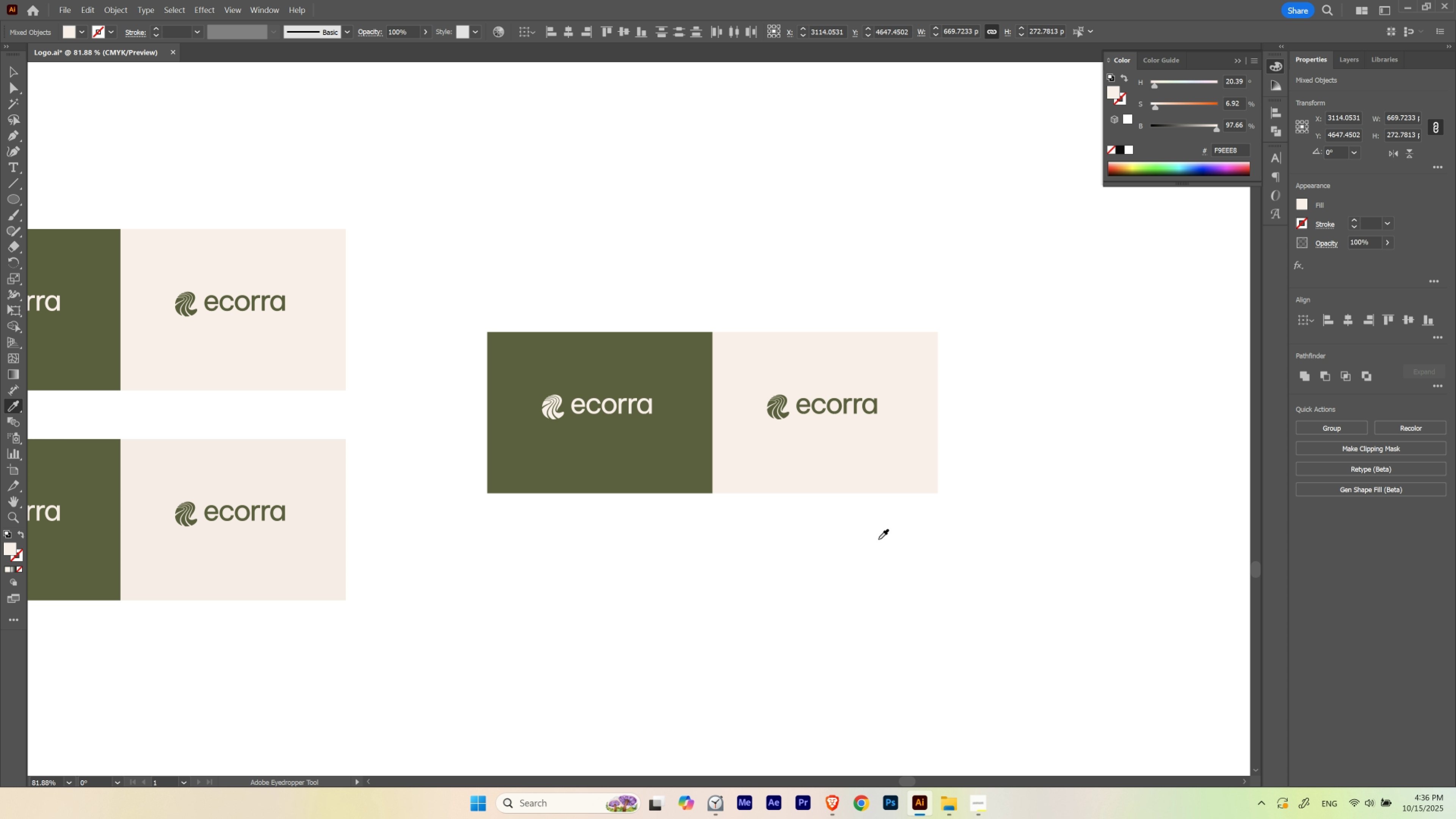 
hold_key(key=ControlLeft, duration=0.46)
 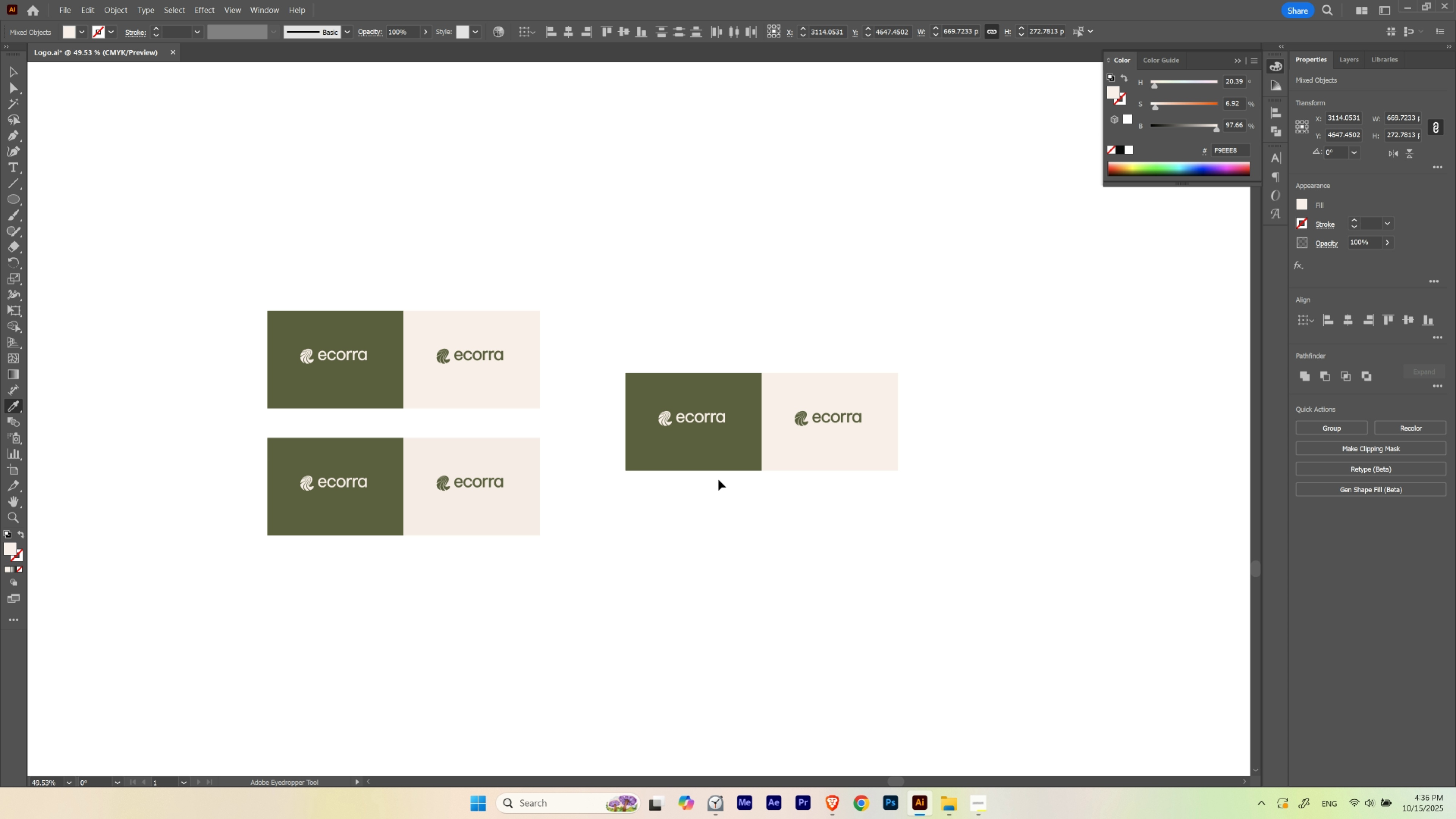 
hold_key(key=Space, duration=0.86)
 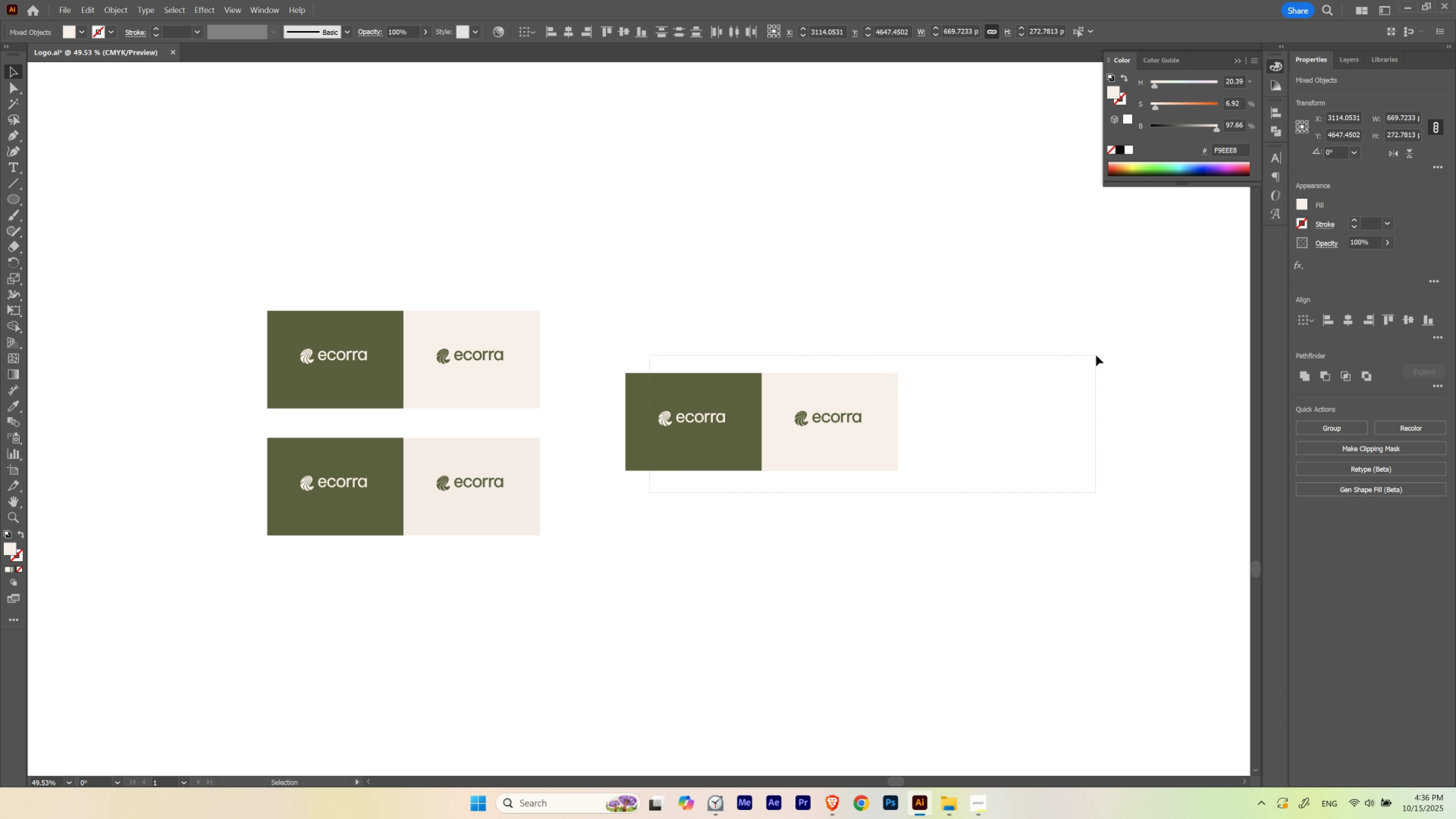 
left_click_drag(start_coordinate=[832, 442], to_coordinate=[777, 467])
 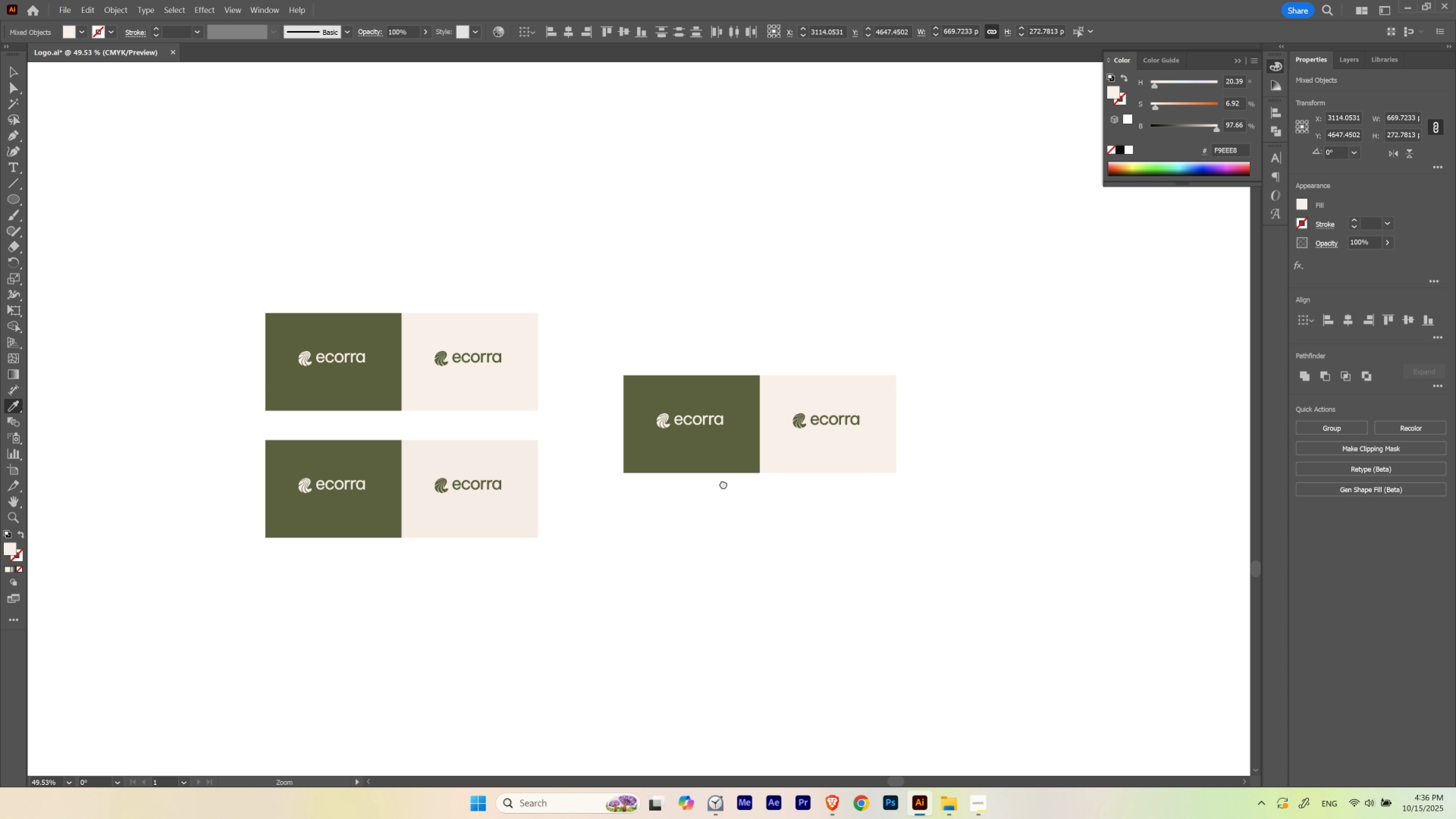 
left_click_drag(start_coordinate=[723, 484], to_coordinate=[725, 481])
 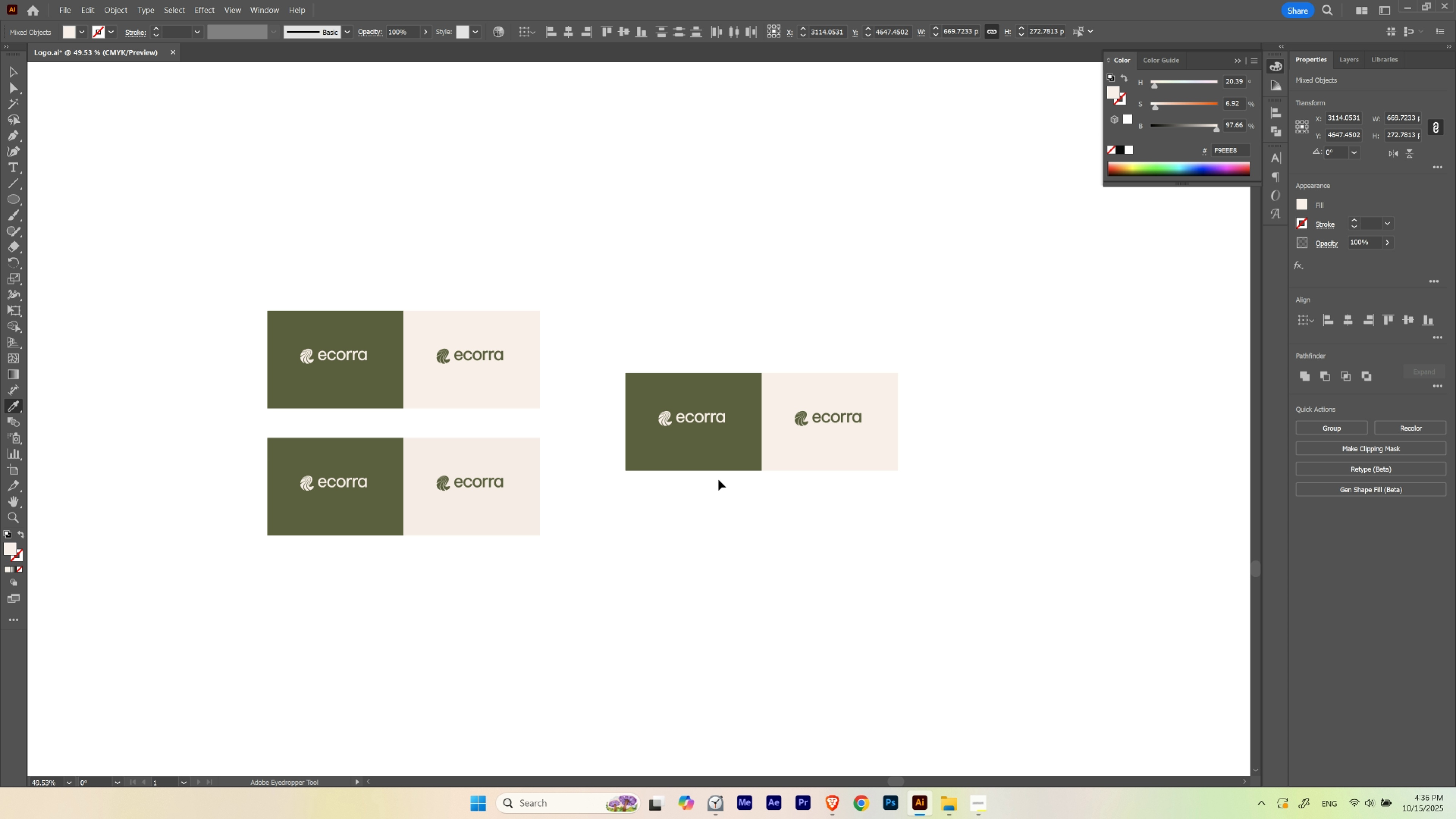 
key(V)
 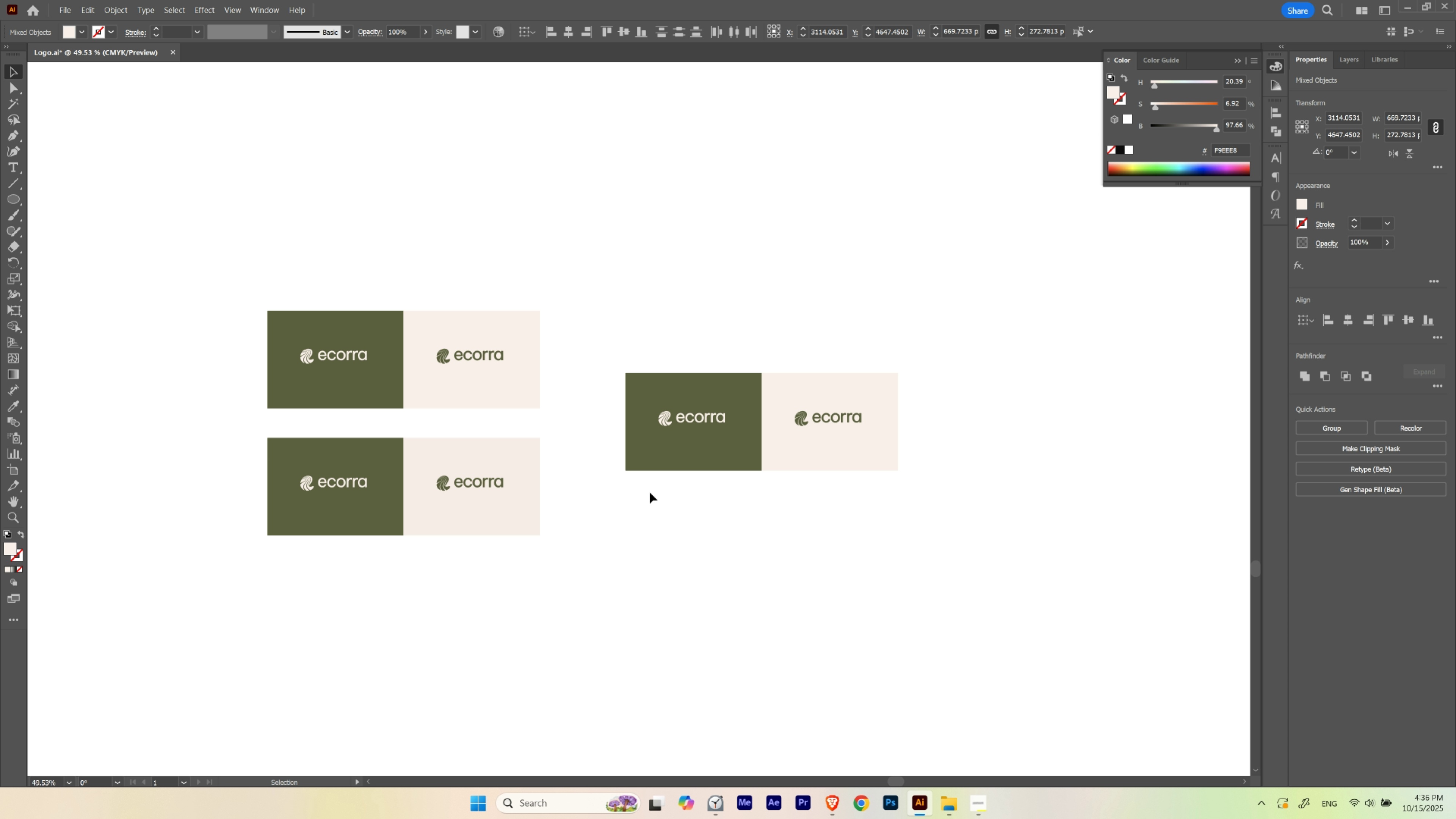 
left_click_drag(start_coordinate=[650, 492], to_coordinate=[1086, 362])
 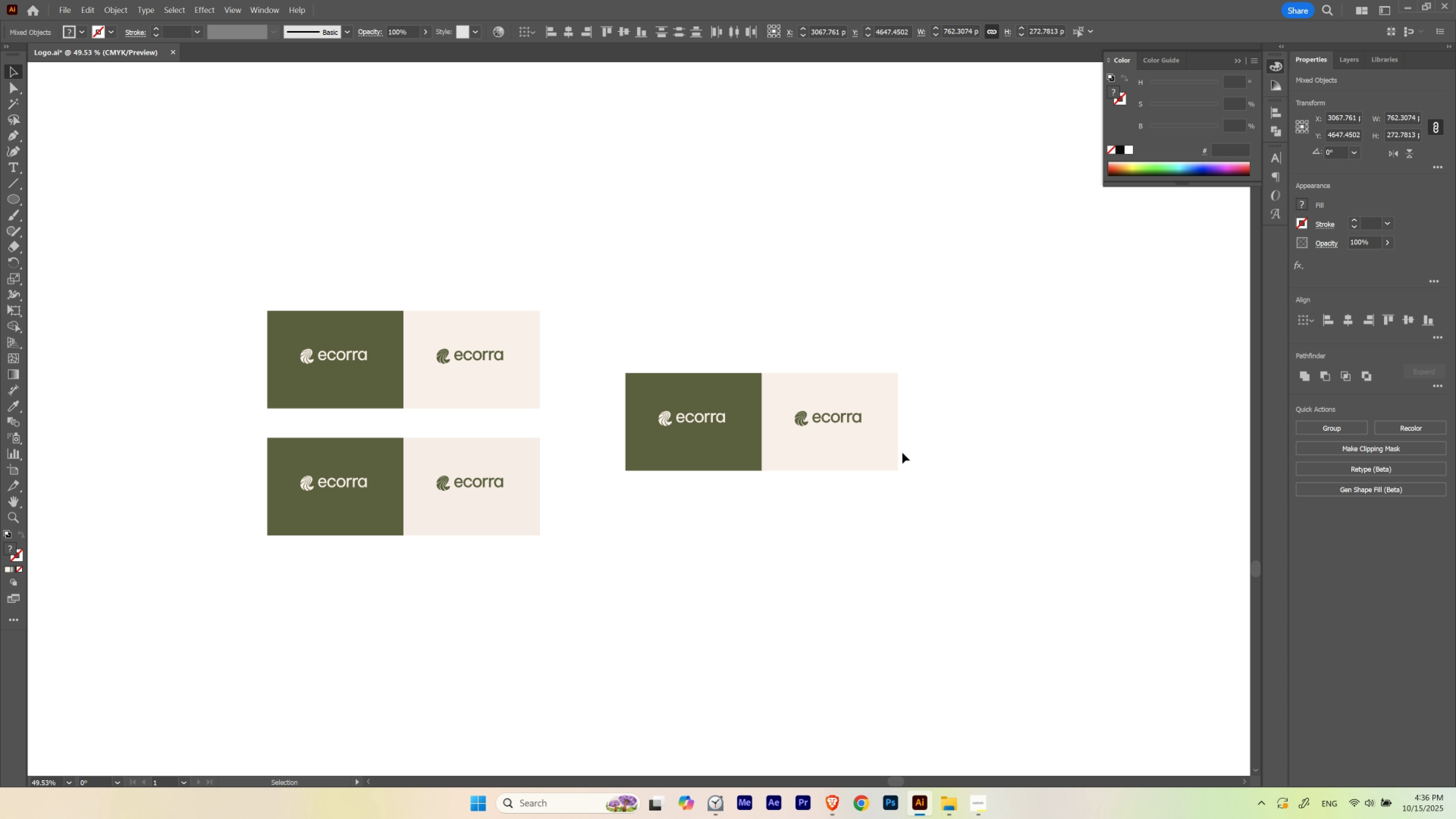 
key(Delete)
 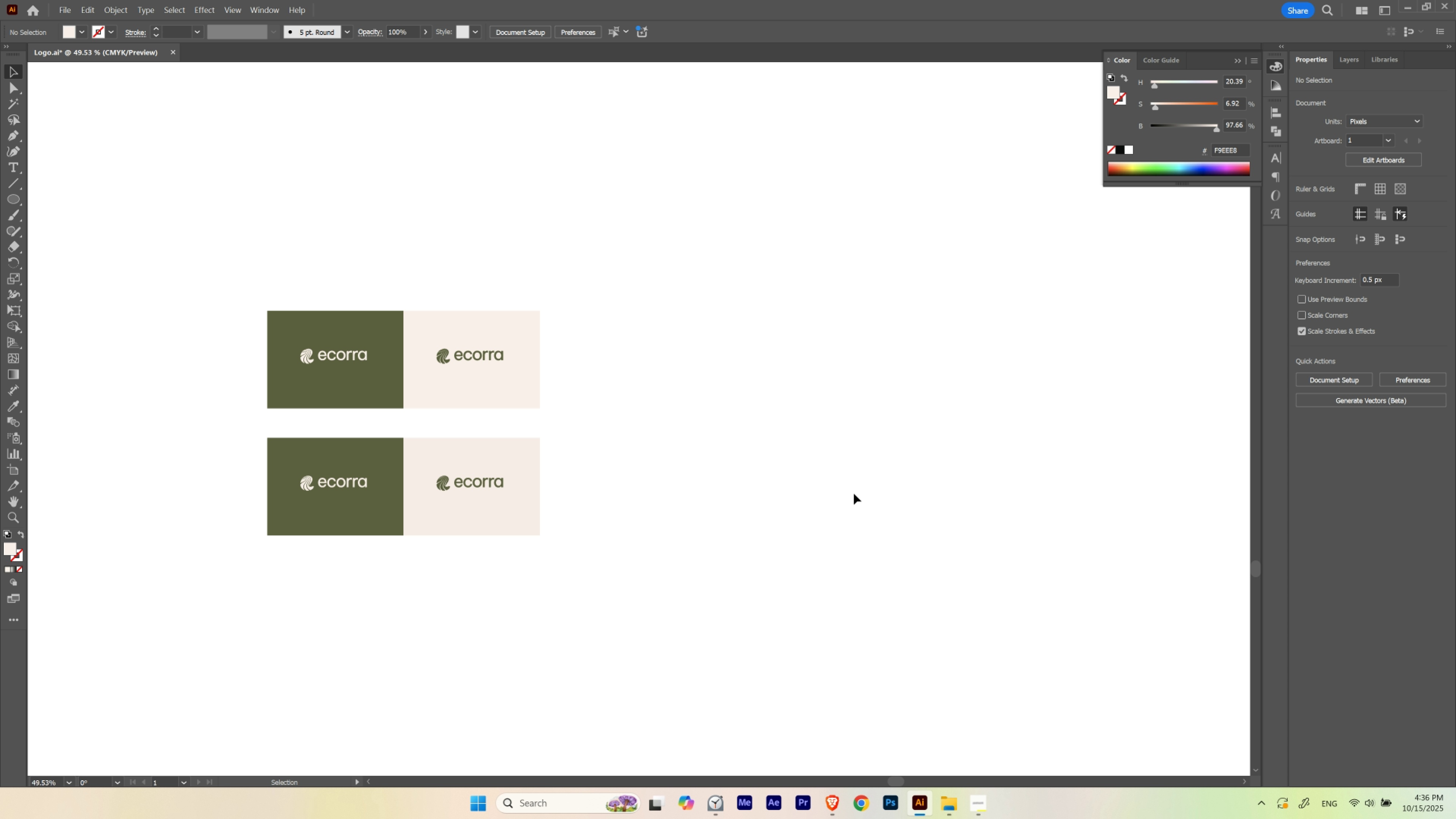 
left_click([854, 493])
 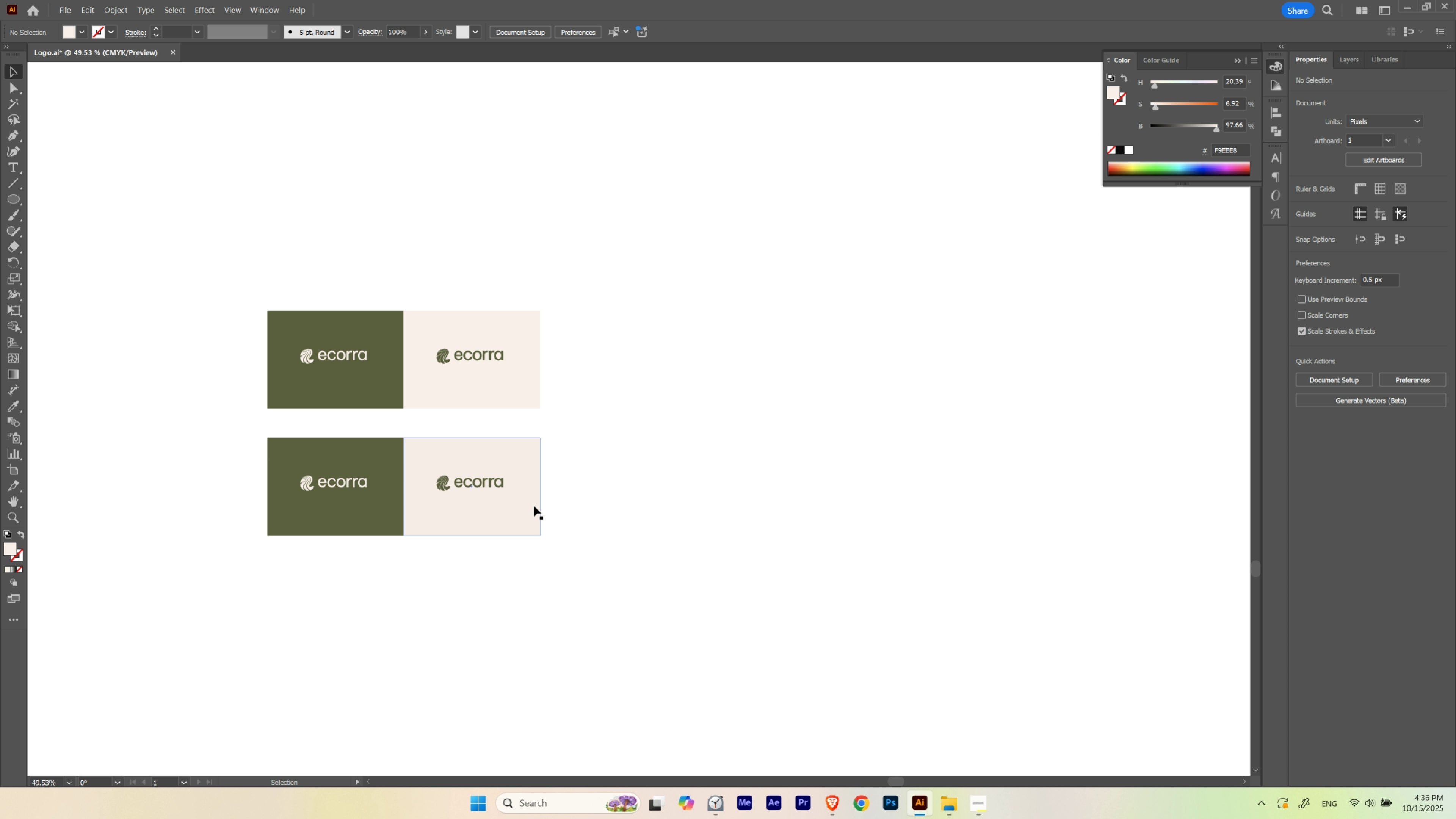 
hold_key(key=Space, duration=1.5)
 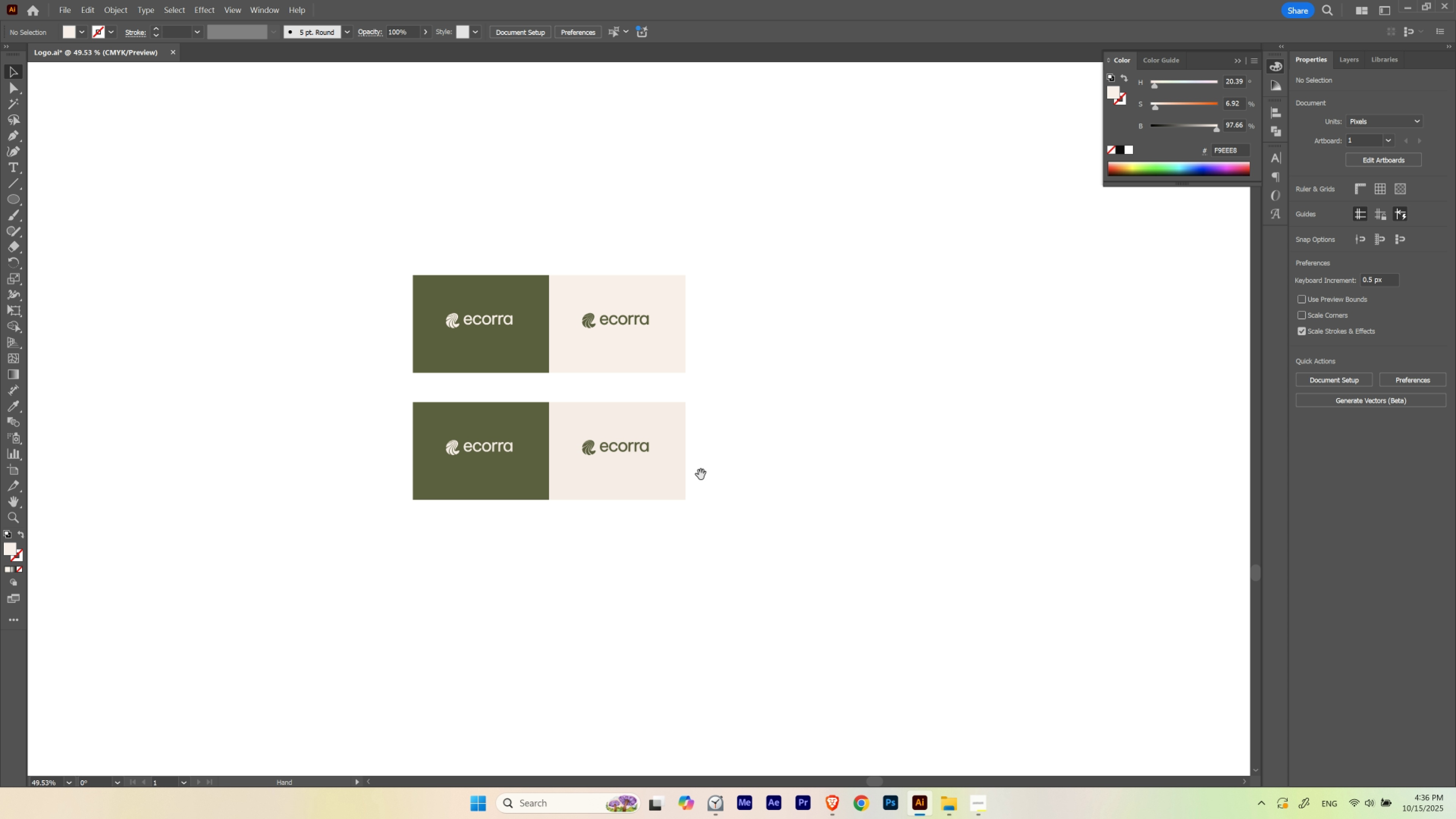 
left_click_drag(start_coordinate=[544, 510], to_coordinate=[689, 474])
 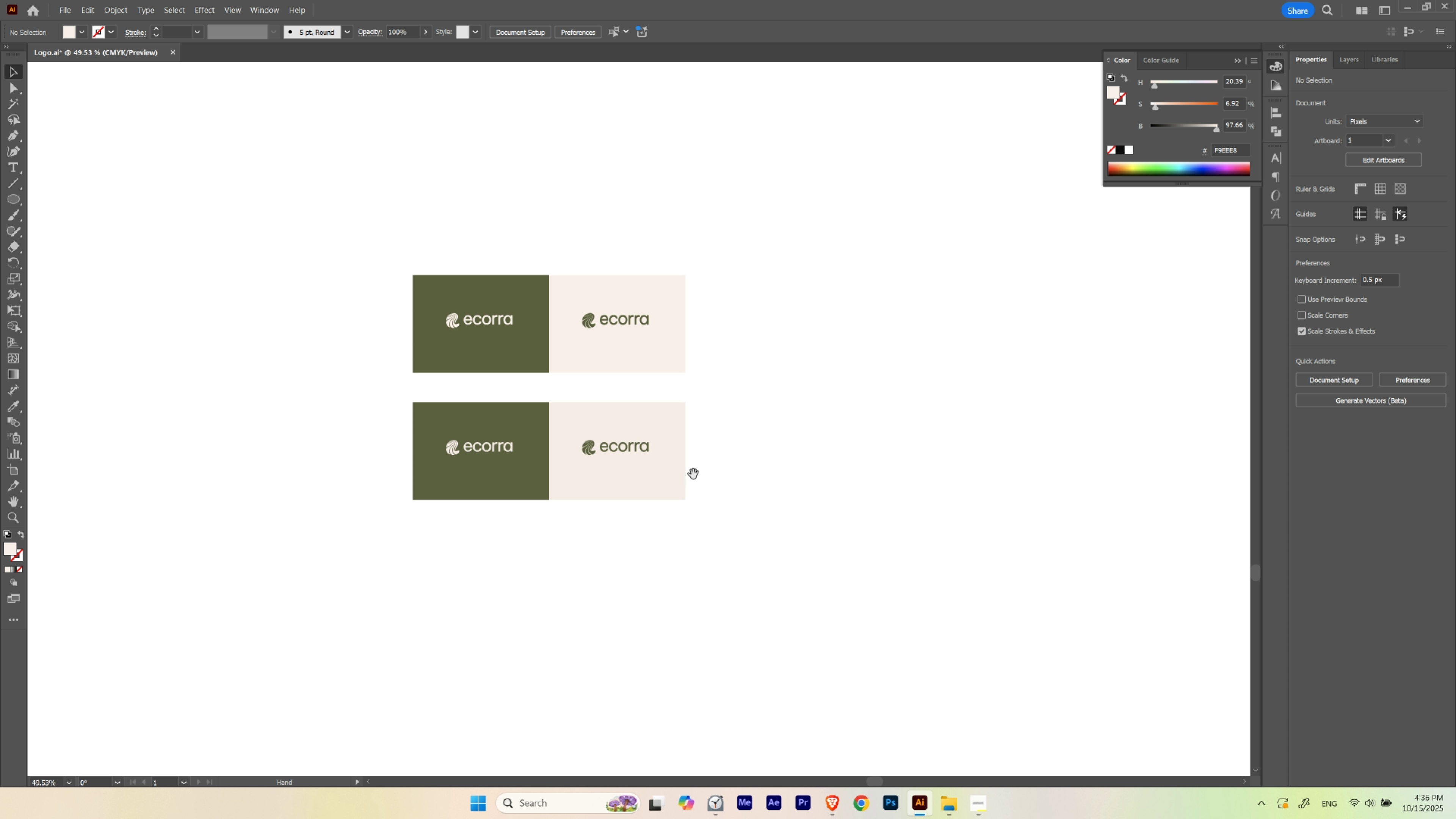 
hold_key(key=Space, duration=0.69)
 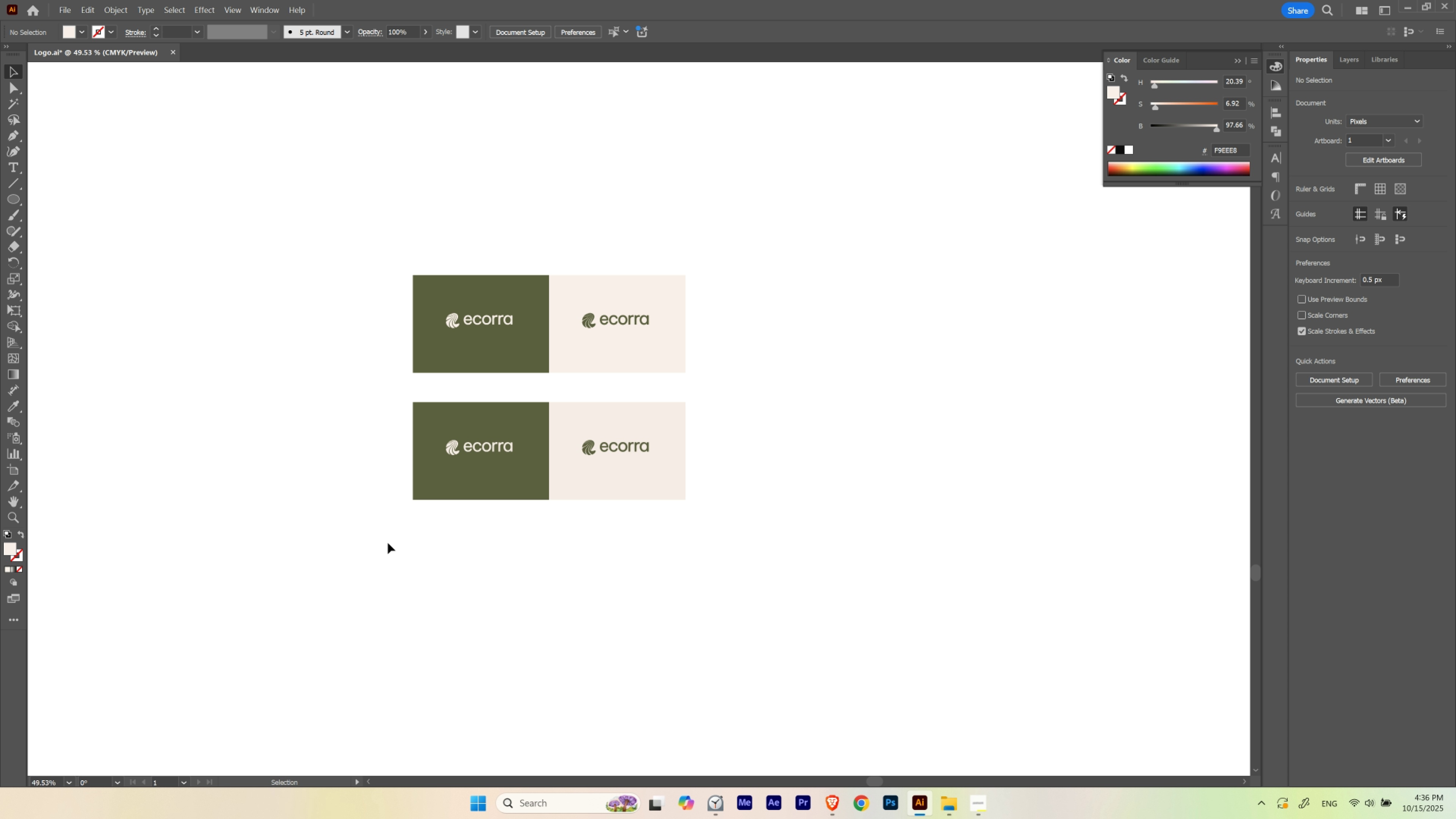 
left_click_drag(start_coordinate=[388, 542], to_coordinate=[755, 423])
 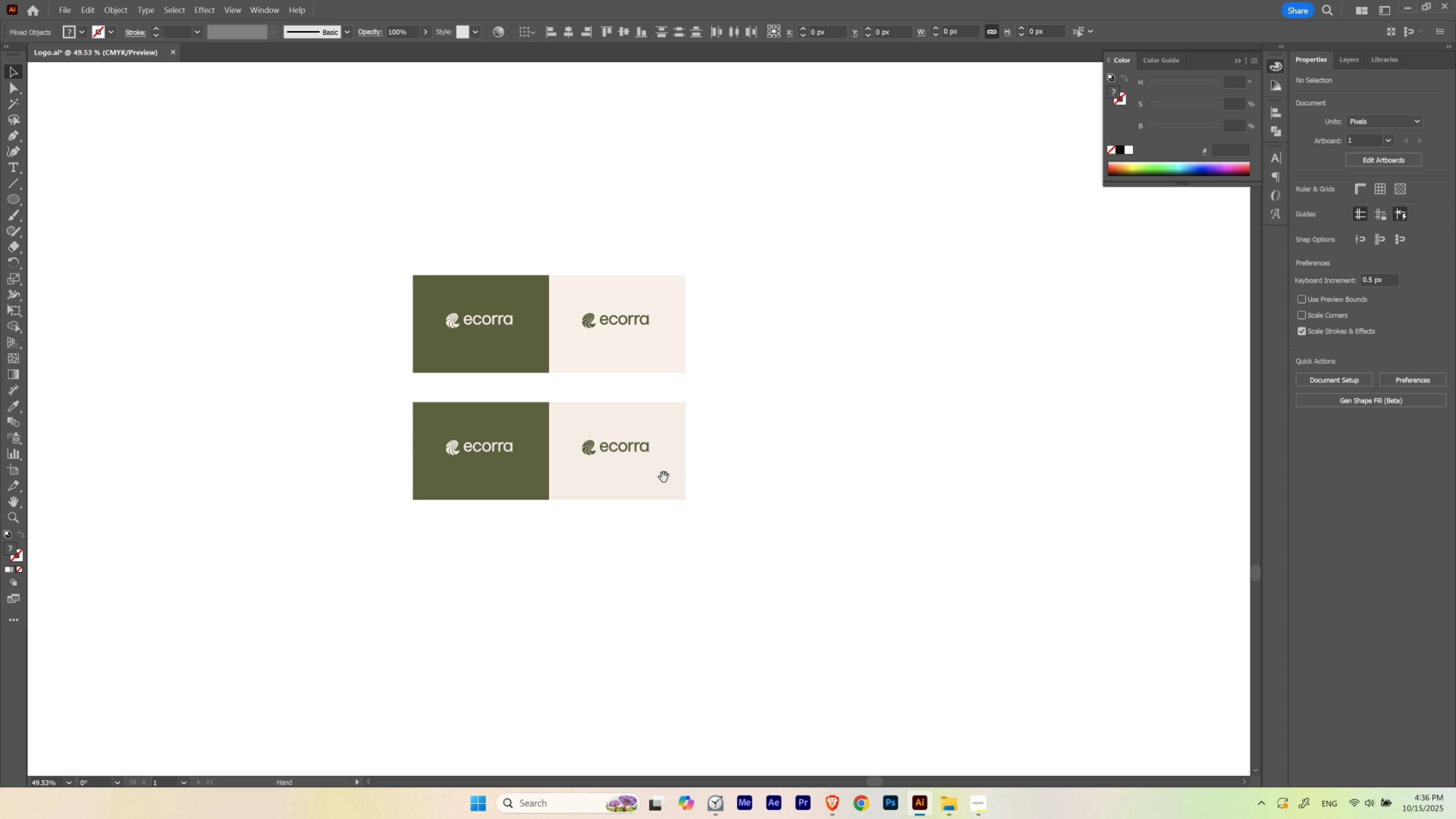 
hold_key(key=Space, duration=0.4)
 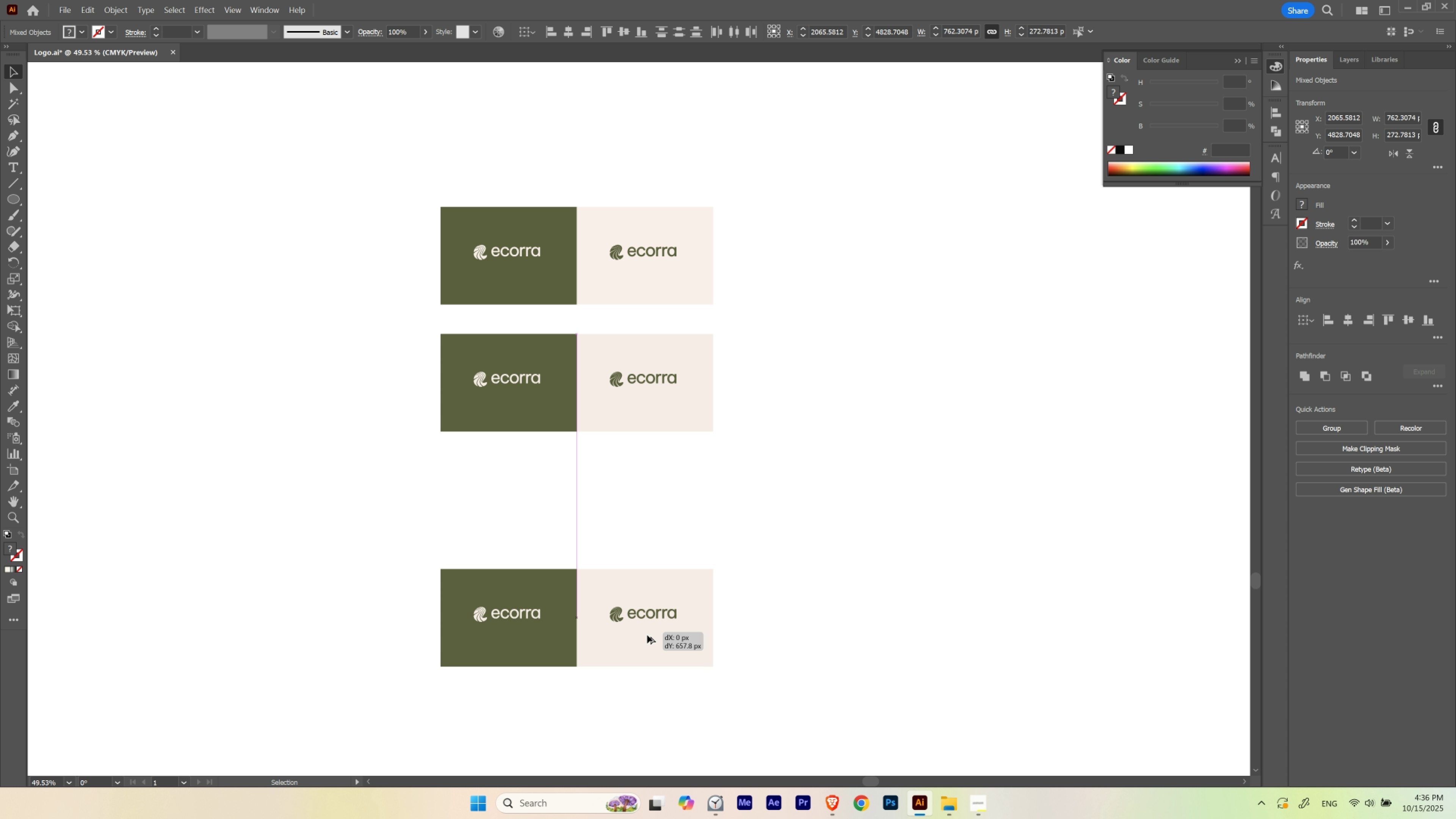 
left_click_drag(start_coordinate=[653, 480], to_coordinate=[681, 412])
 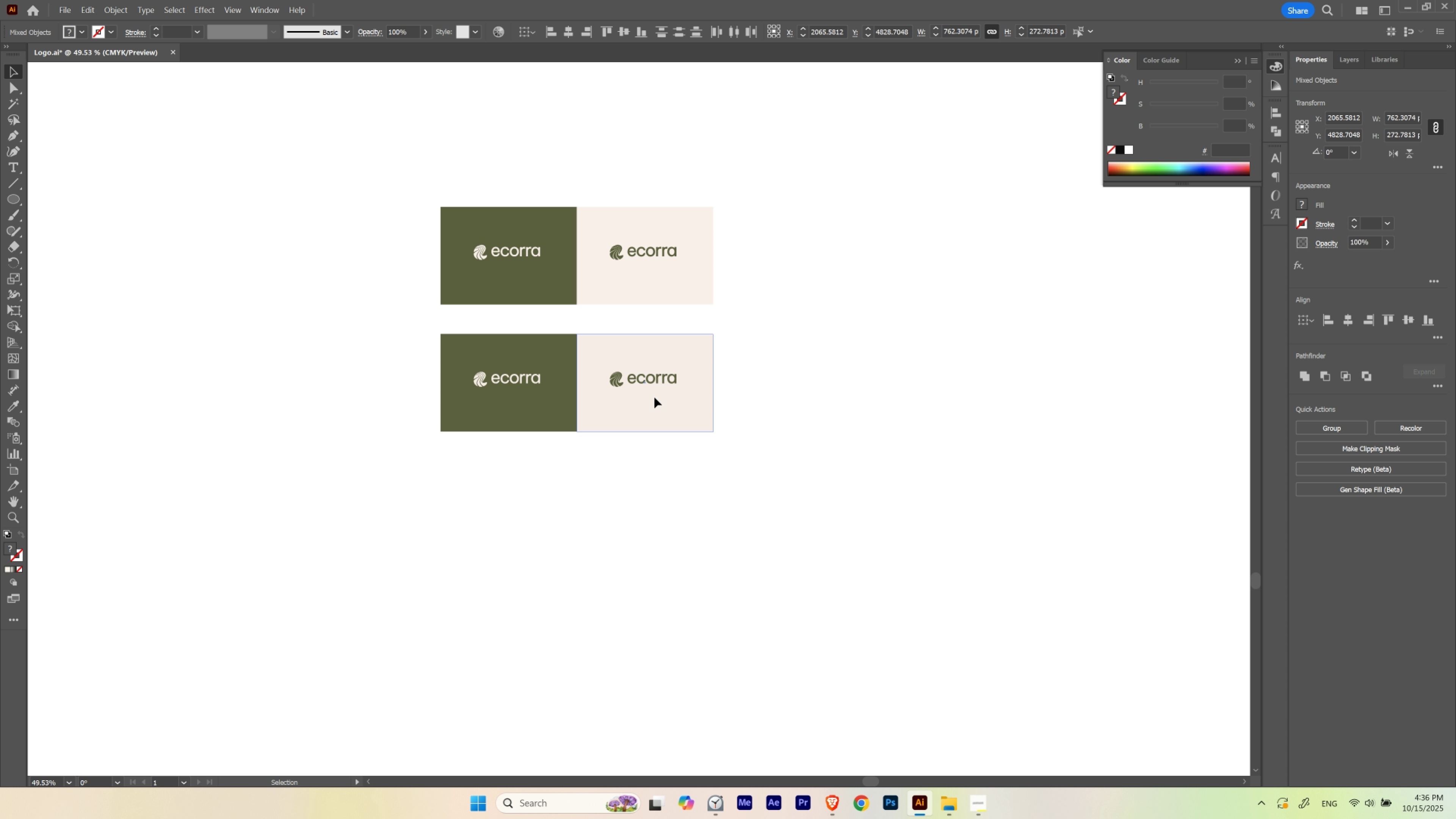 
left_click_drag(start_coordinate=[654, 397], to_coordinate=[646, 649])
 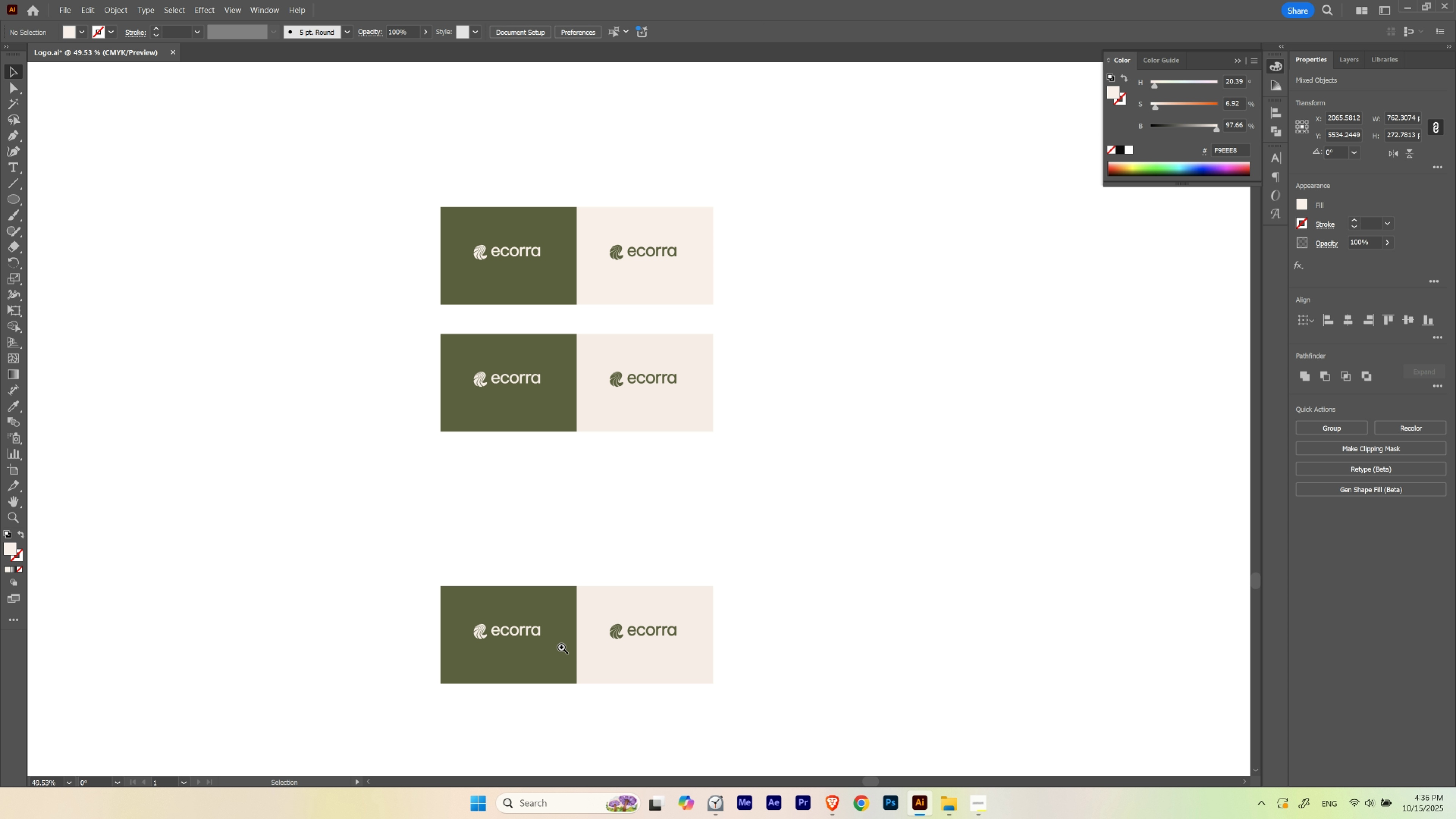 
hold_key(key=AltLeft, duration=0.71)
 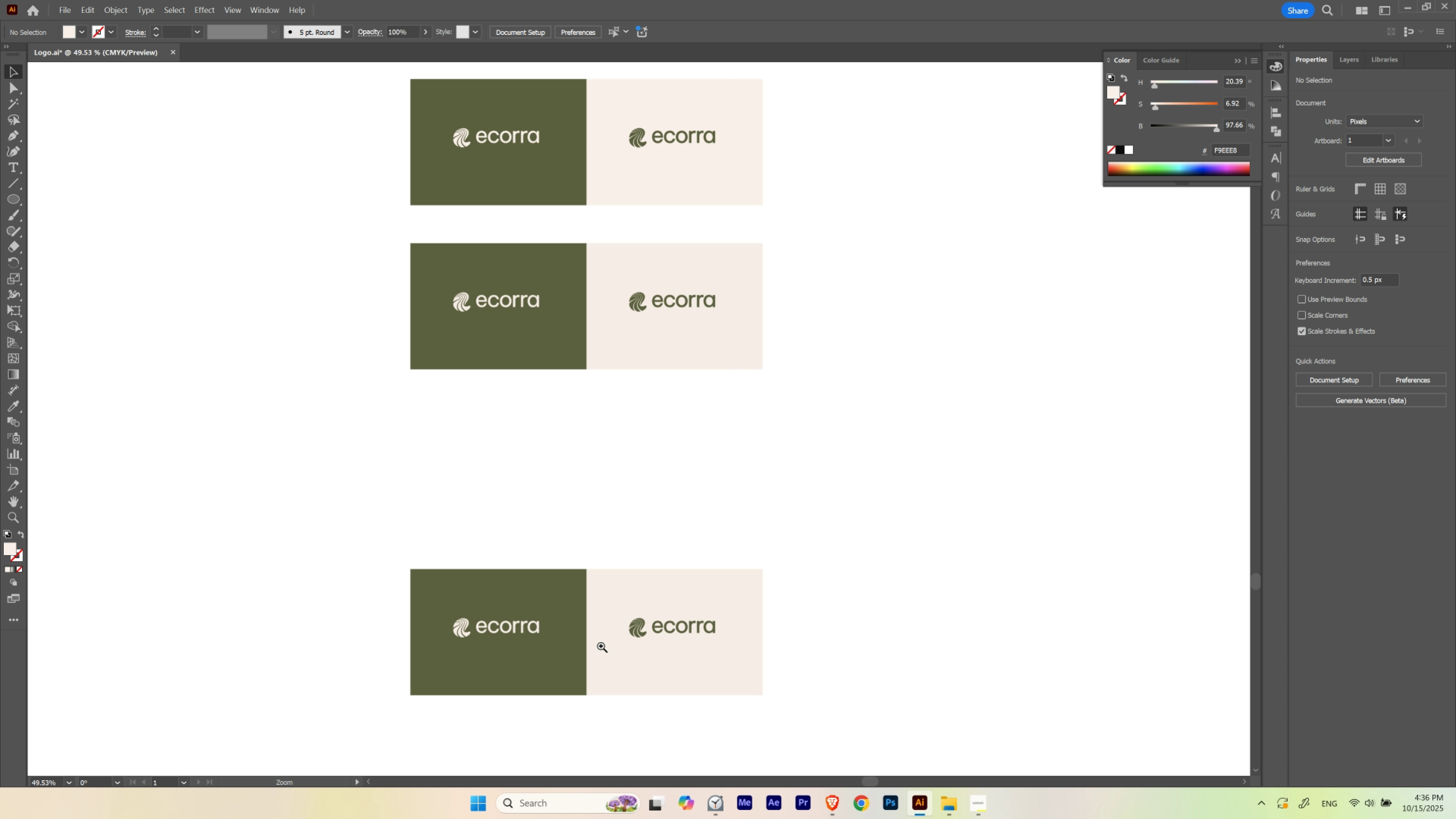 
hold_key(key=ShiftLeft, duration=0.63)
 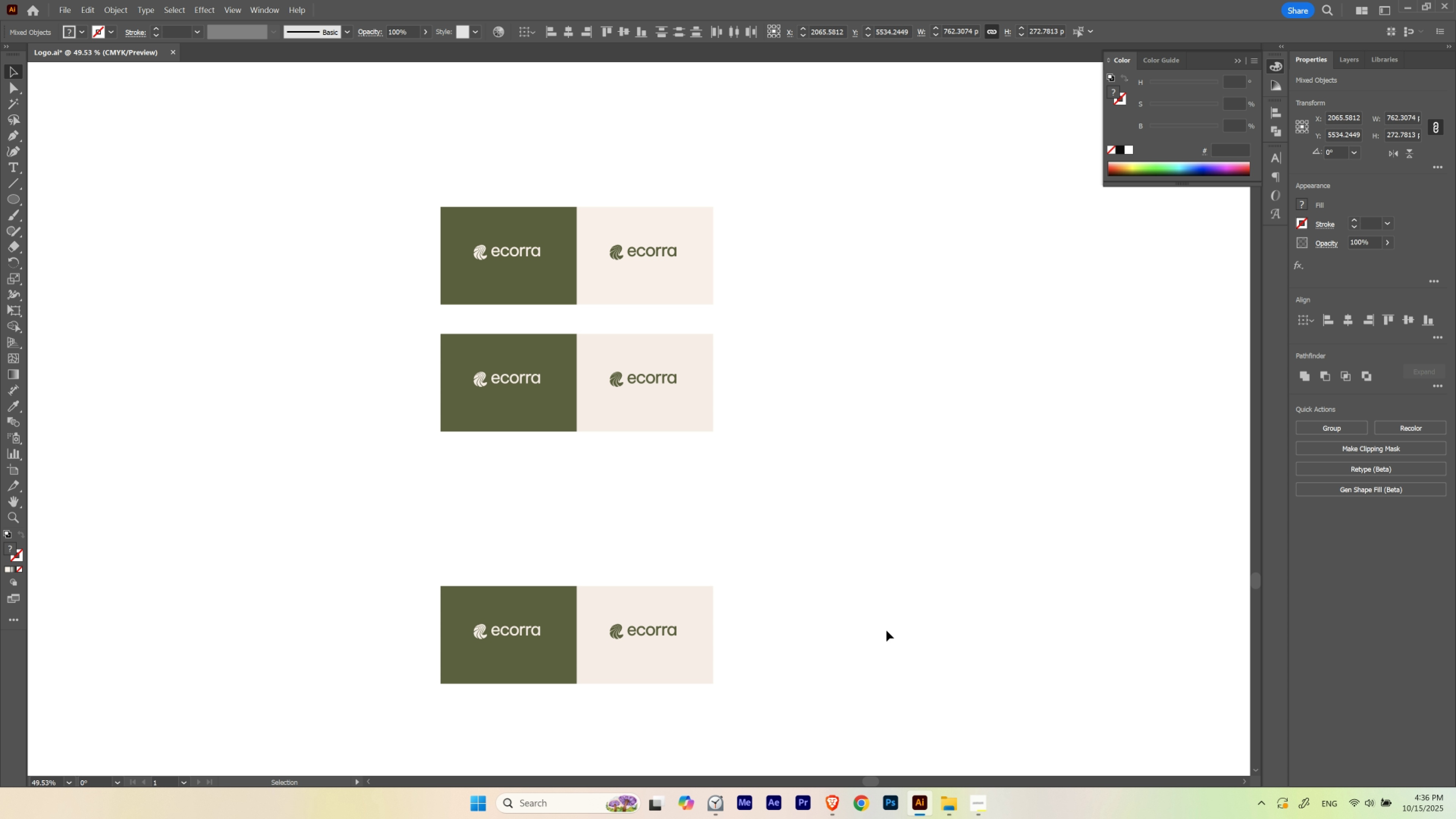 
left_click_drag(start_coordinate=[886, 631], to_coordinate=[887, 629])
 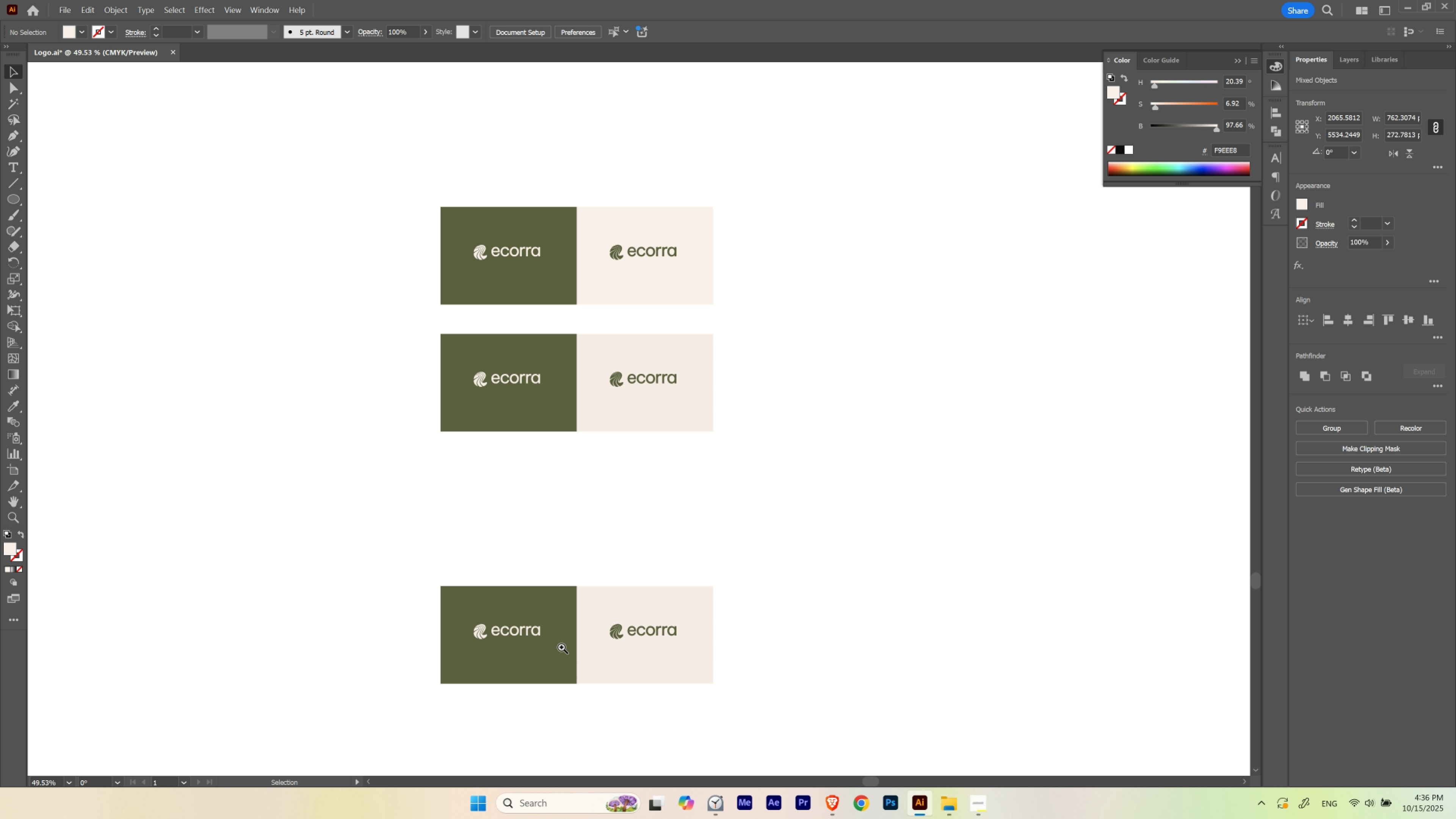 
hold_key(key=ControlLeft, duration=0.48)
 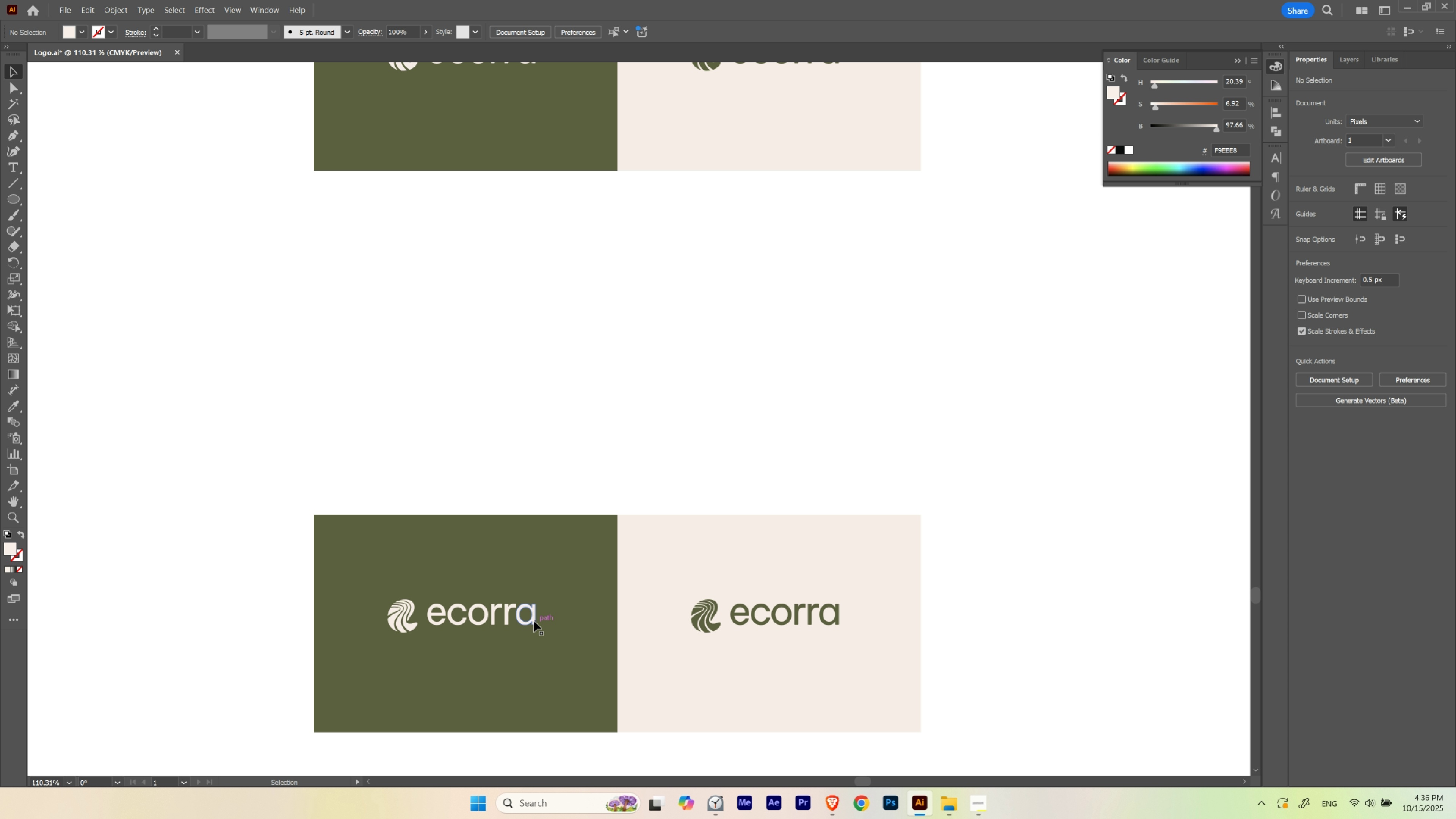 
hold_key(key=Space, duration=0.55)
 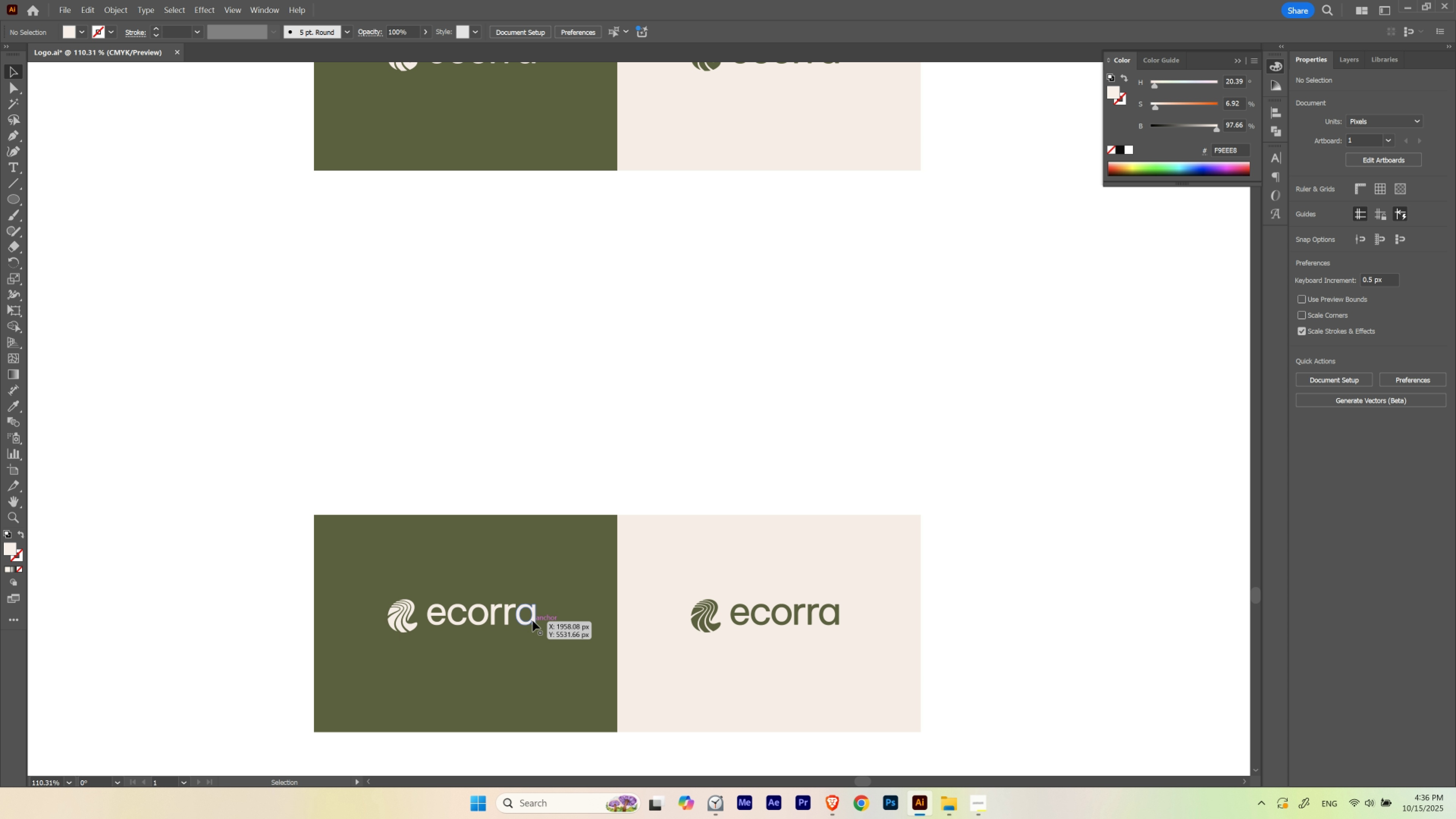 
left_click_drag(start_coordinate=[544, 644], to_coordinate=[631, 647])
 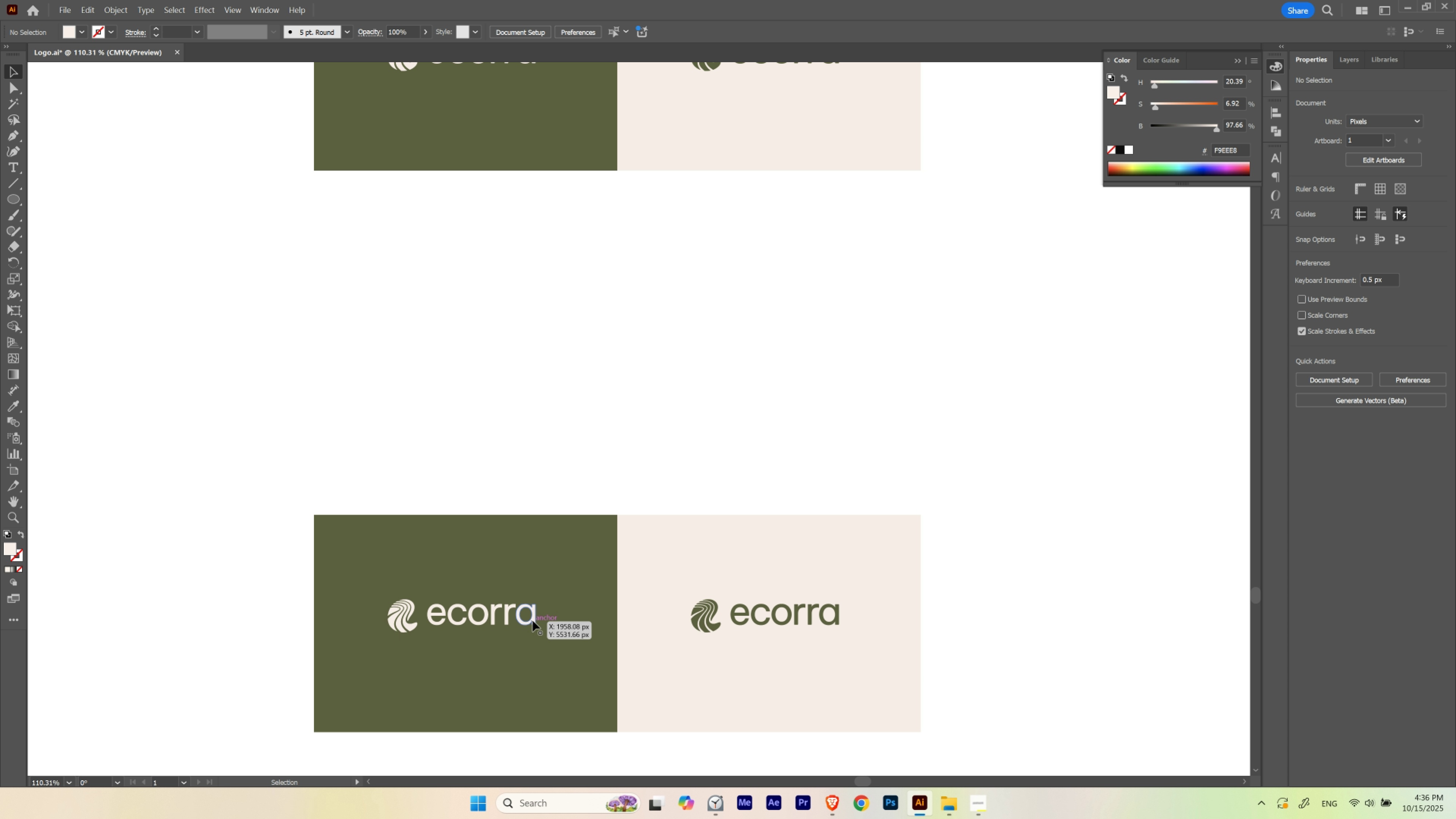 
left_click([533, 620])
 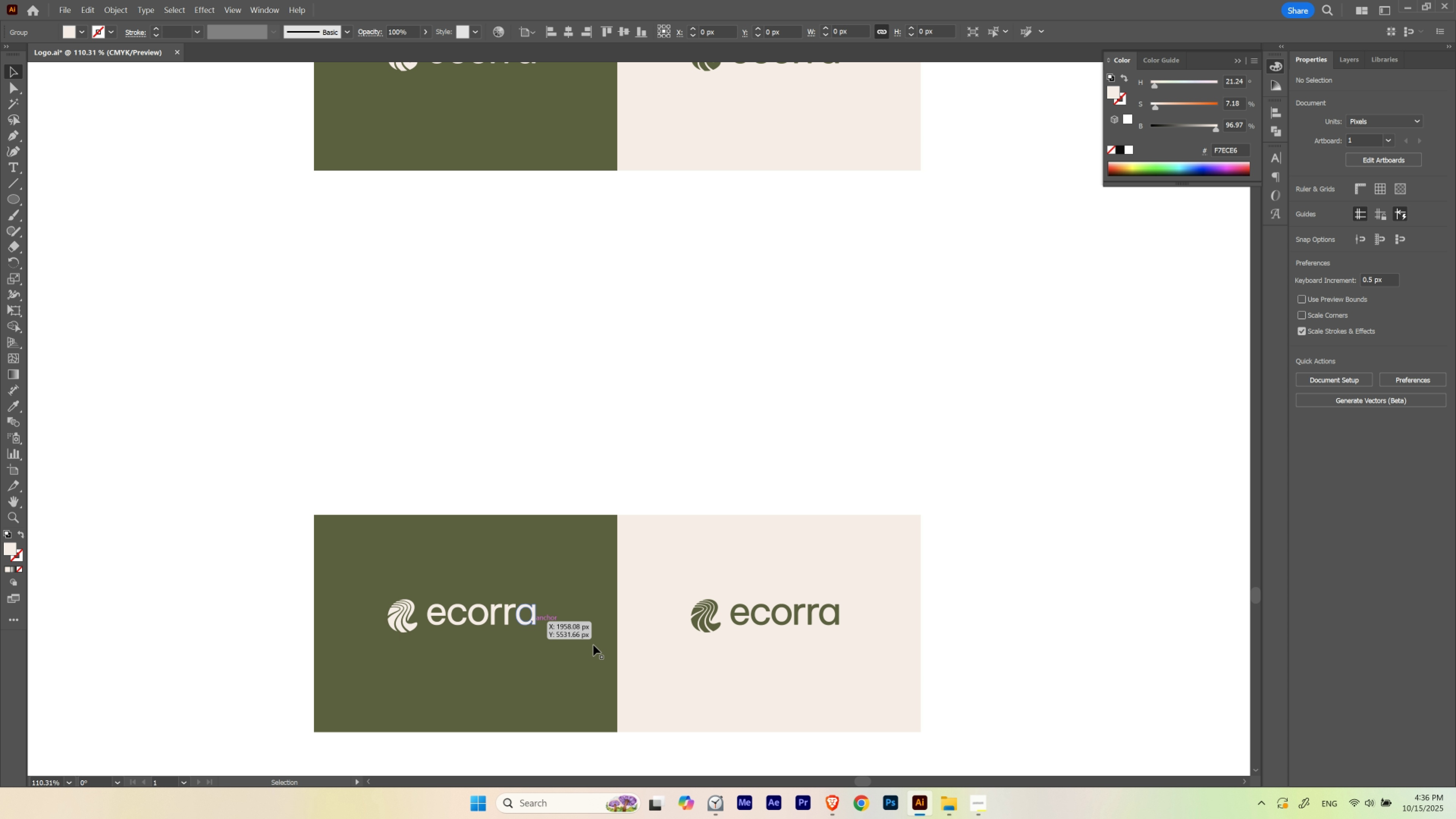 
key(Control+ControlLeft)
 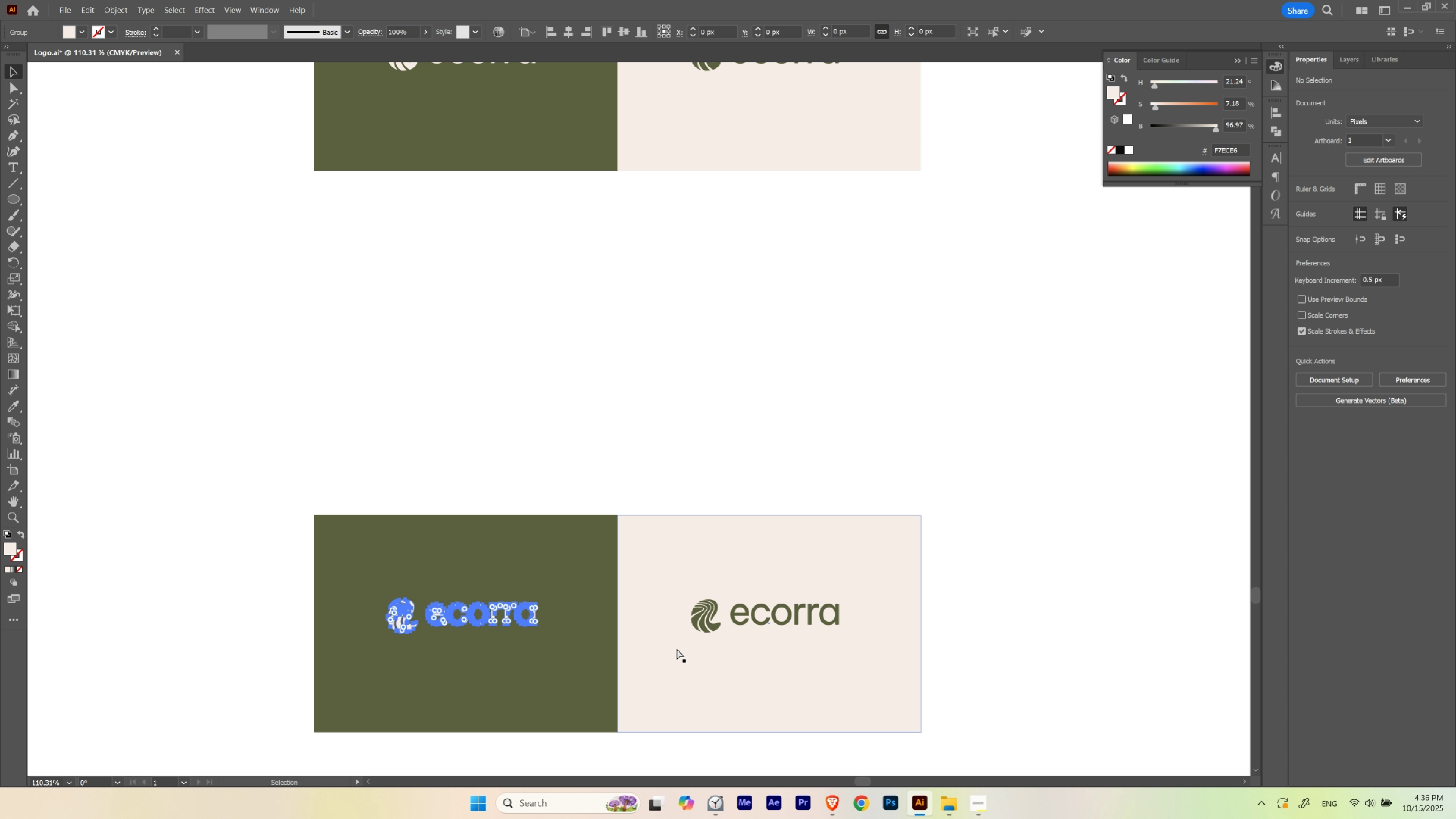 
key(Control+H)
 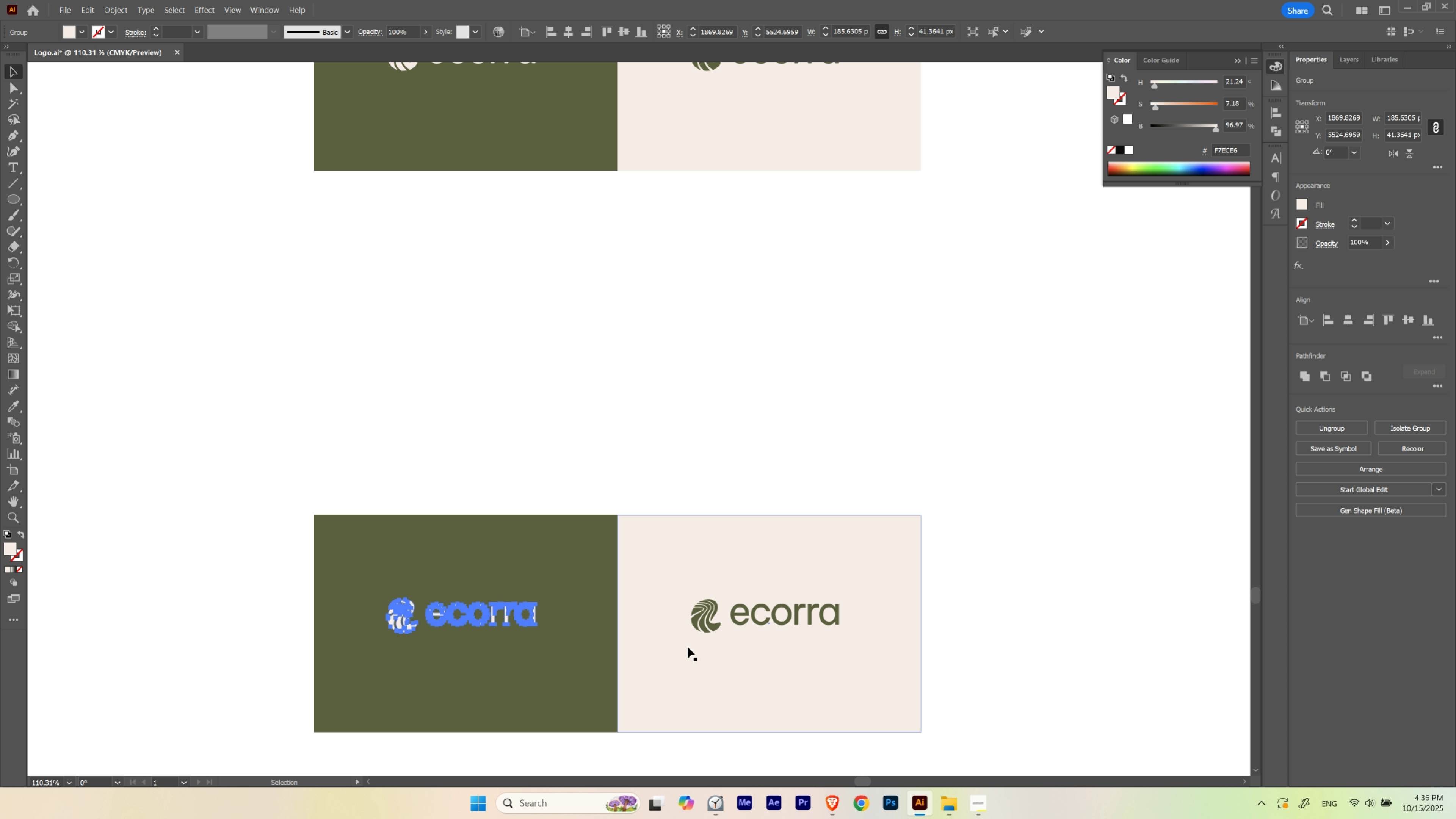 
hold_key(key=ShiftLeft, duration=0.43)
left_click([763, 687])
 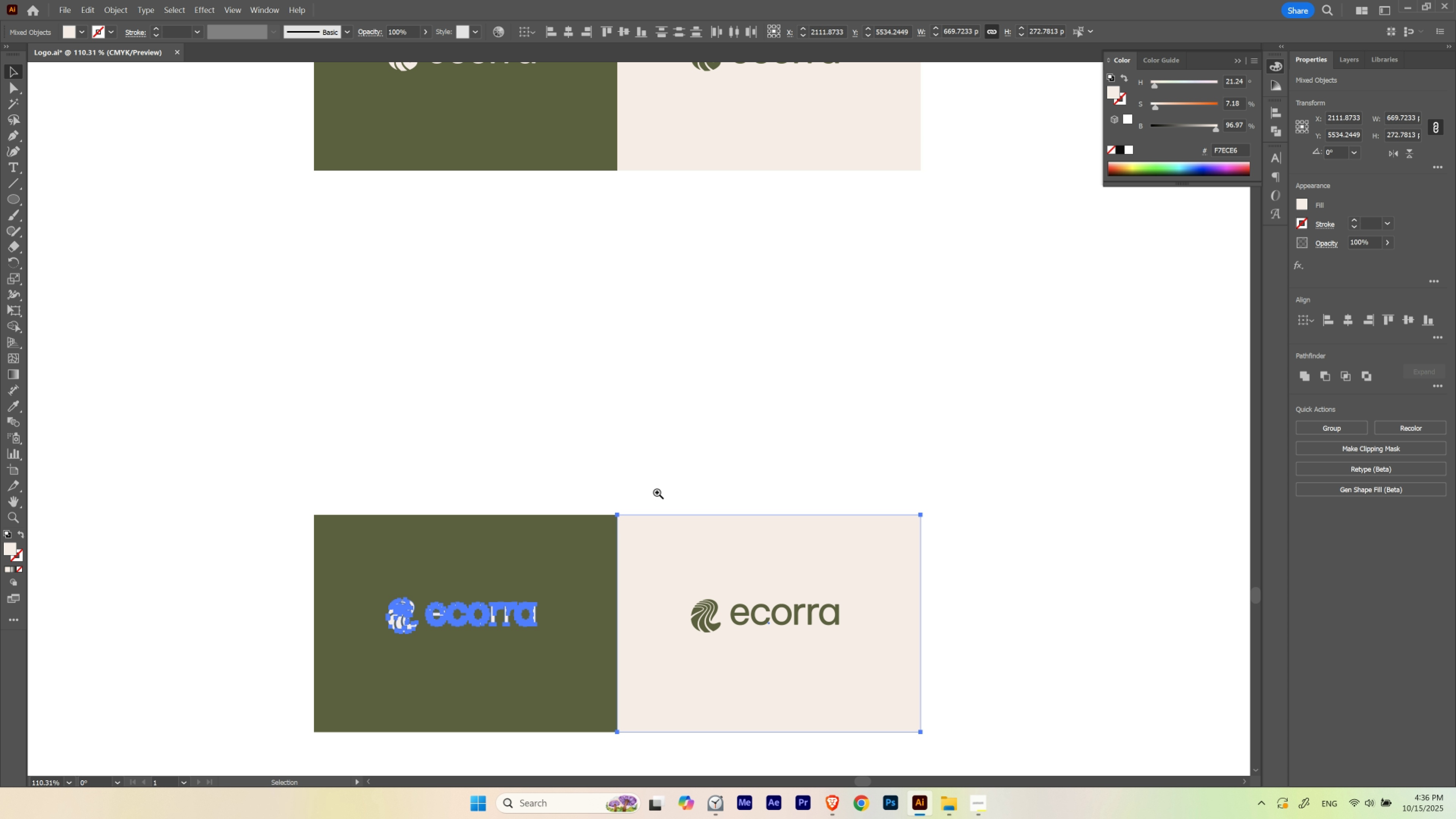 
hold_key(key=ControlLeft, duration=0.33)
 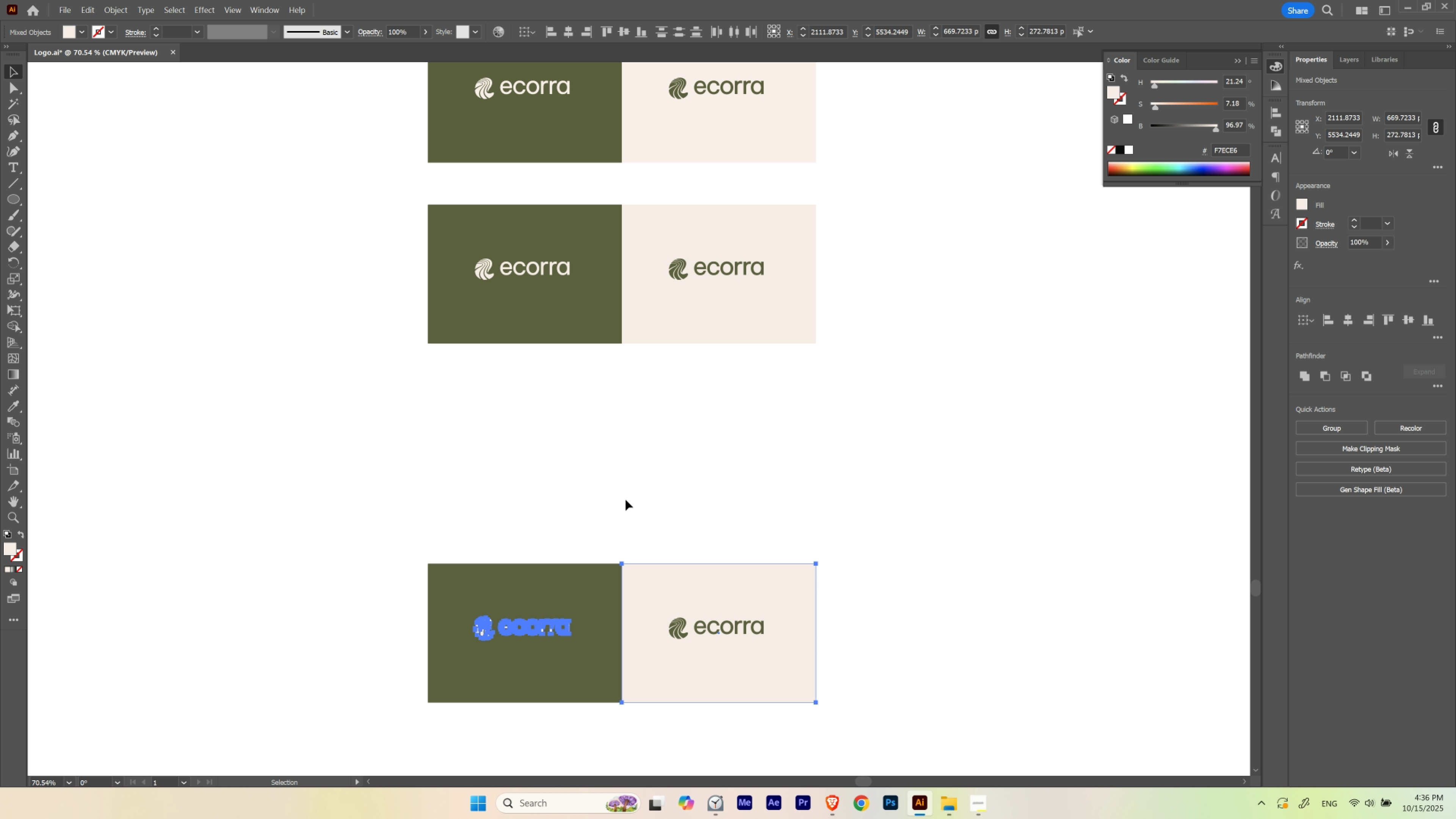 
hold_key(key=Space, duration=0.85)
 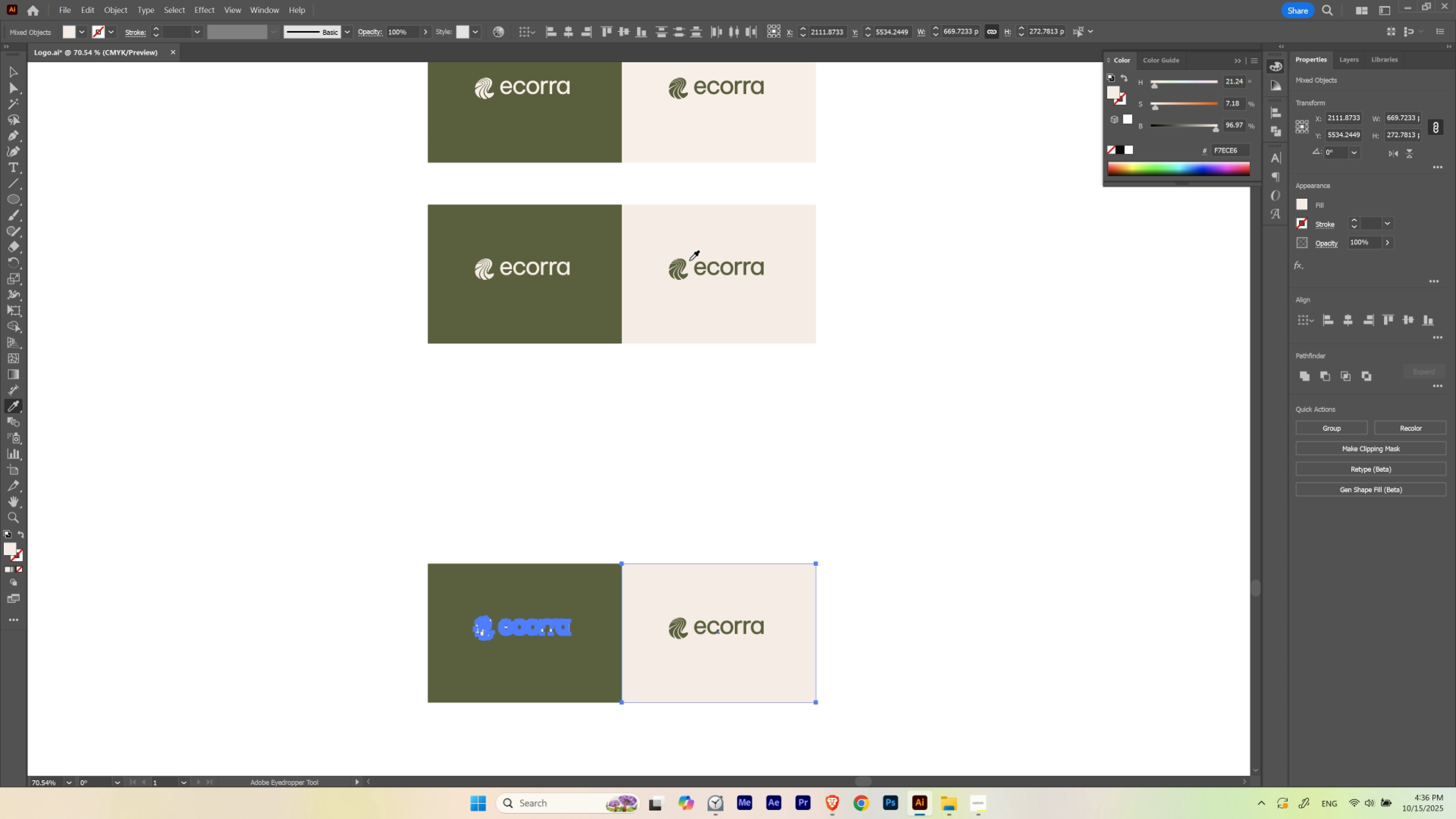 
left_click_drag(start_coordinate=[657, 492], to_coordinate=[608, 507])
 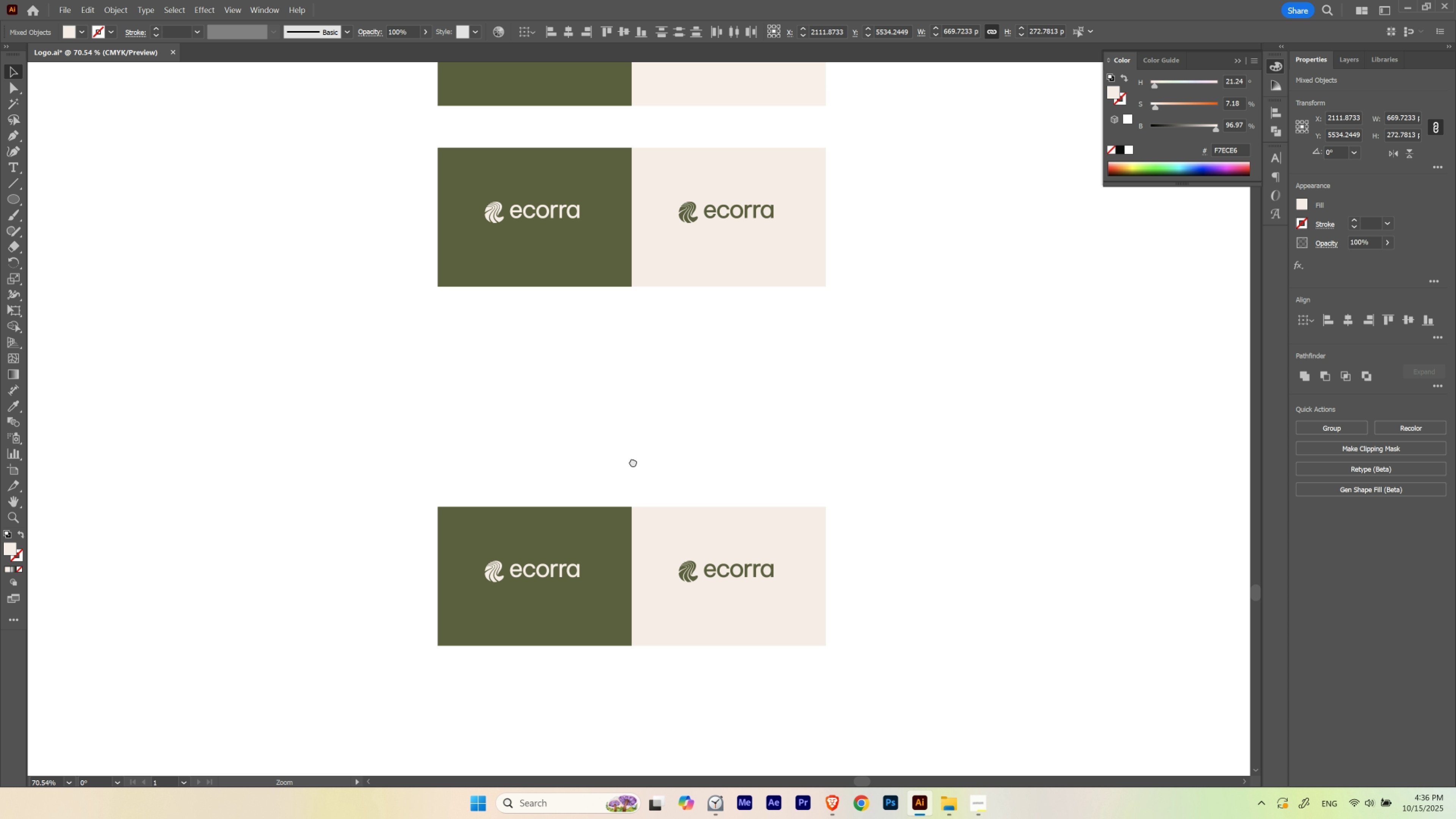 
left_click_drag(start_coordinate=[636, 442], to_coordinate=[626, 499])
 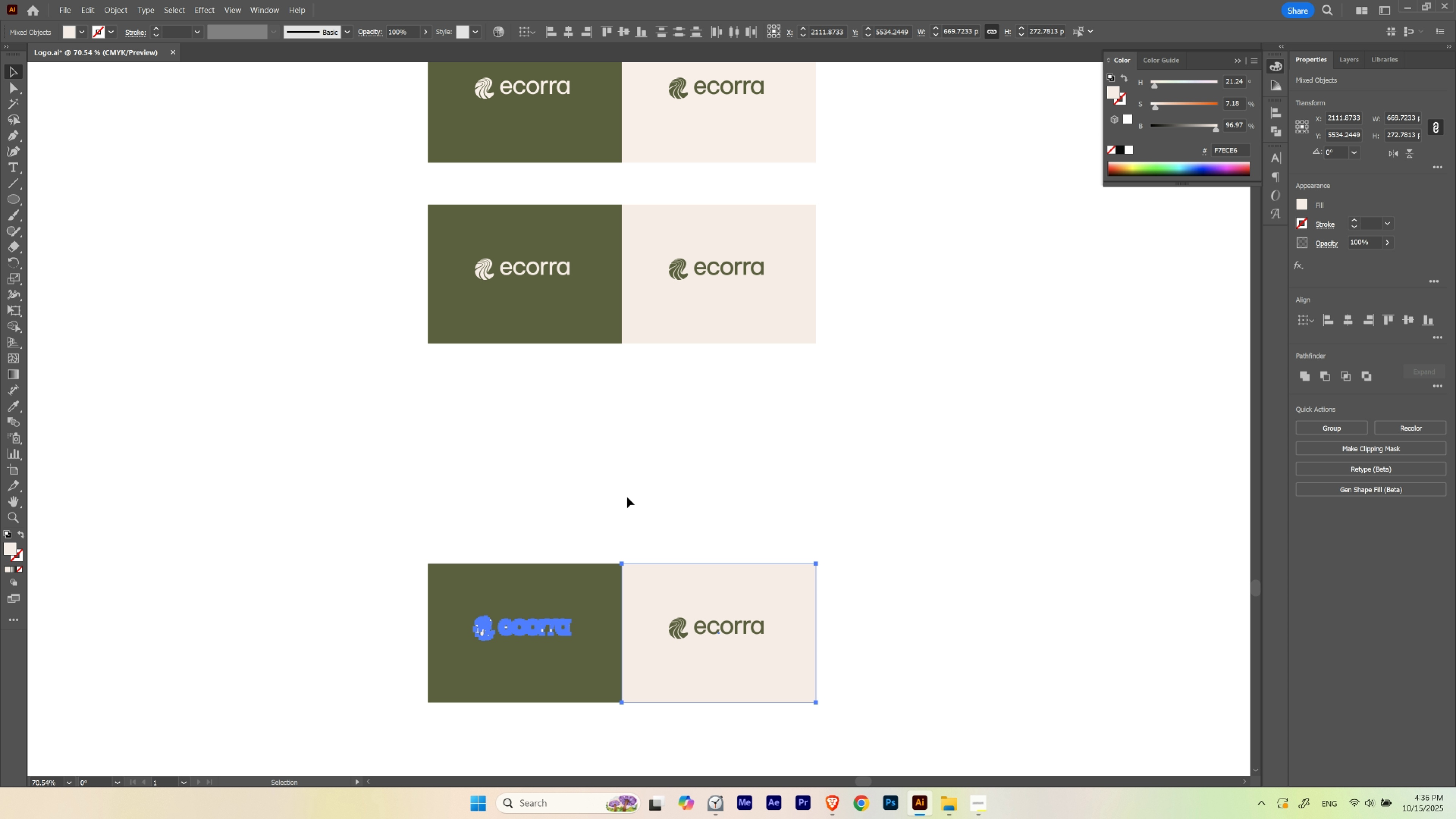 
key(I)
 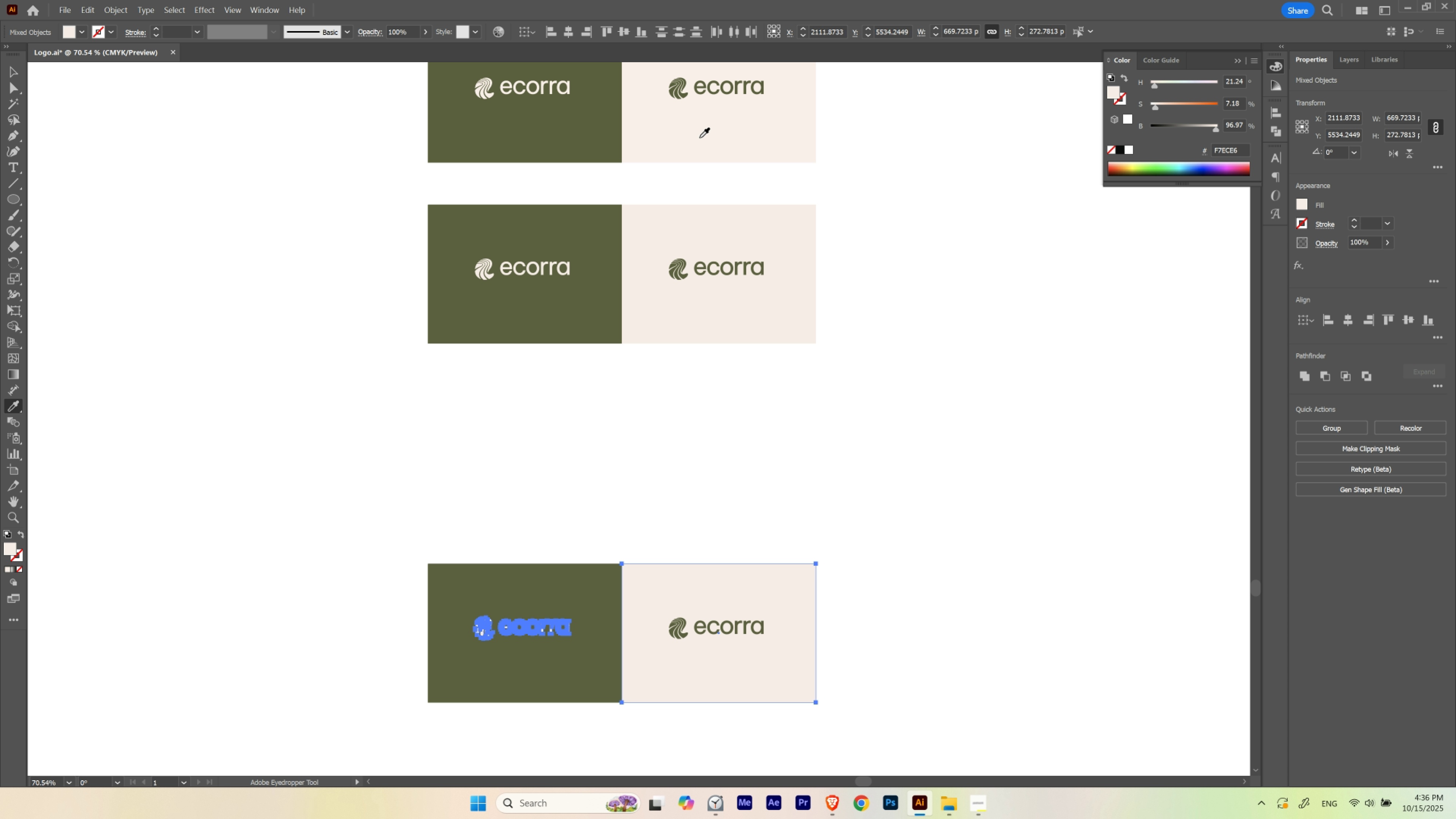 
left_click([699, 138])
 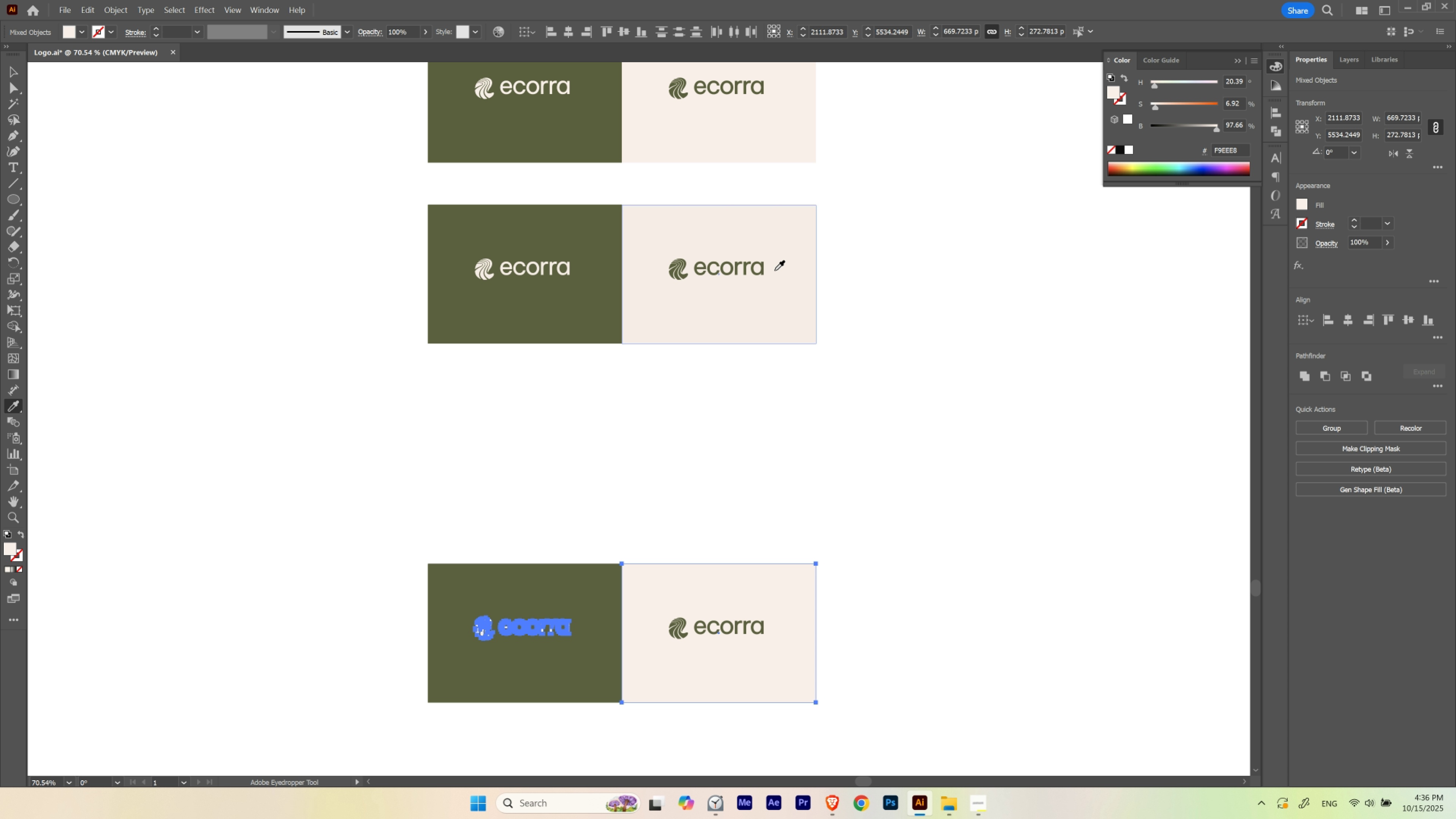 
left_click([962, 344])
 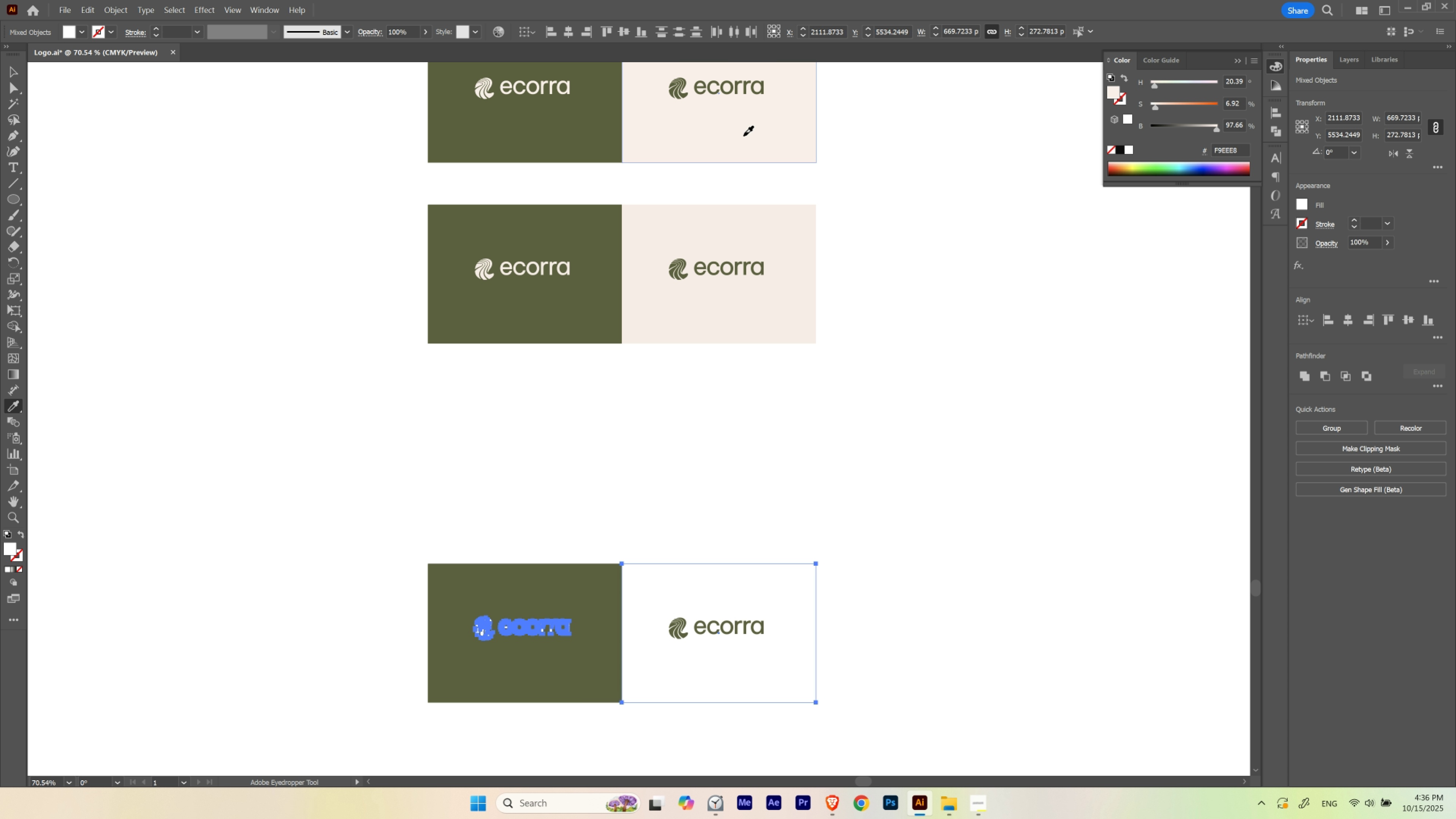 
left_click([743, 136])
 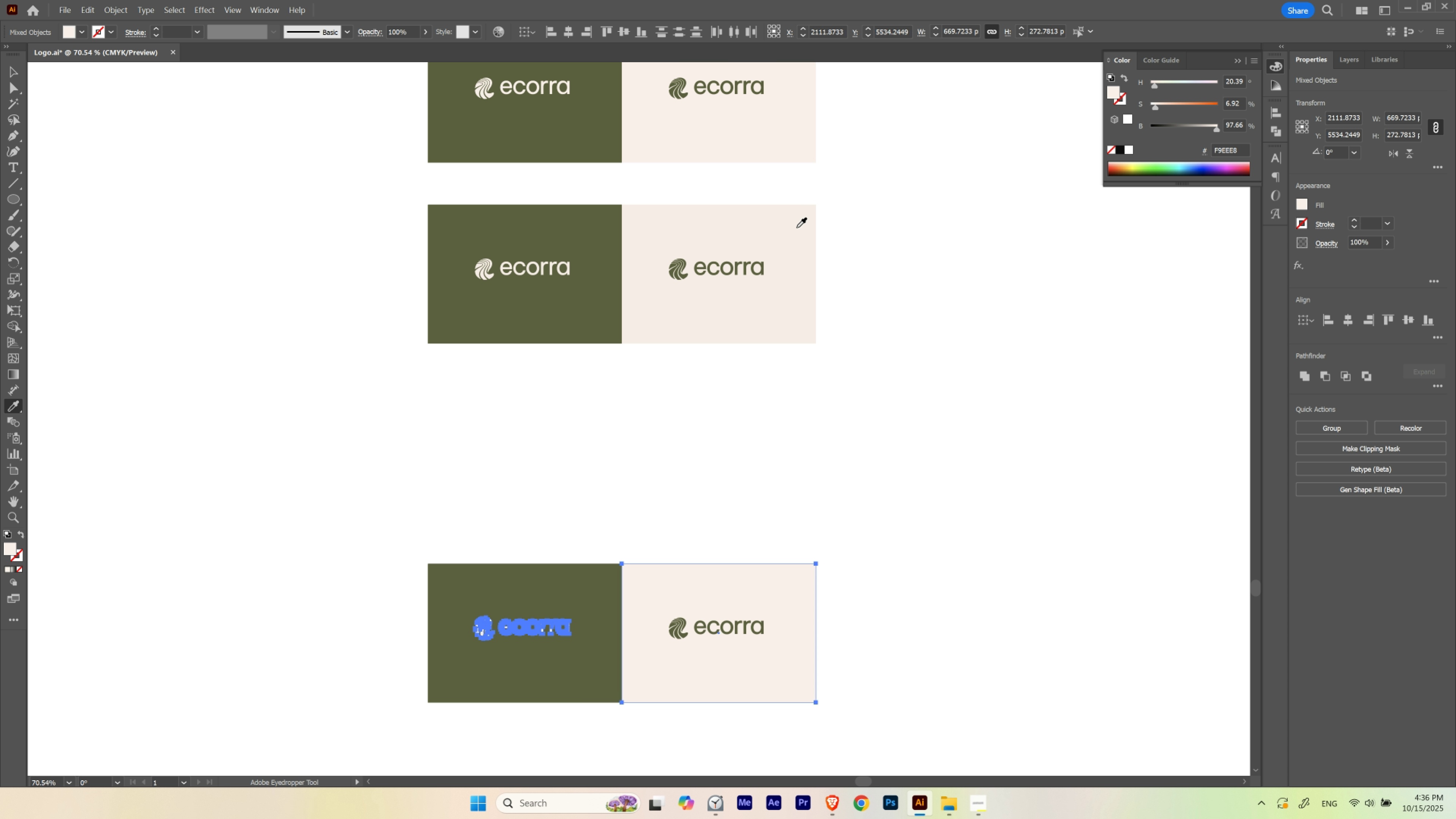 
key(V)
 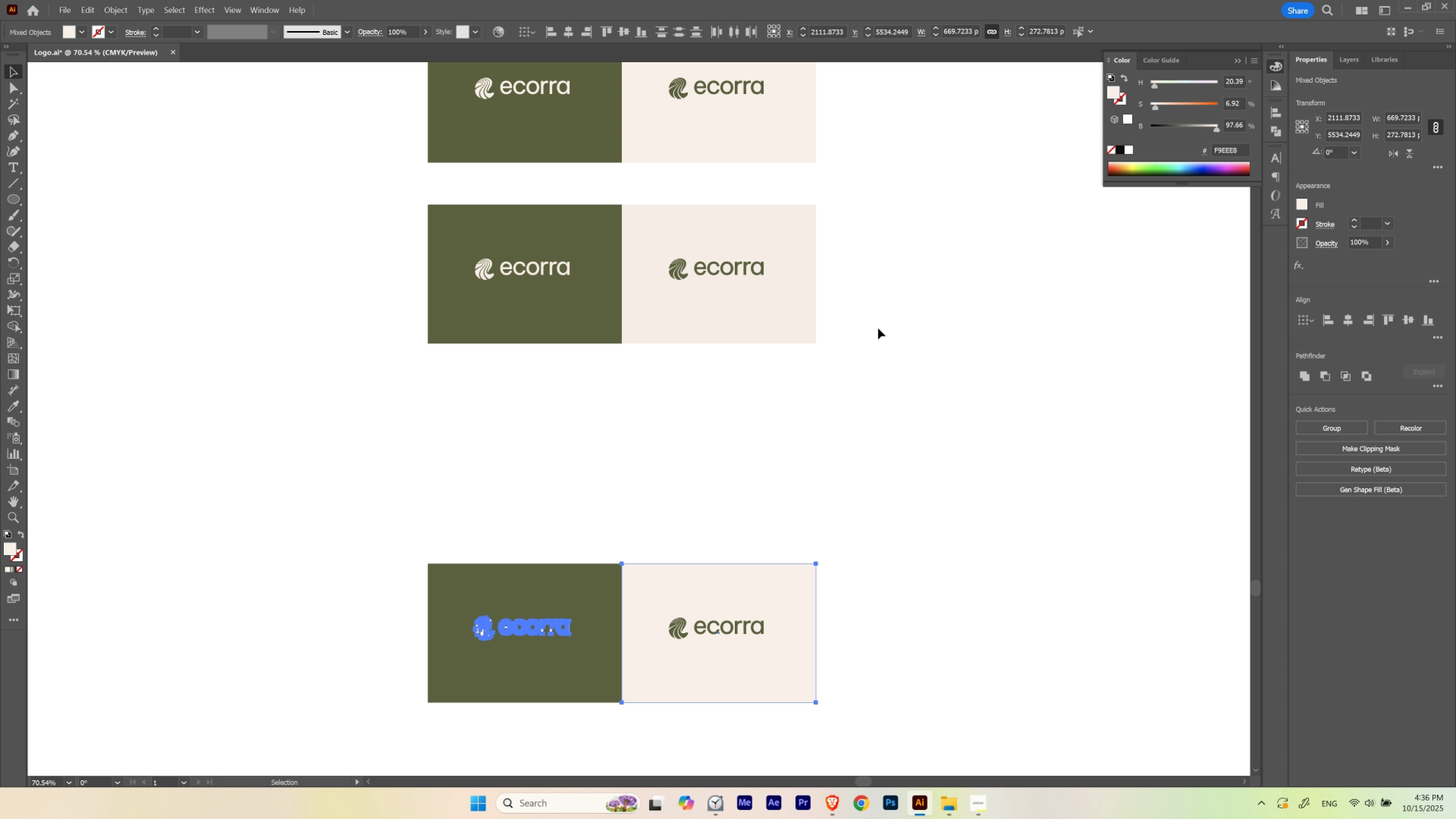 
left_click([878, 328])
 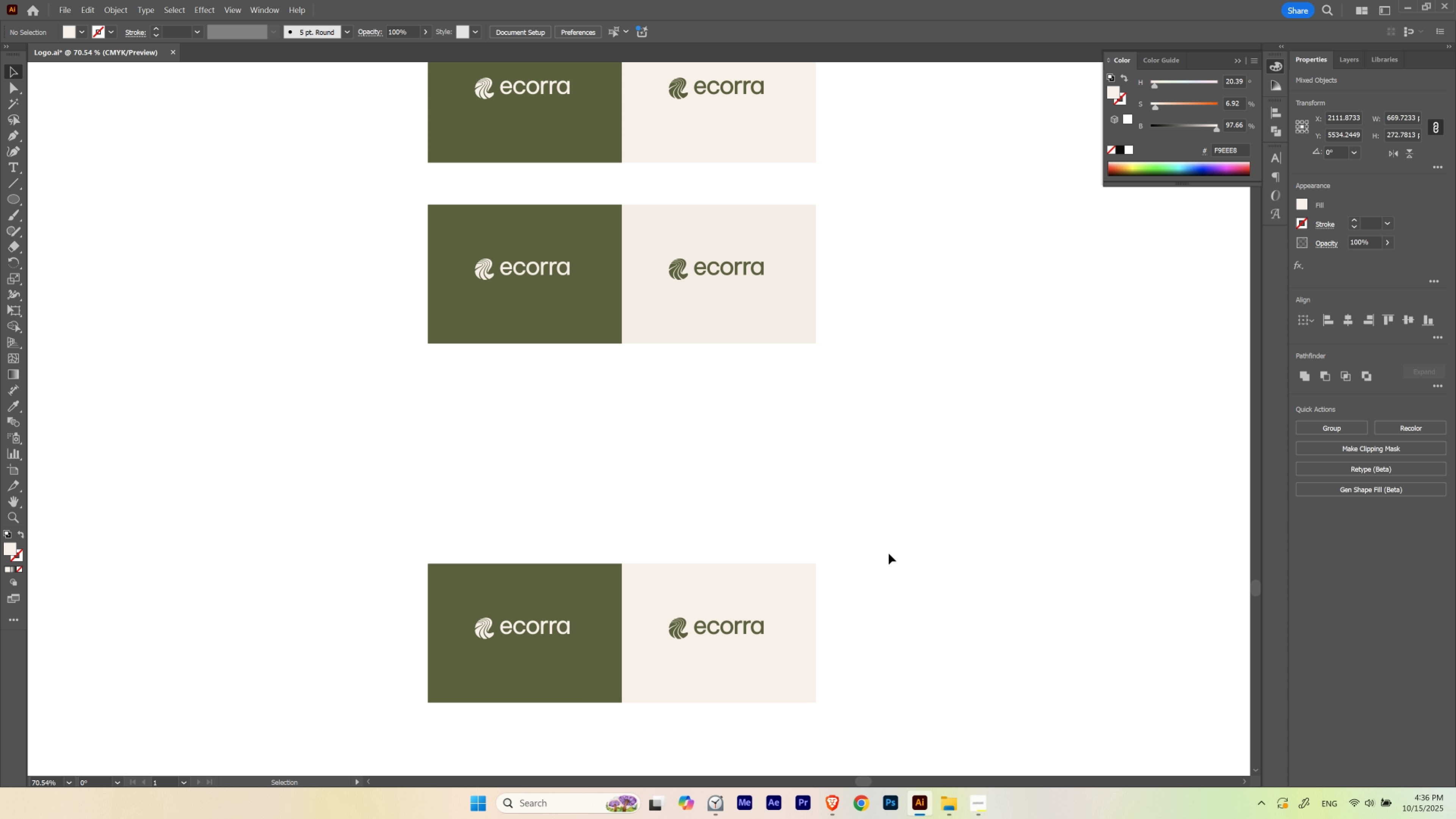 
hold_key(key=Space, duration=0.61)
 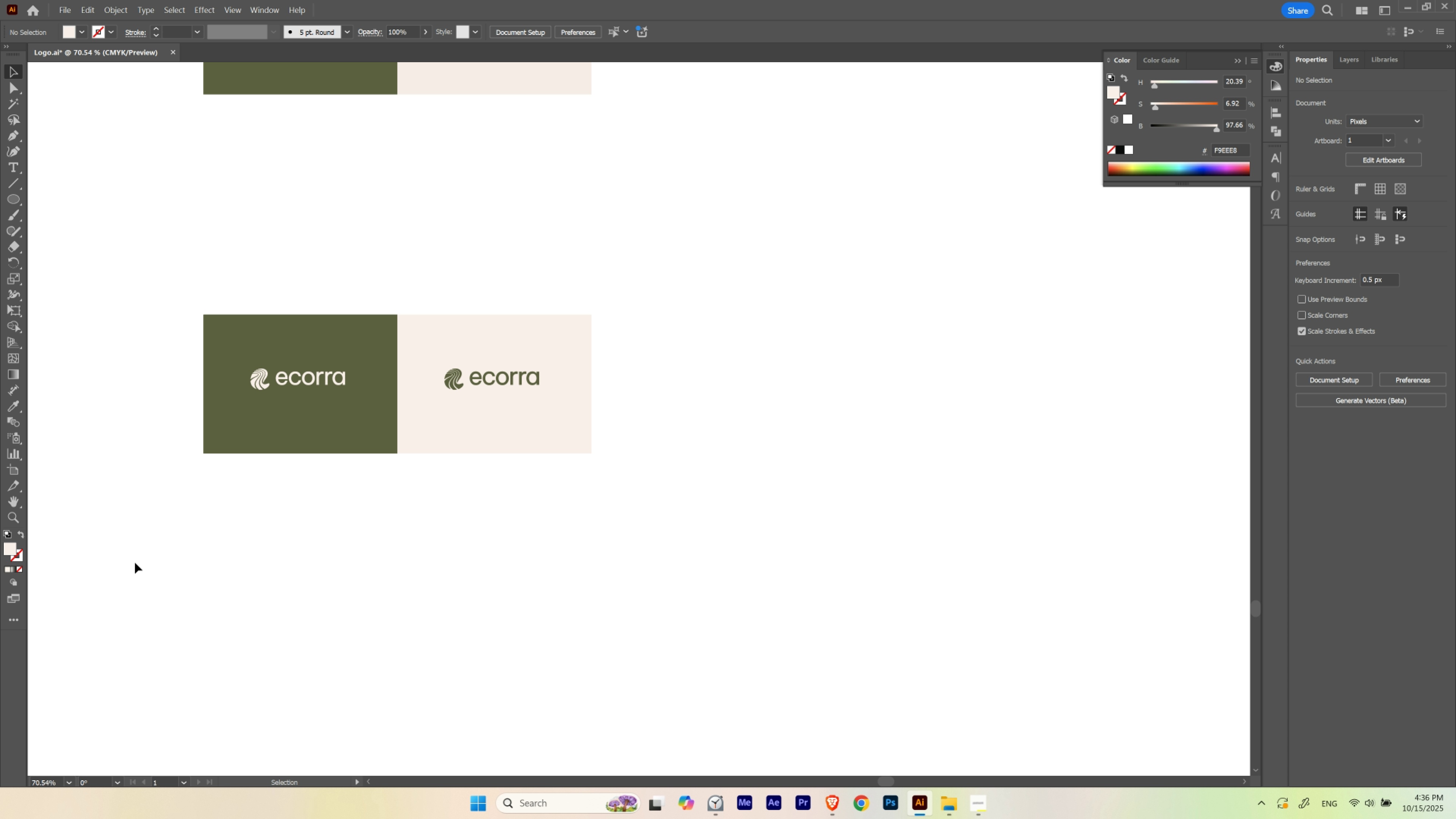 
left_click_drag(start_coordinate=[861, 556], to_coordinate=[636, 306])
 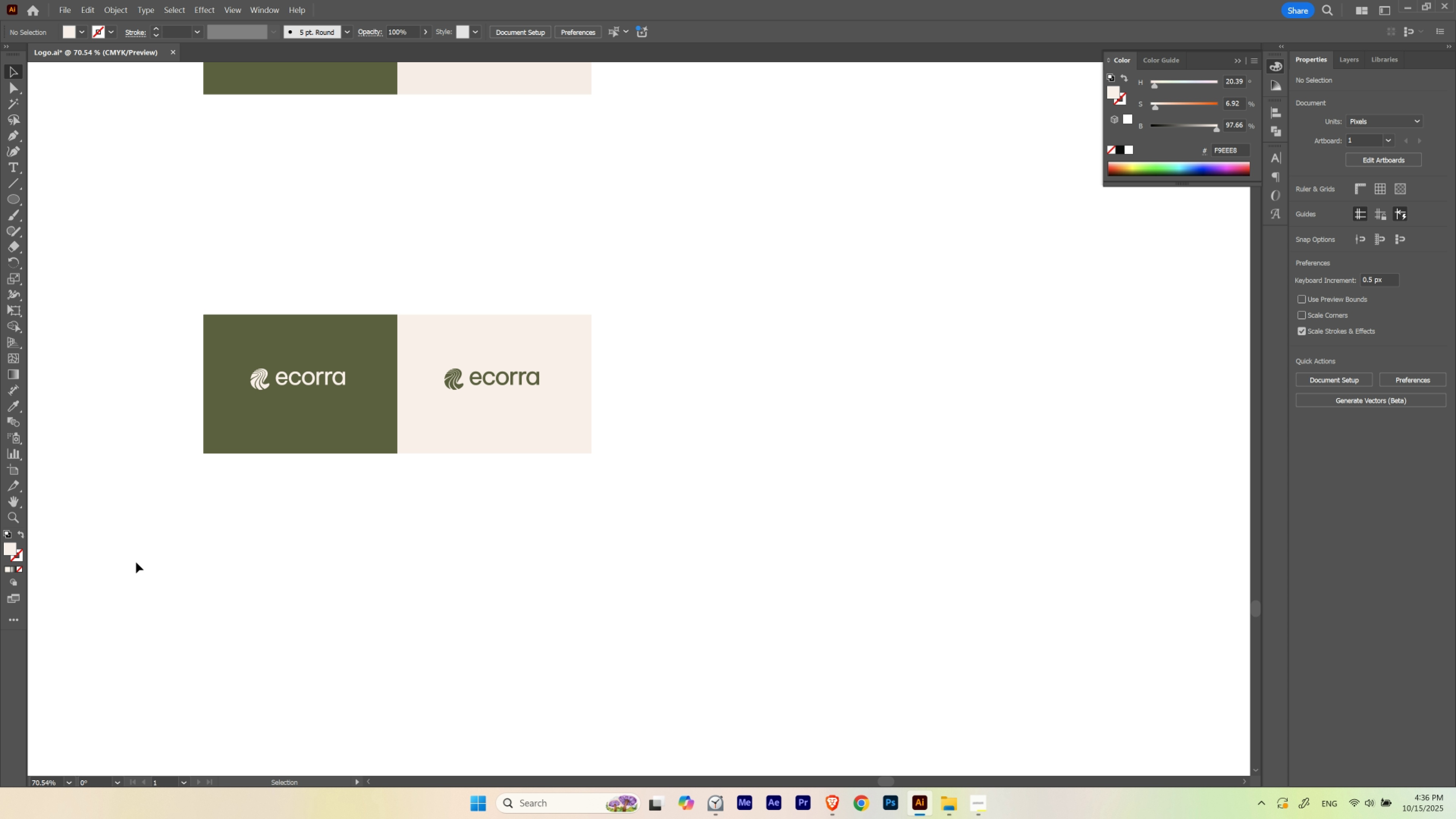 
left_click_drag(start_coordinate=[141, 560], to_coordinate=[659, 354])
 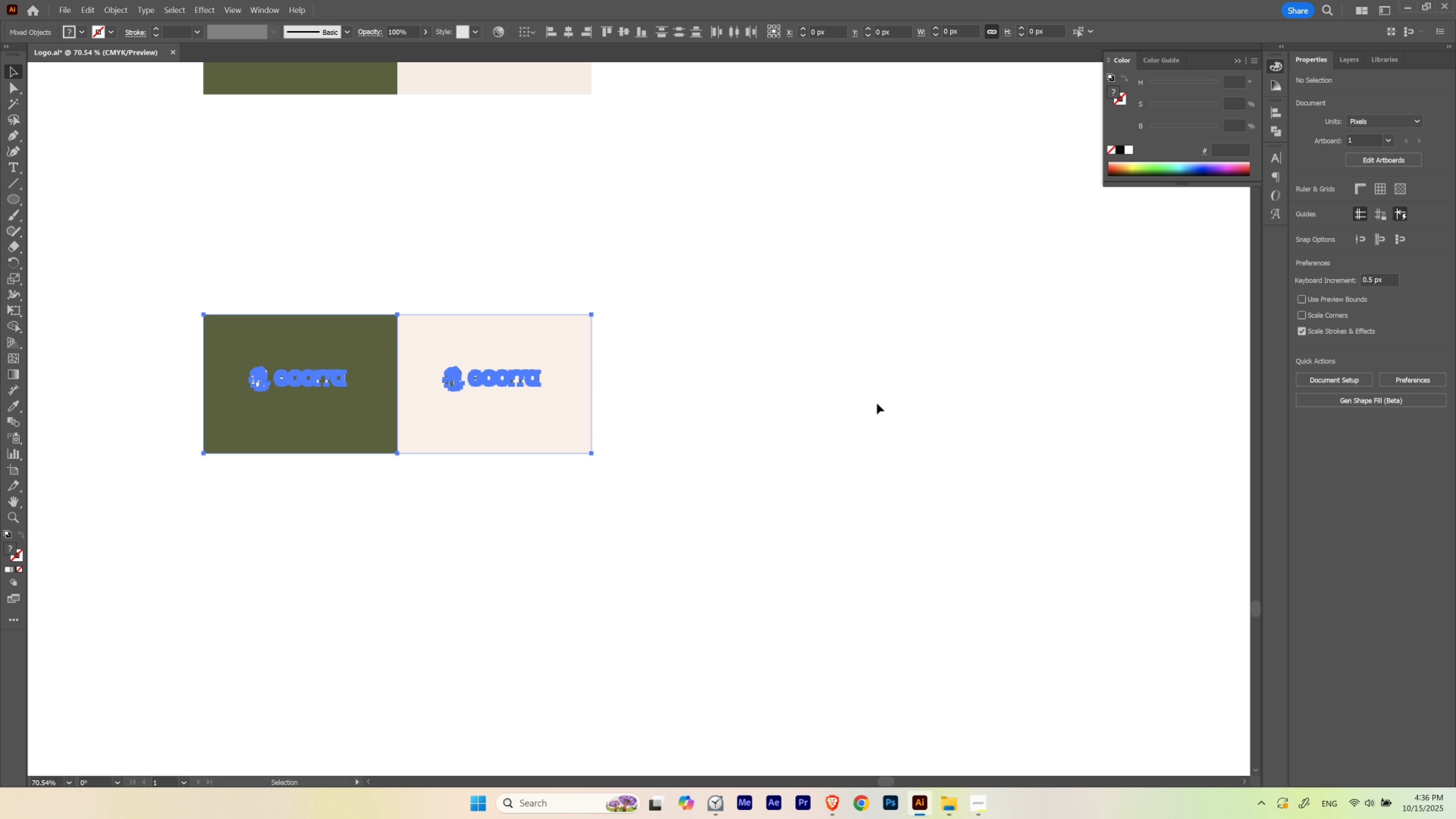 
hold_key(key=Space, duration=0.82)
 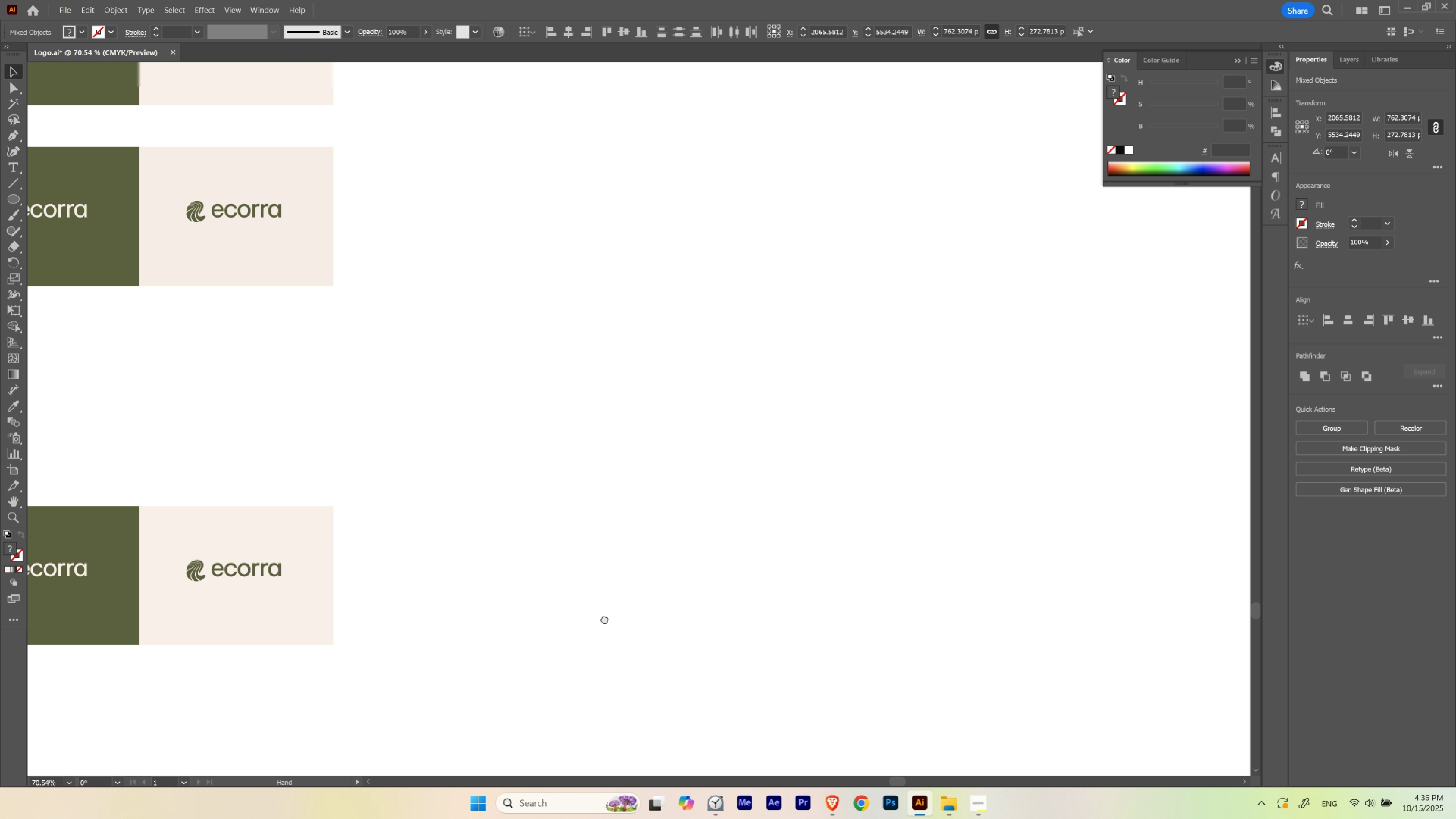 
left_click_drag(start_coordinate=[866, 404], to_coordinate=[757, 380])
 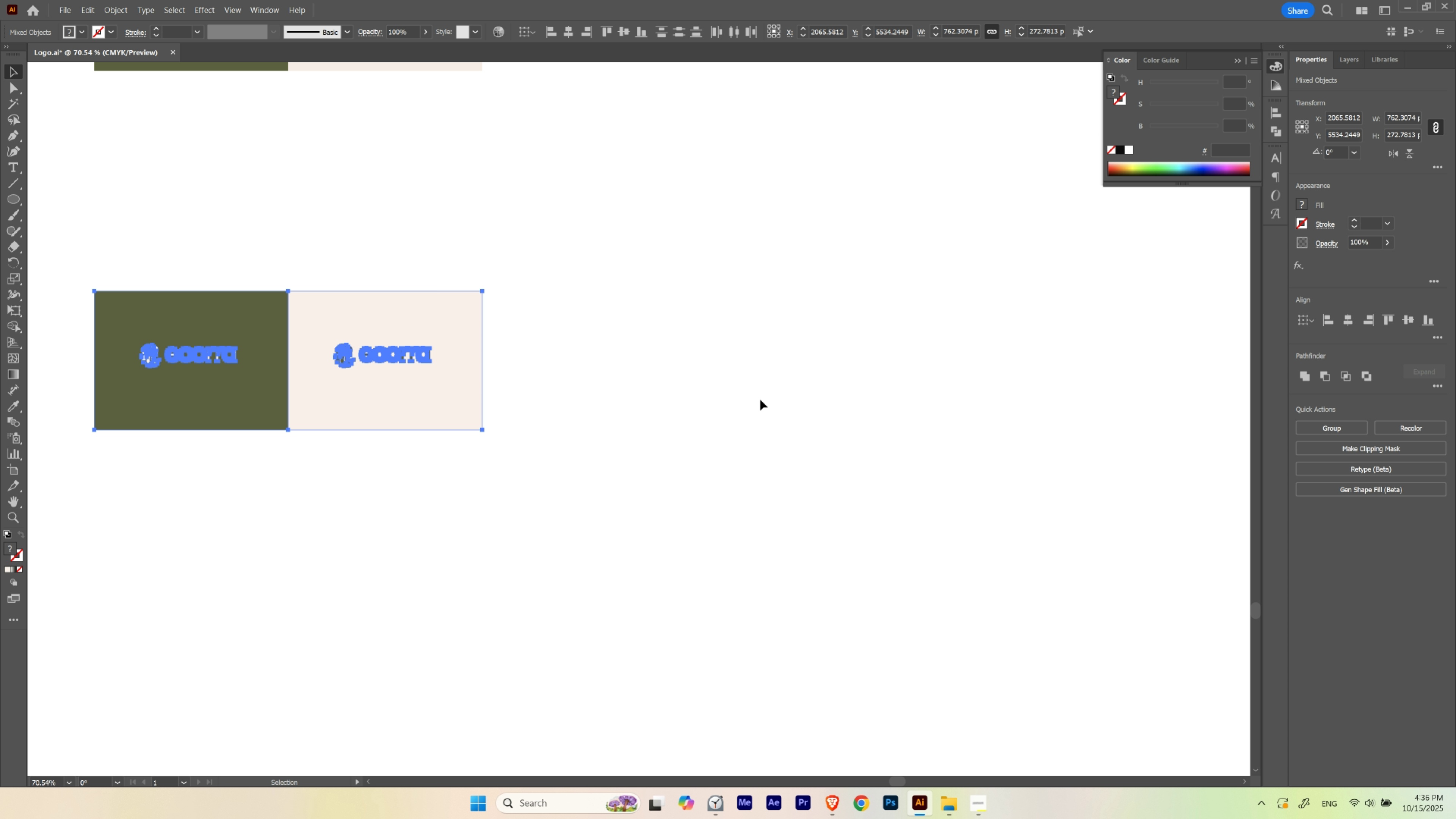 
hold_key(key=Space, duration=0.79)
 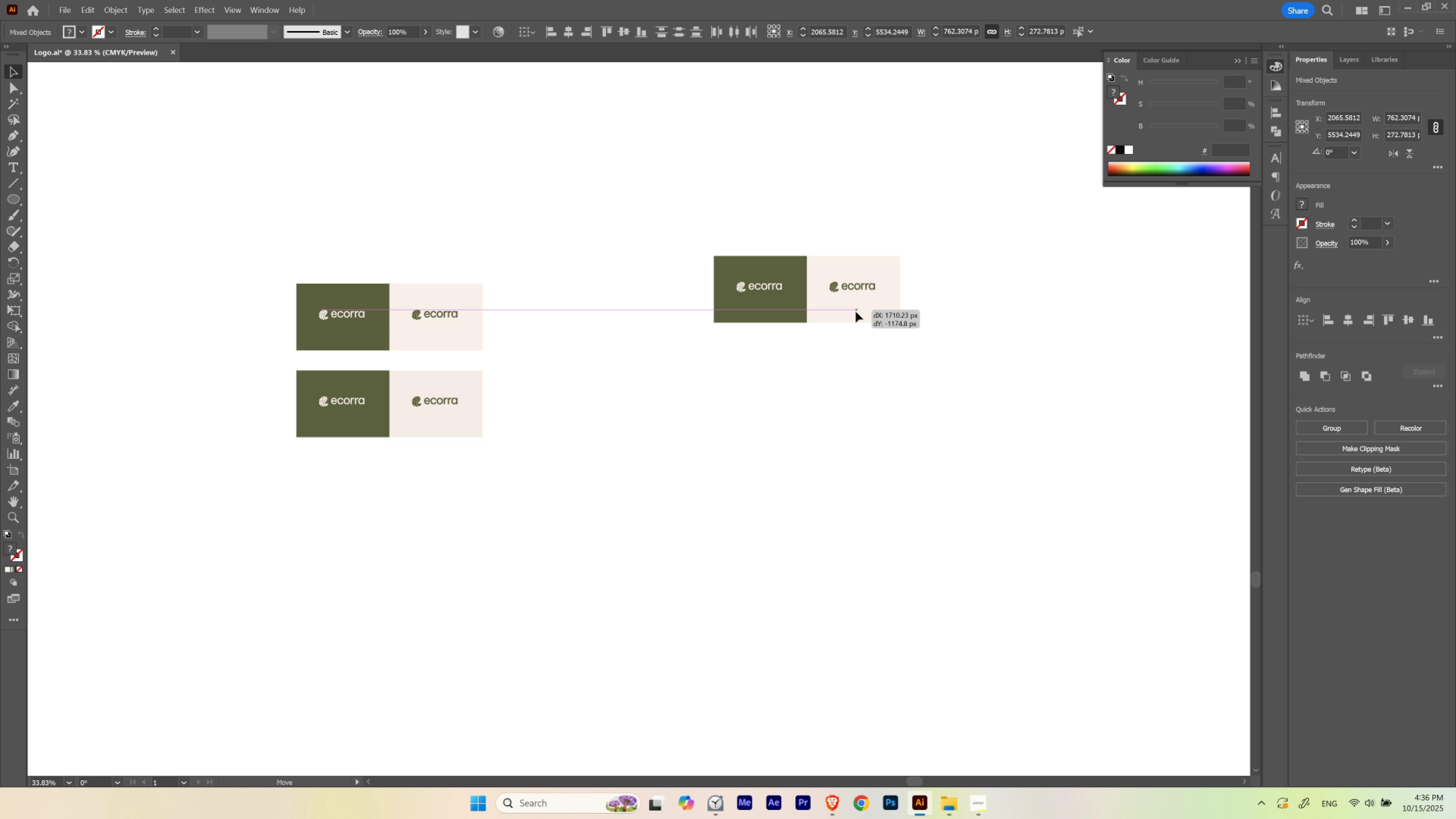 
left_click_drag(start_coordinate=[757, 401], to_coordinate=[605, 619])
 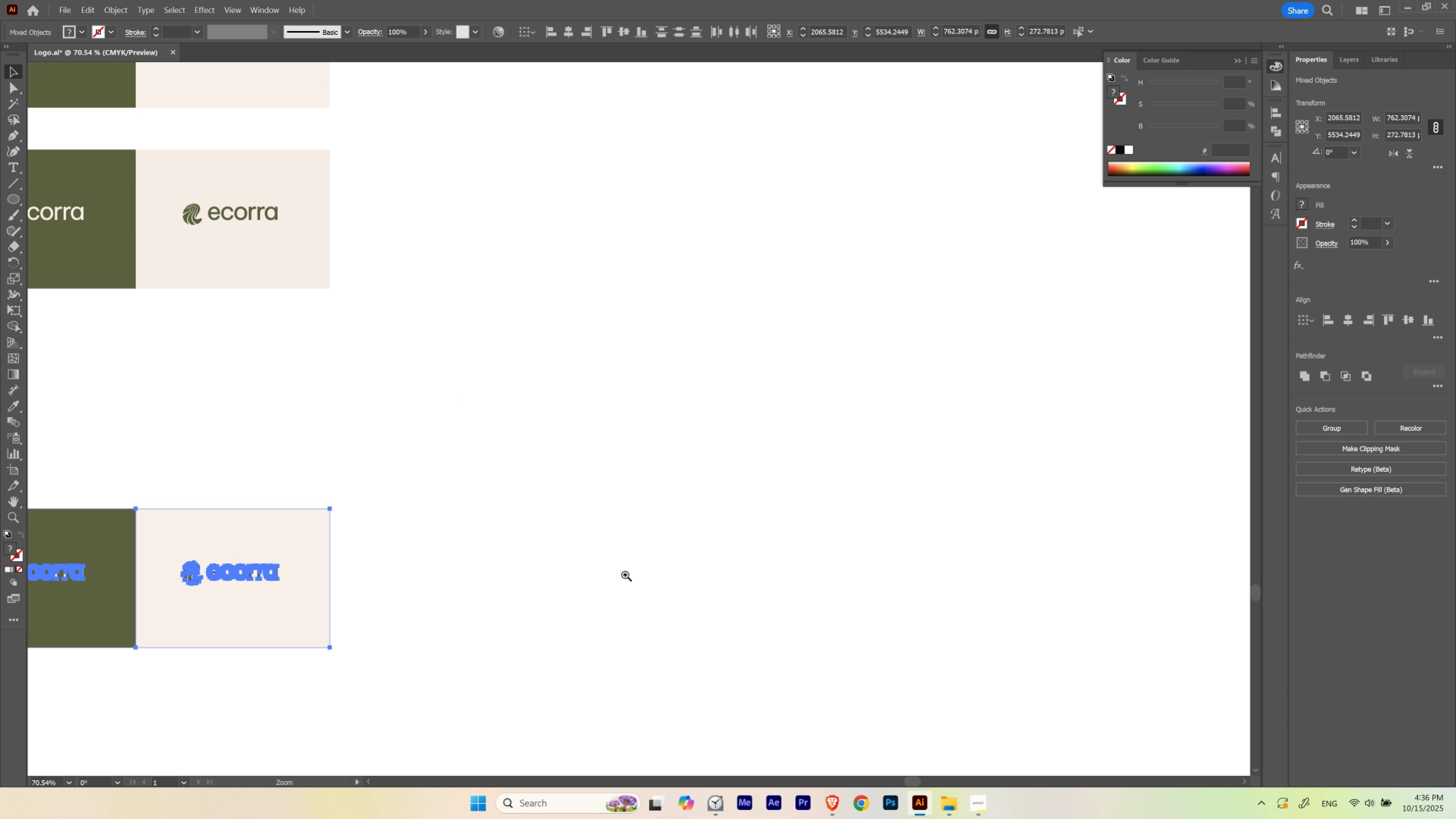 
hold_key(key=ControlLeft, duration=0.46)
left_click_drag(start_coordinate=[623, 574], to_coordinate=[543, 596])
 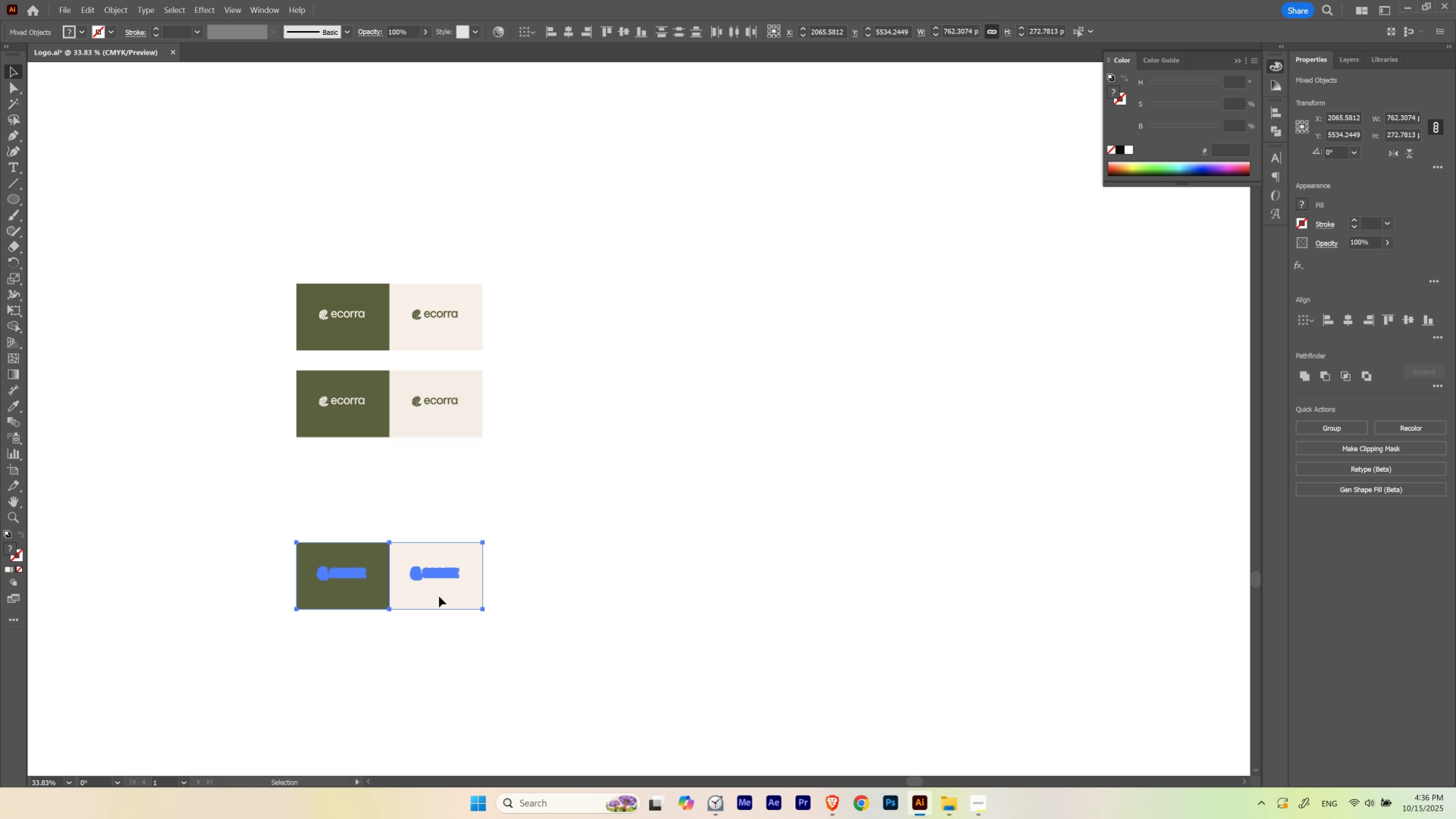 
left_click_drag(start_coordinate=[439, 596], to_coordinate=[826, 325])
 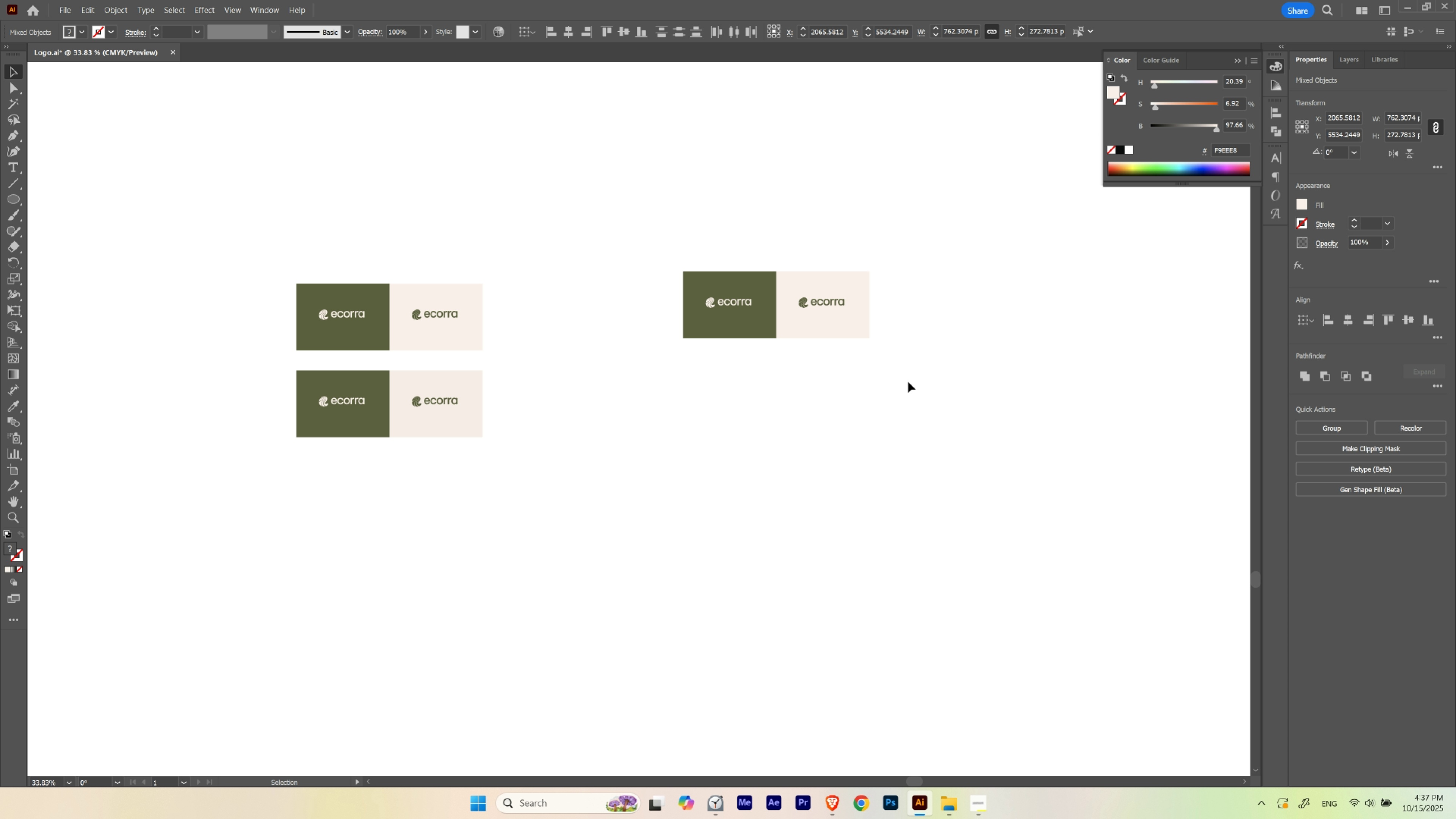 
hold_key(key=ControlLeft, duration=0.5)
 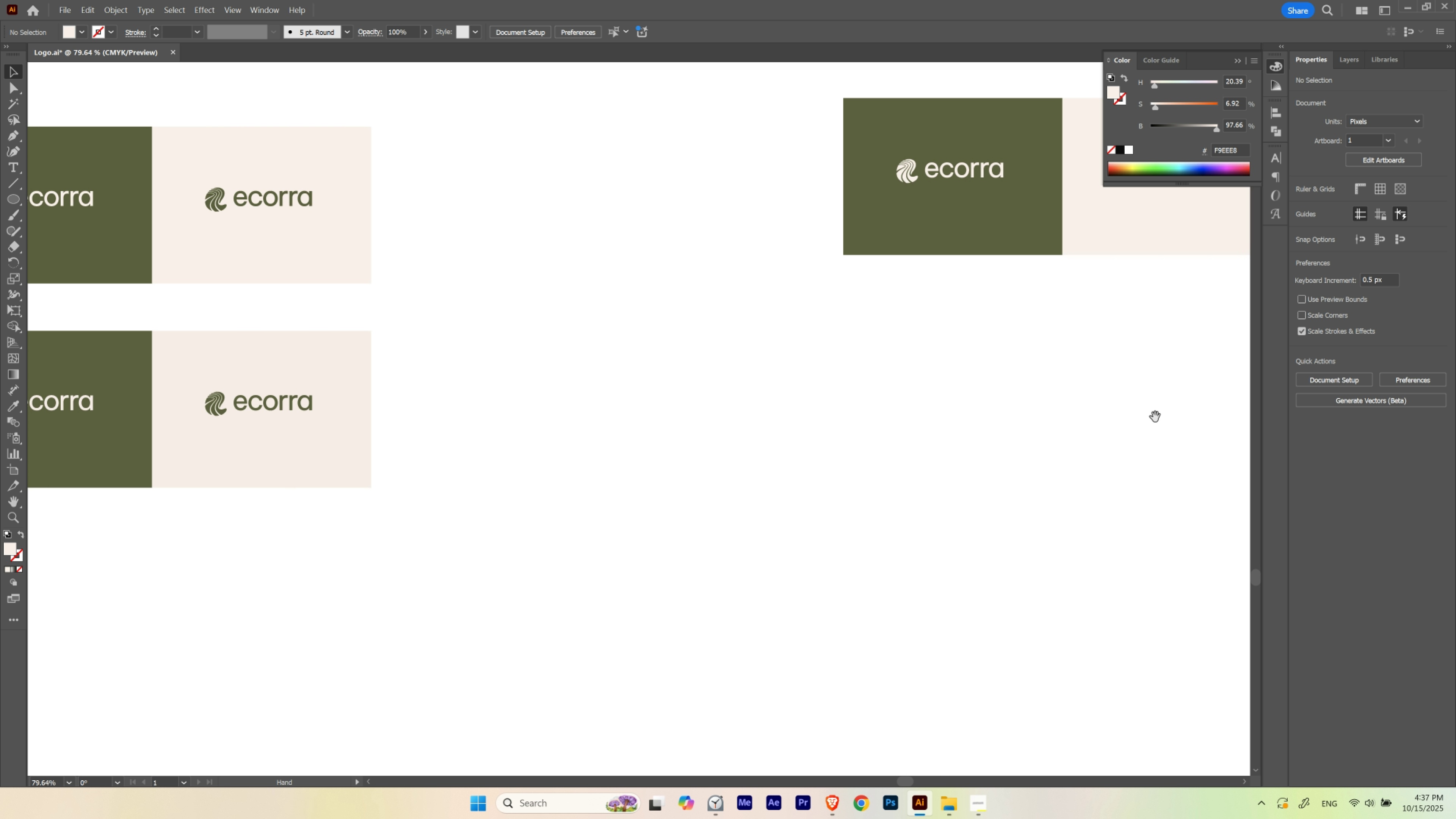 
hold_key(key=Space, duration=1.53)
 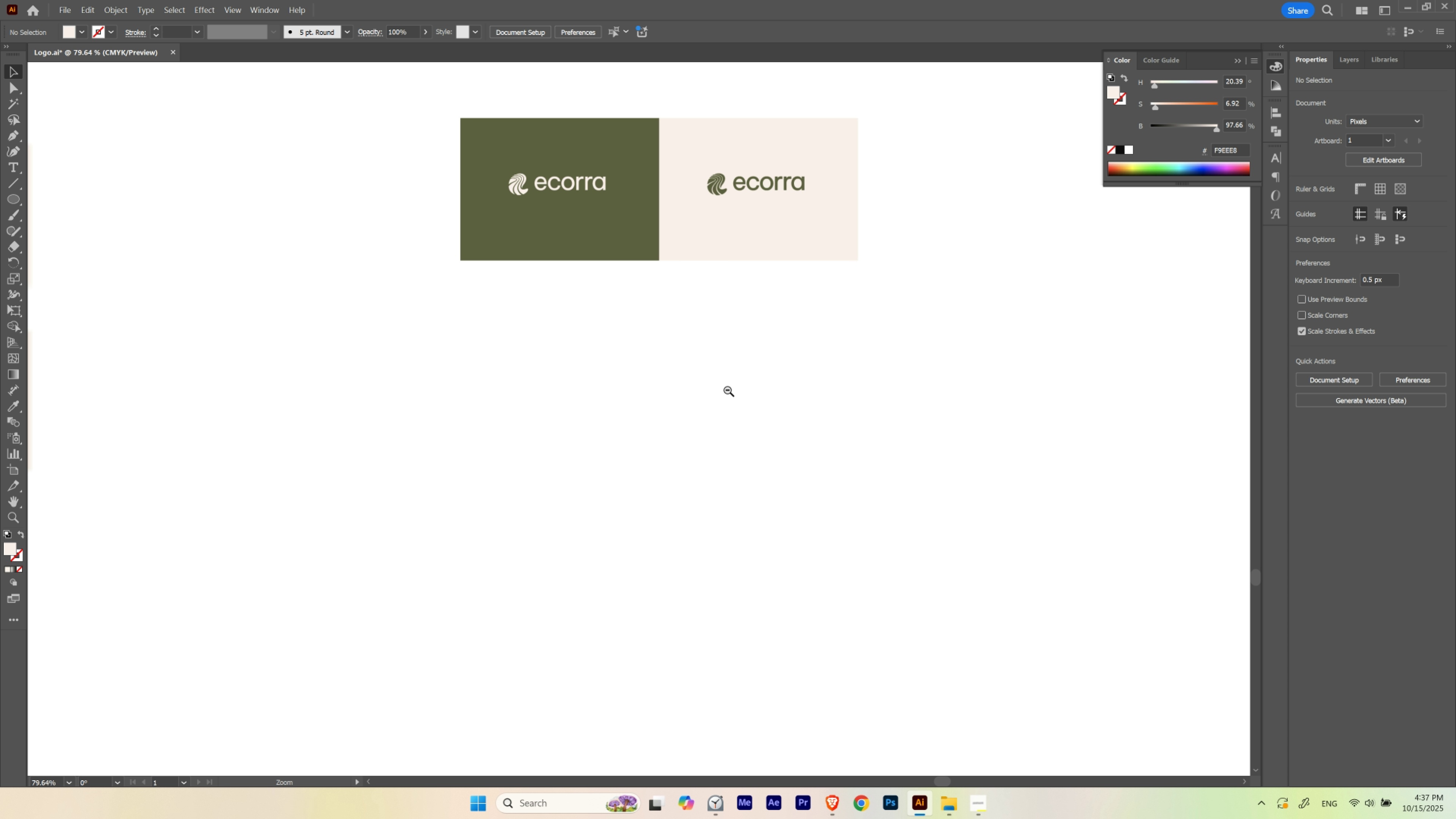 
left_click_drag(start_coordinate=[889, 383], to_coordinate=[983, 428])
 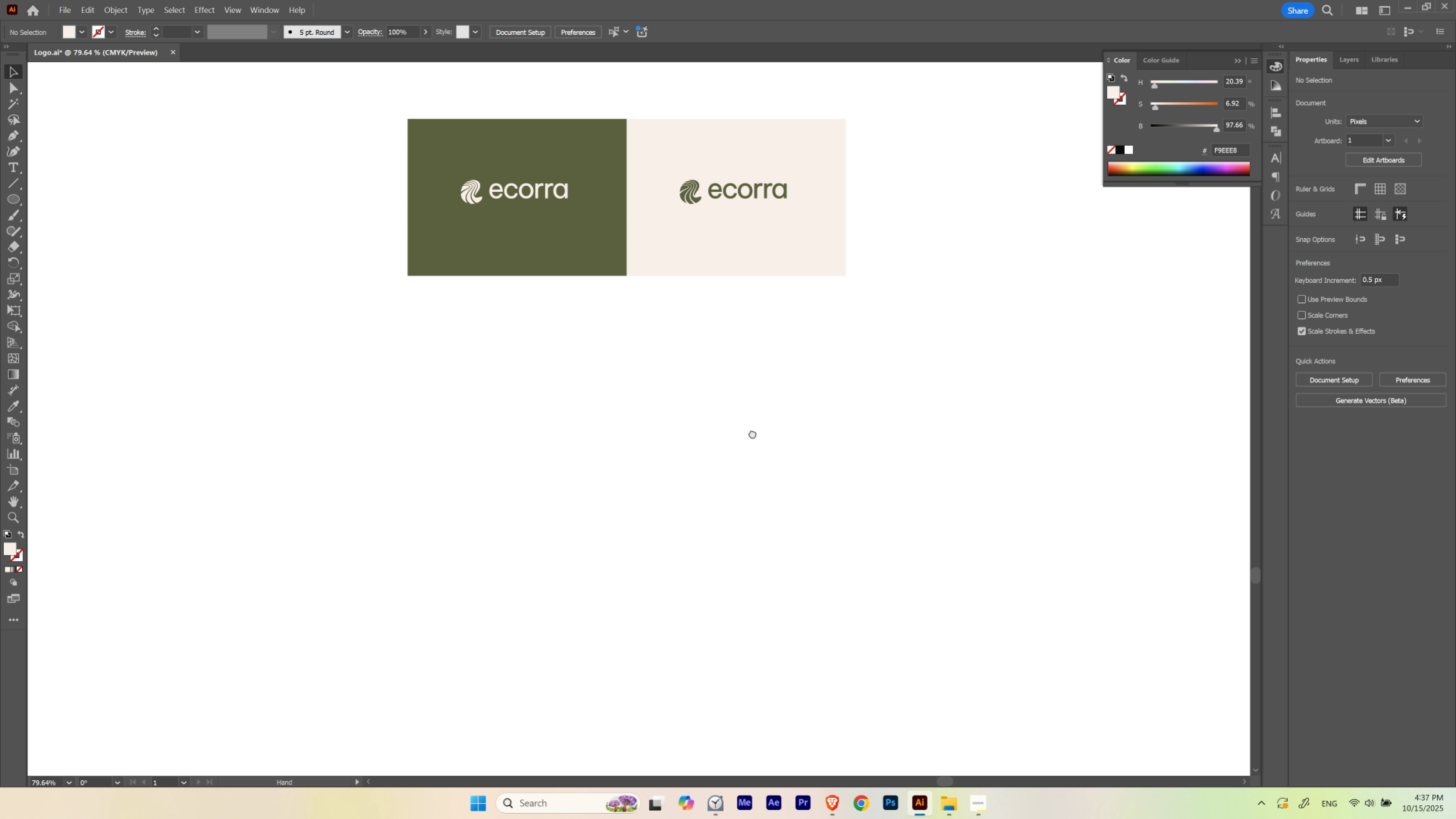 
left_click_drag(start_coordinate=[733, 439], to_coordinate=[1172, 416])
 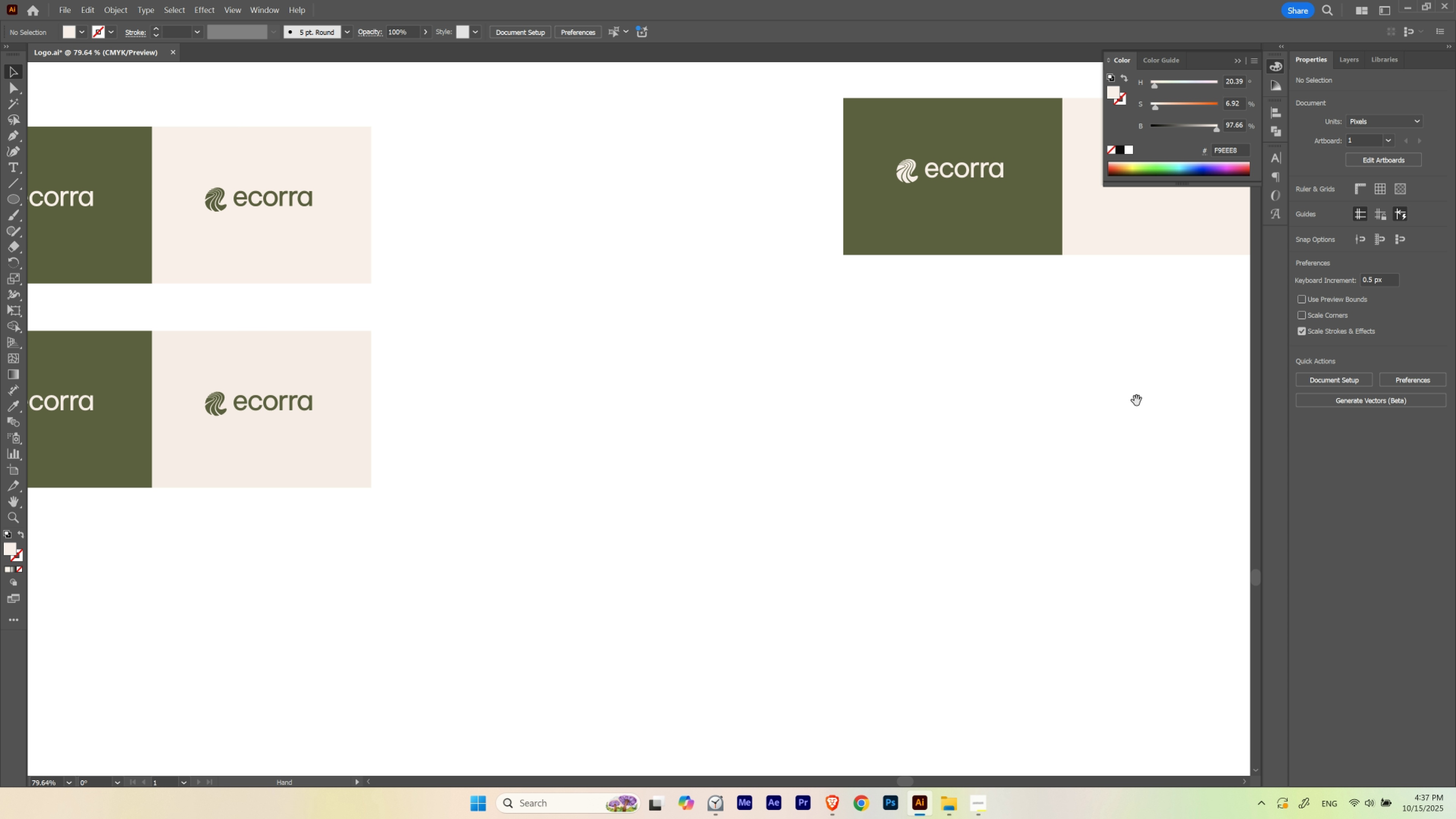 
left_click_drag(start_coordinate=[1125, 401], to_coordinate=[713, 394])
 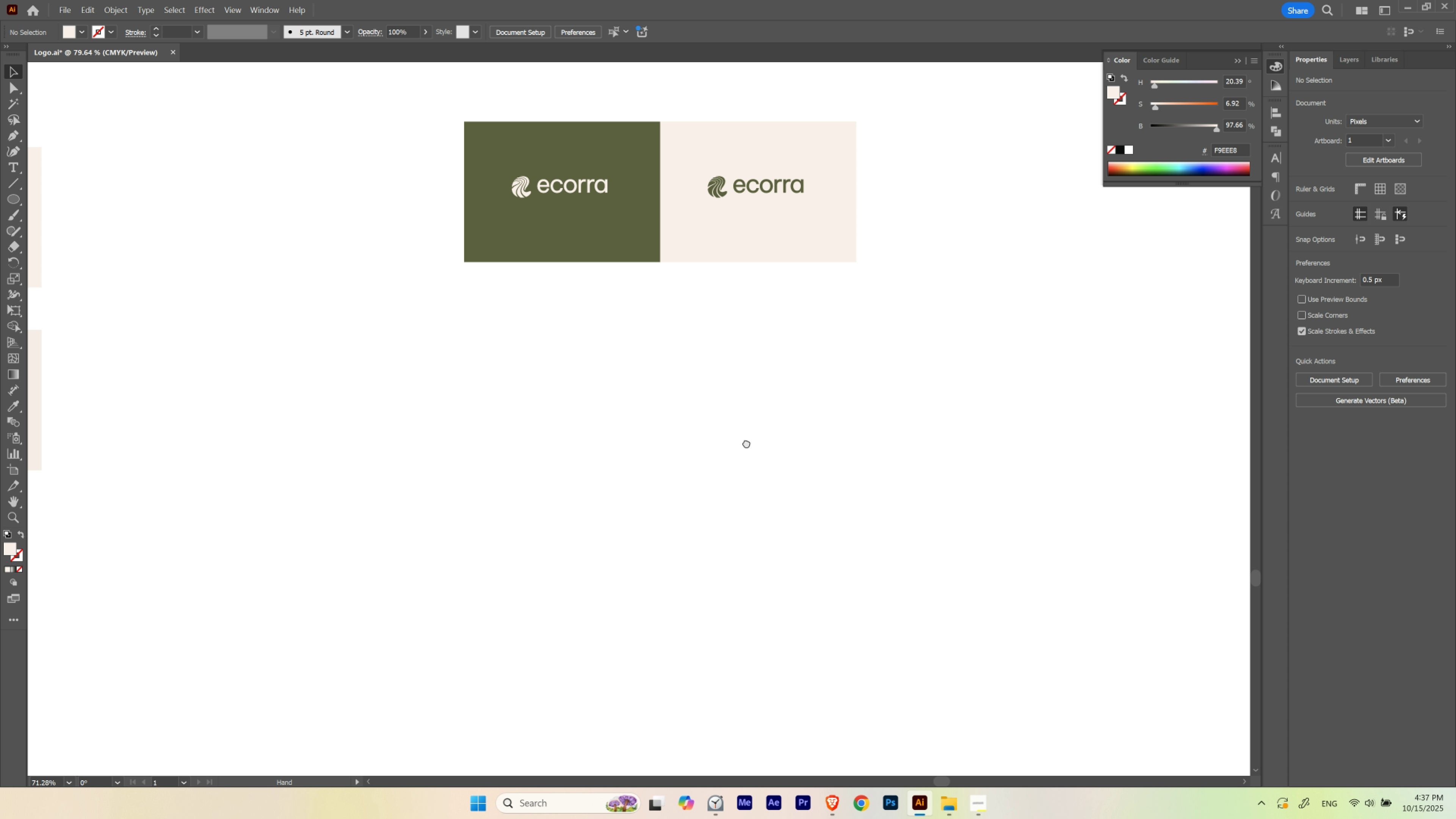 
hold_key(key=Space, duration=1.17)
 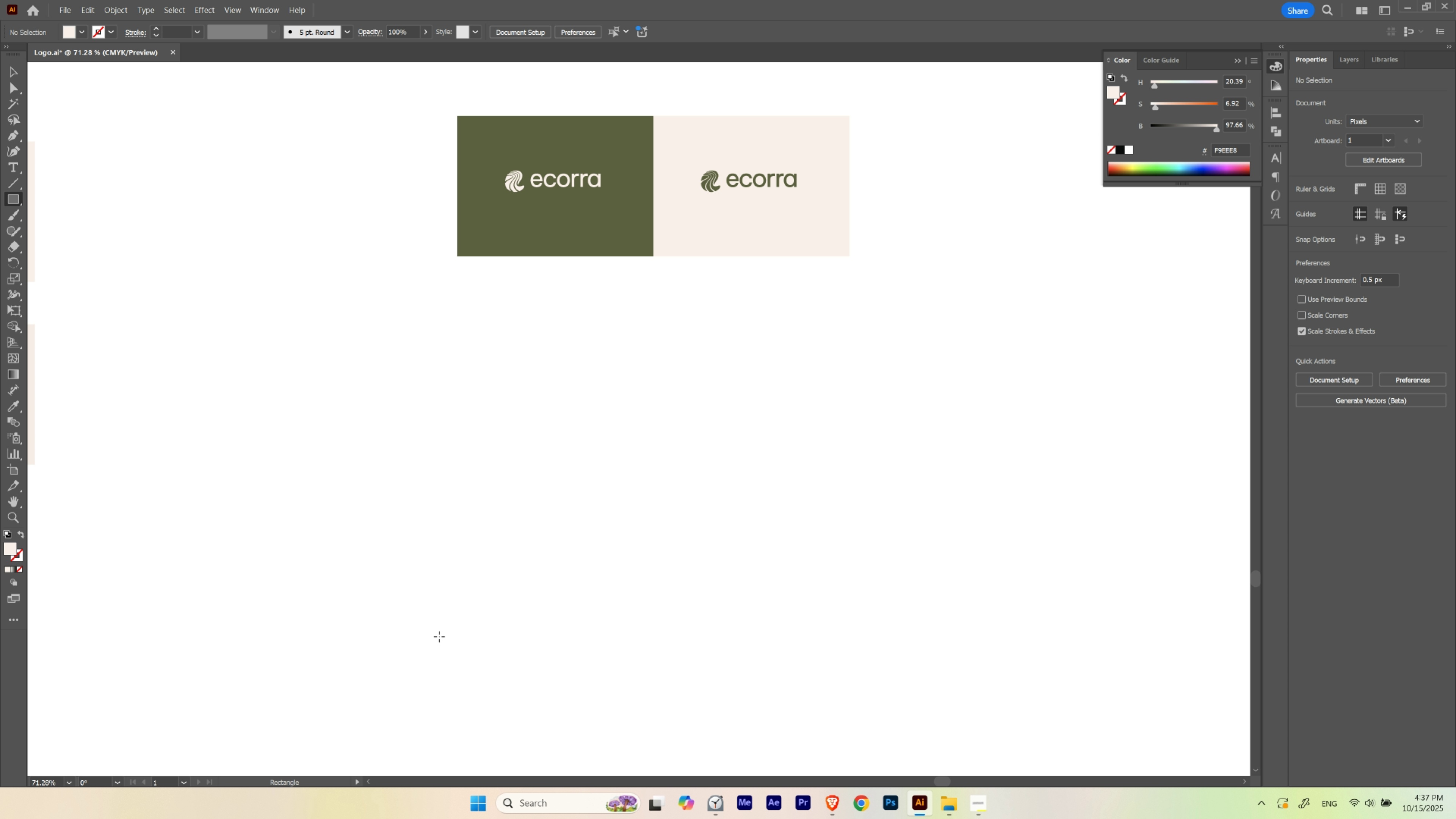 
hold_key(key=ControlLeft, duration=0.3)
left_click_drag(start_coordinate=[740, 377], to_coordinate=[727, 390])
 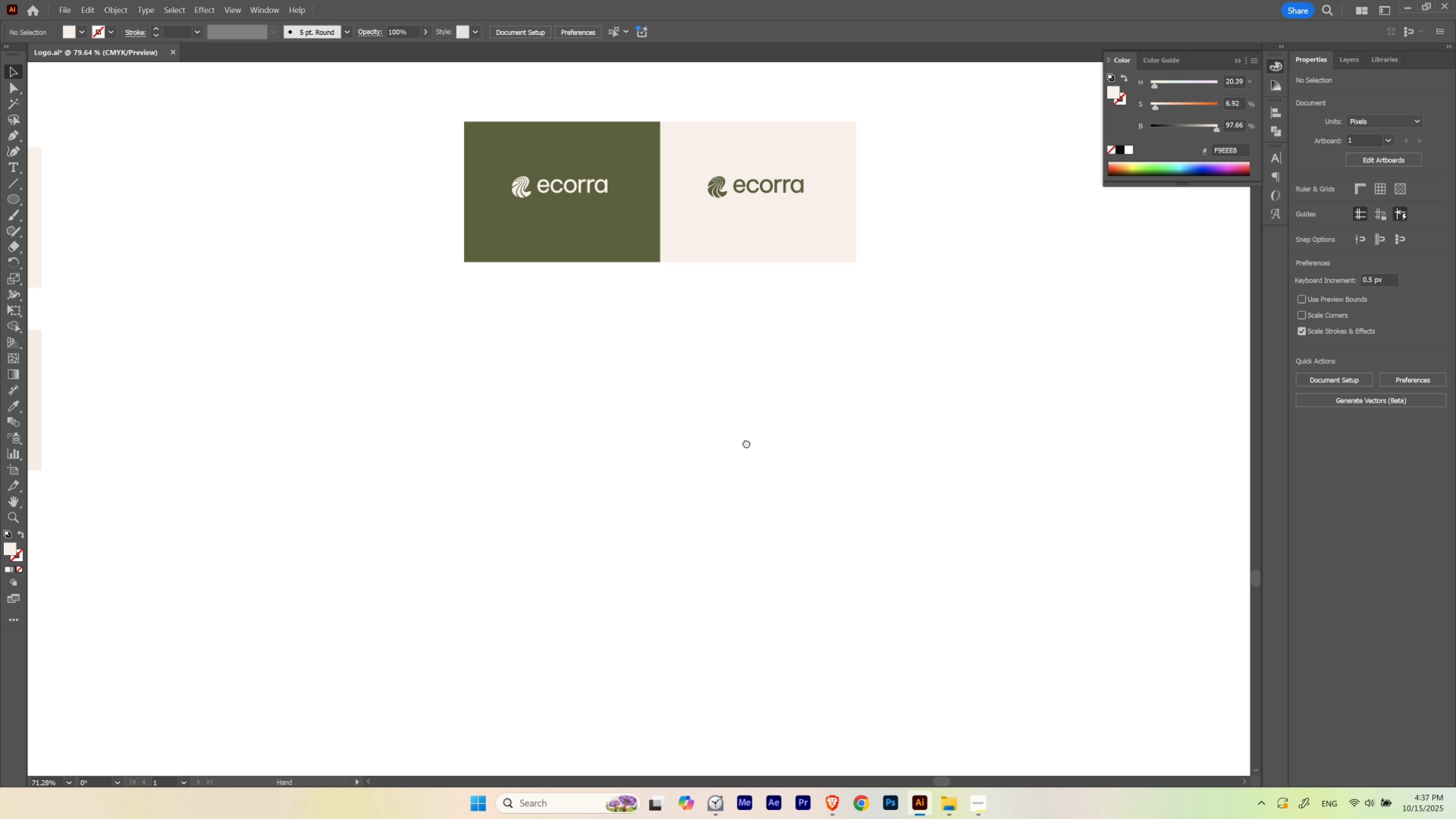 
left_click_drag(start_coordinate=[747, 443], to_coordinate=[740, 437])
 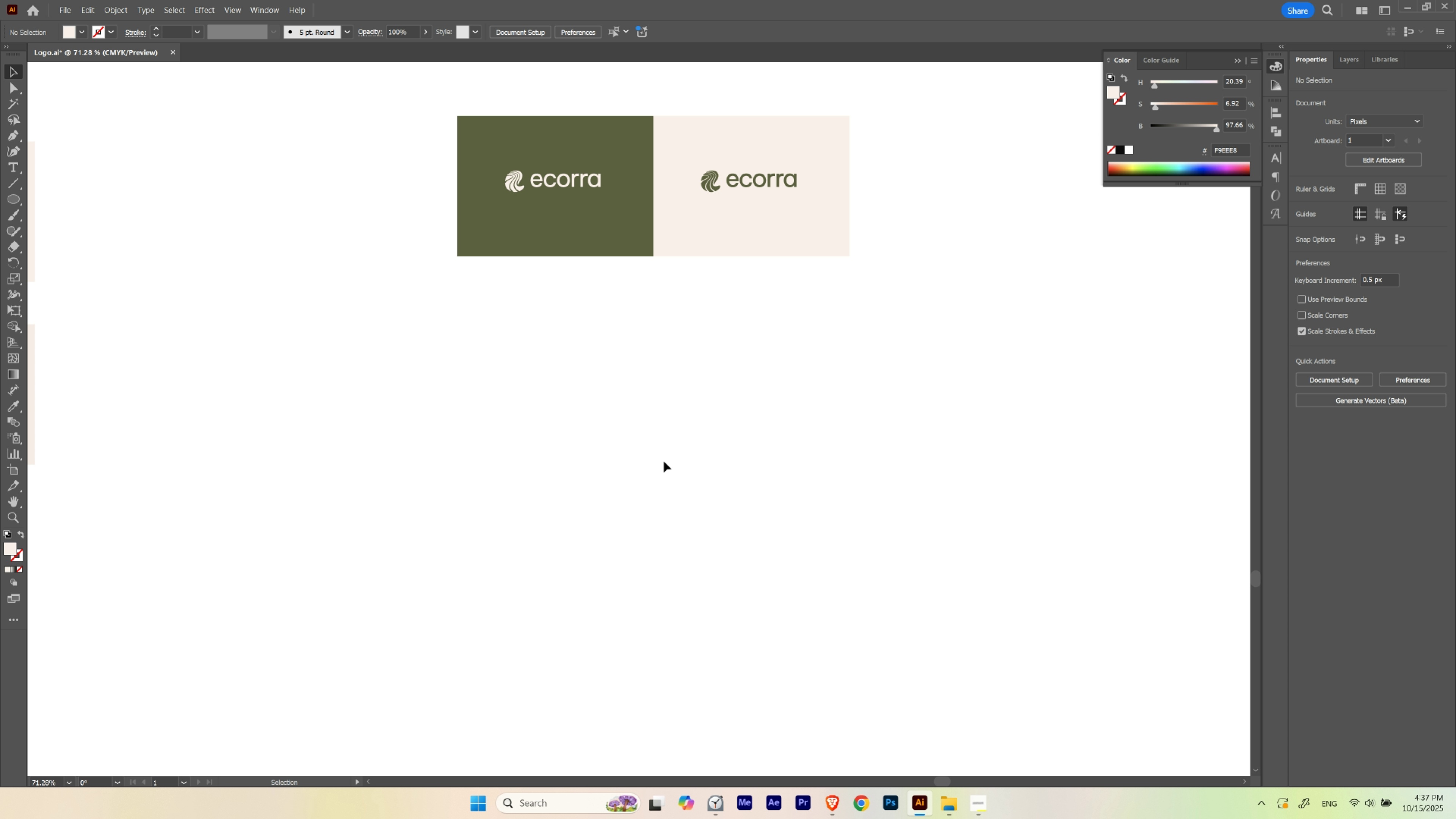 
key(M)
 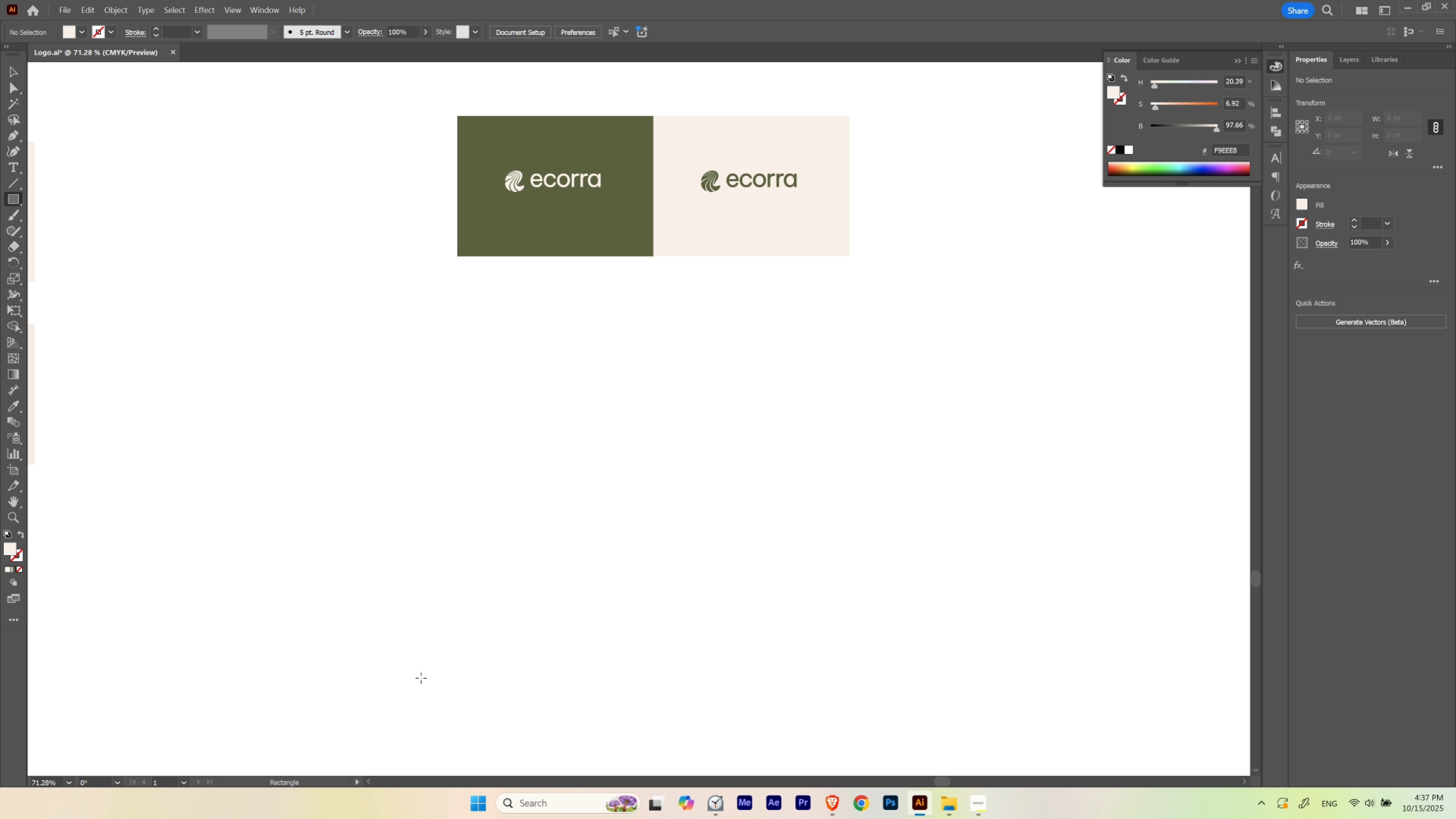 
left_click_drag(start_coordinate=[411, 689], to_coordinate=[775, 467])
 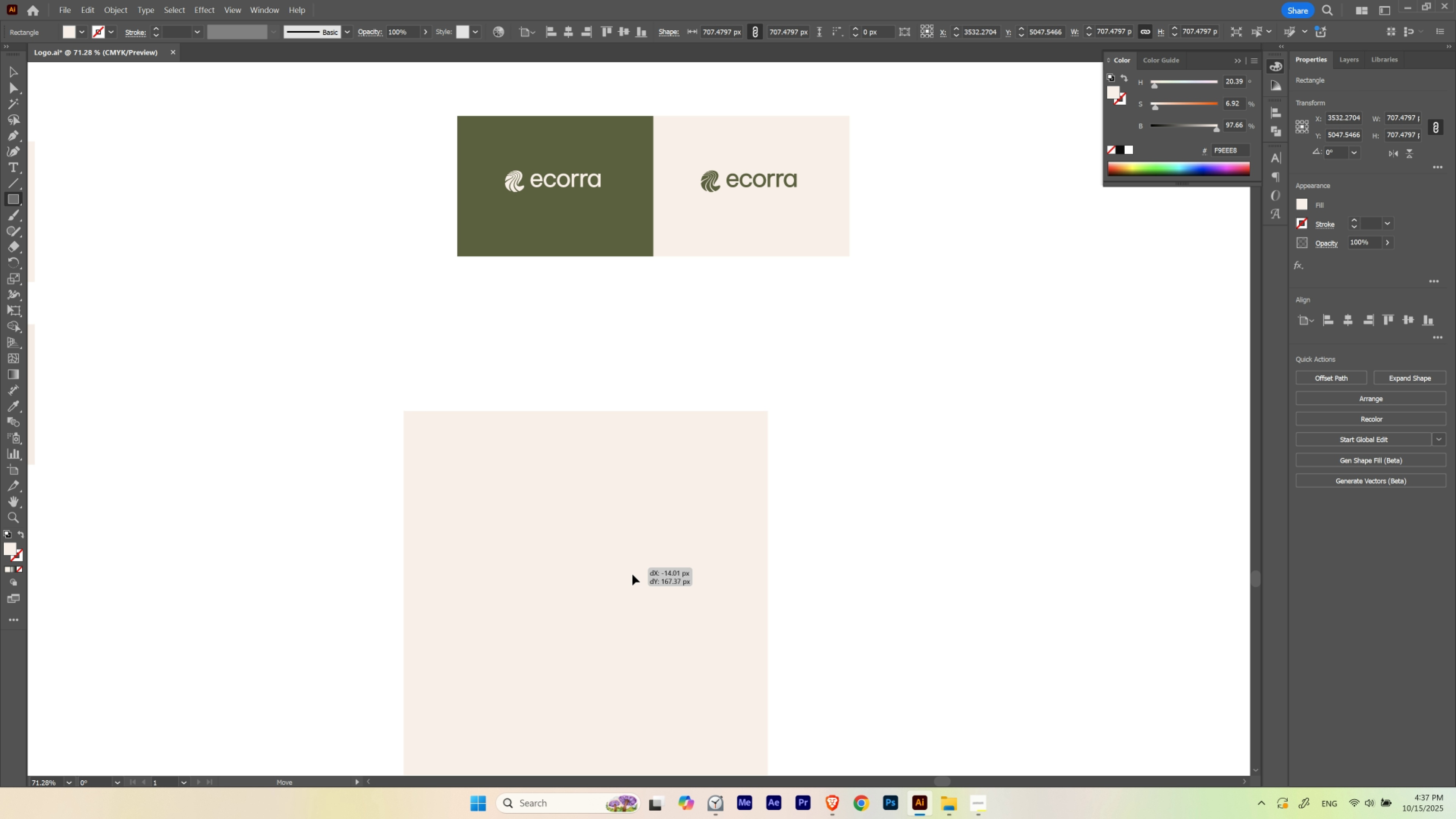 
hold_key(key=ShiftLeft, duration=1.13)
 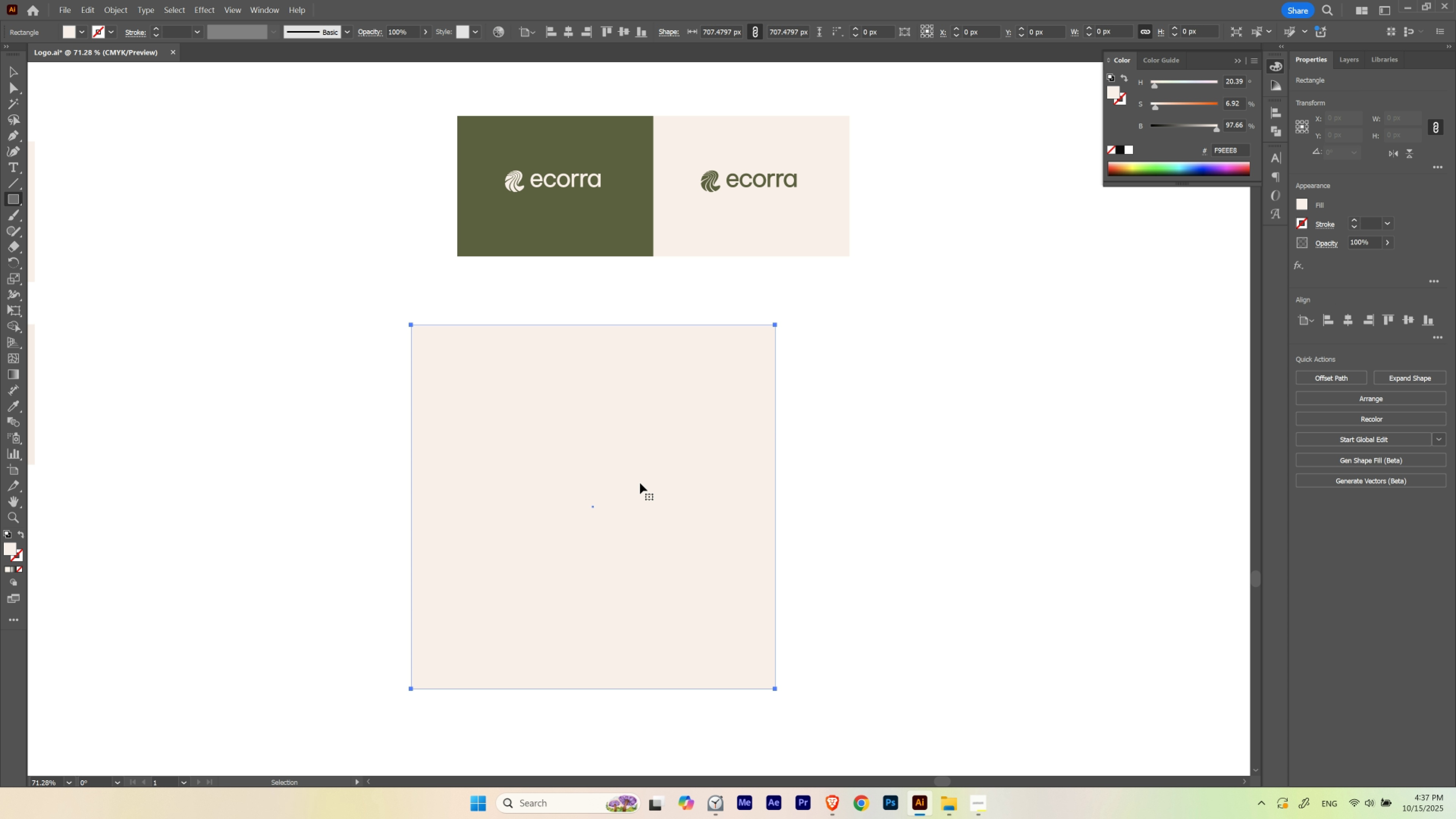 
hold_key(key=ControlLeft, duration=1.08)
left_click_drag(start_coordinate=[640, 481], to_coordinate=[676, 542])
 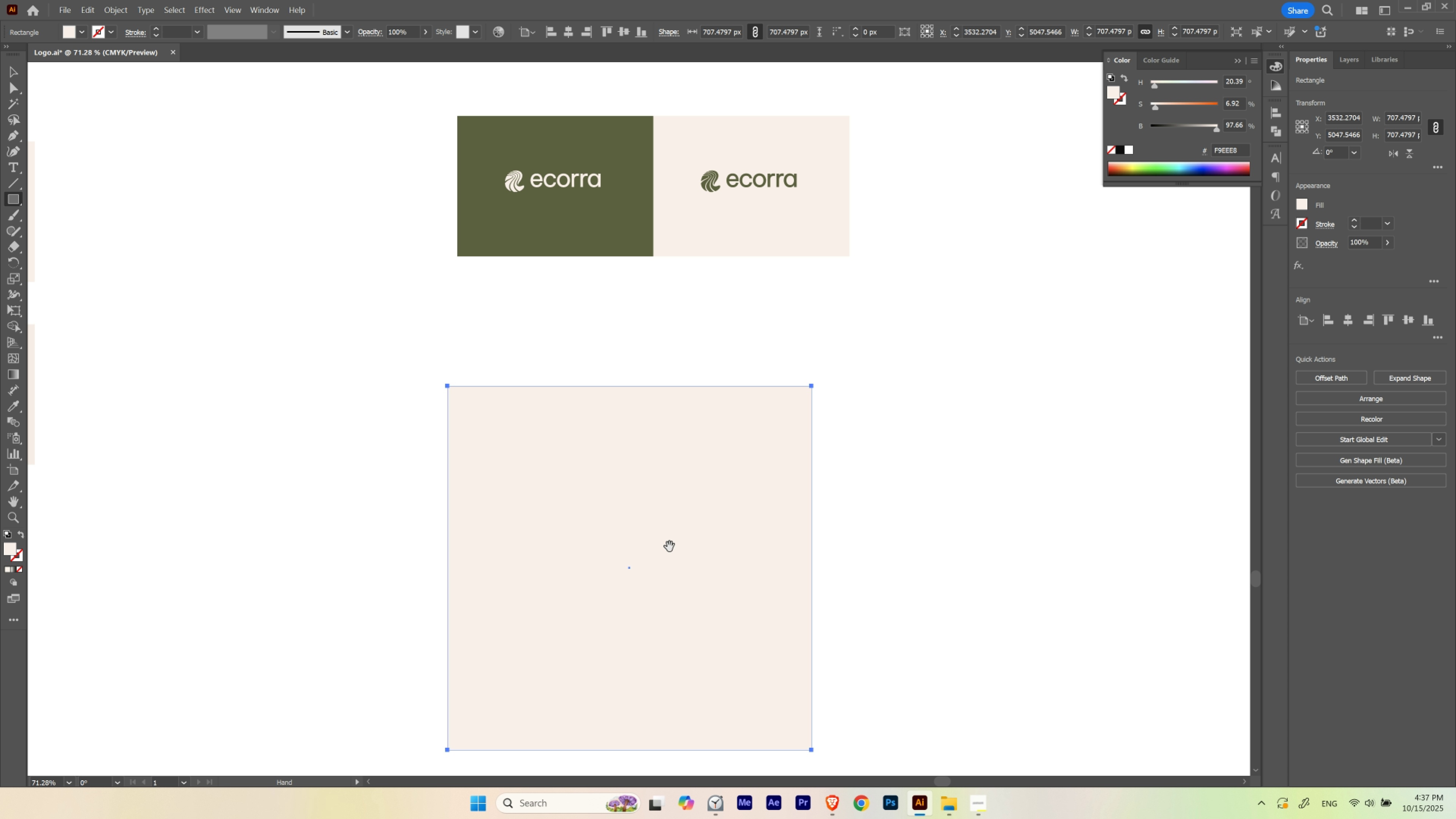 
hold_key(key=Space, duration=1.26)
 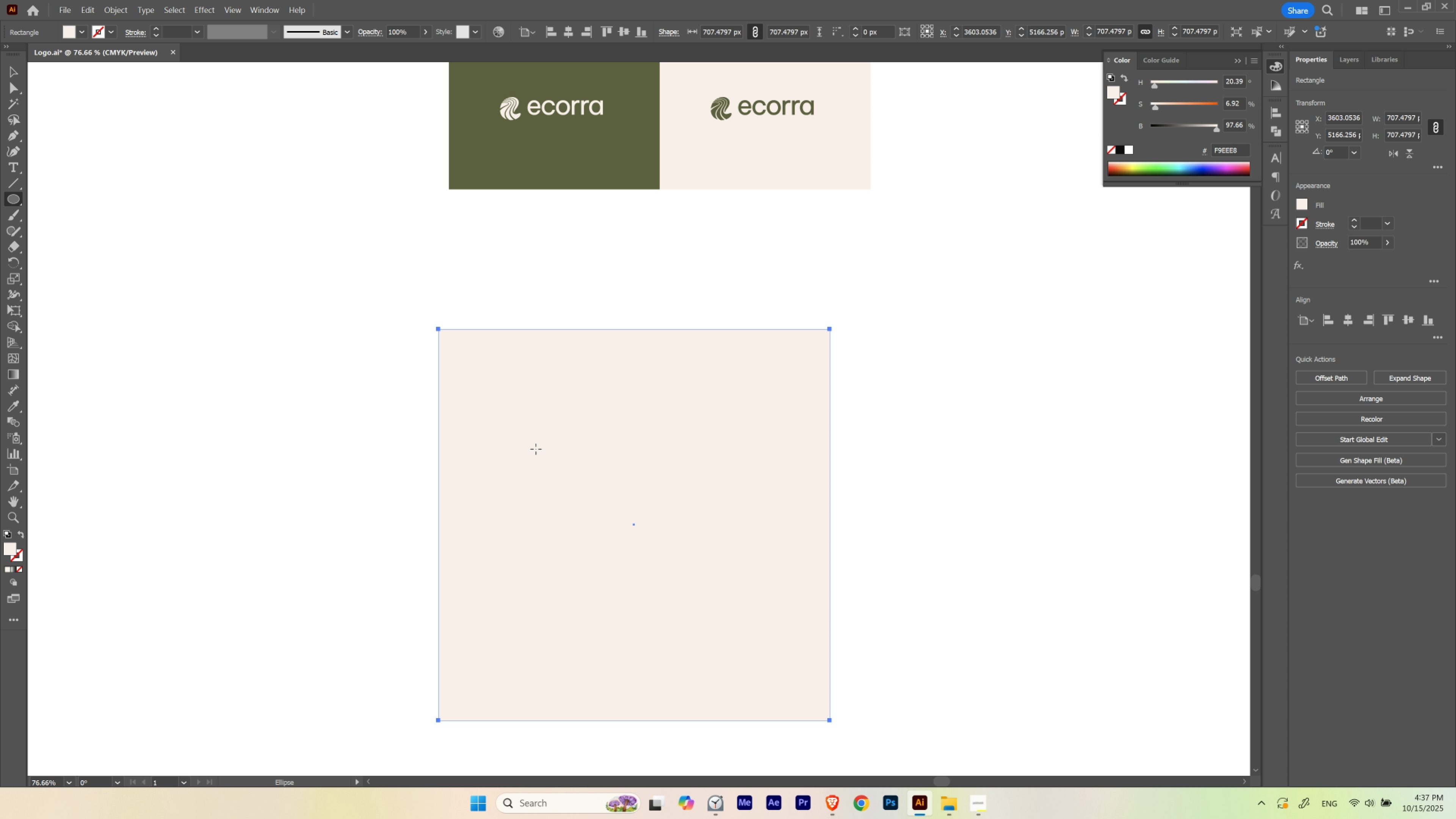 
hold_key(key=ControlLeft, duration=0.44)
left_click_drag(start_coordinate=[655, 556], to_coordinate=[663, 573])
 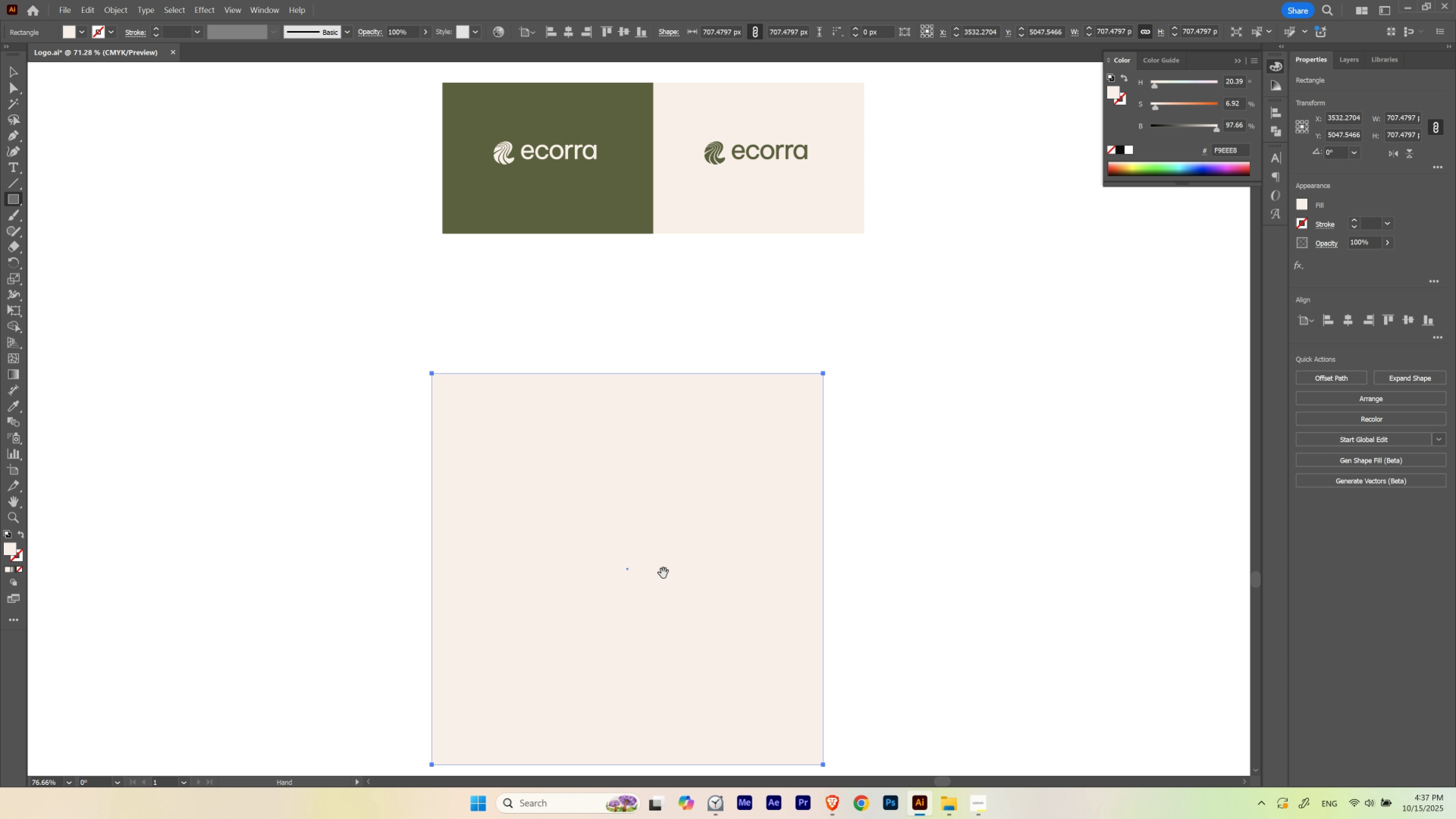 
left_click_drag(start_coordinate=[663, 573], to_coordinate=[670, 529])
 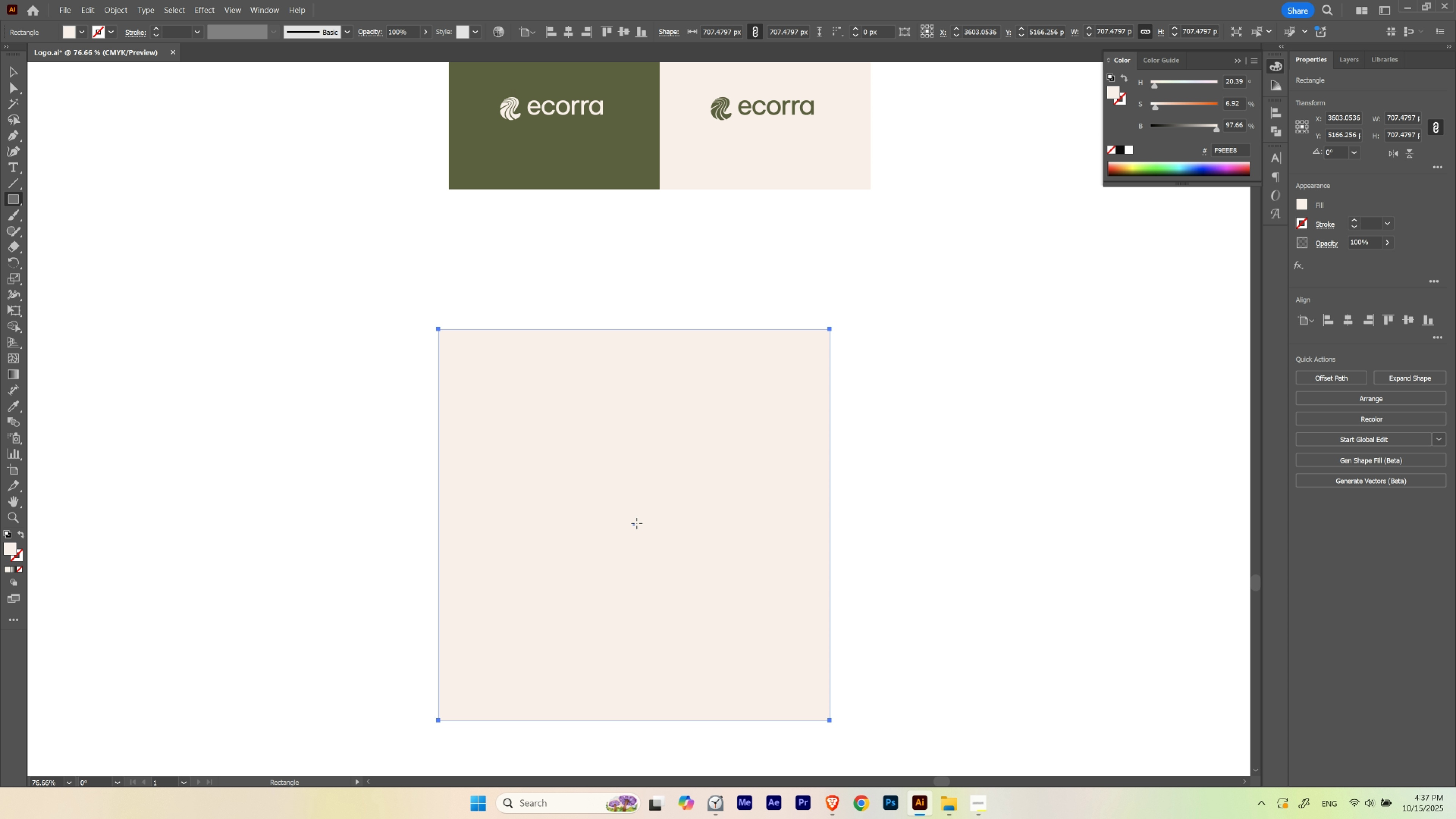 
key(L)
 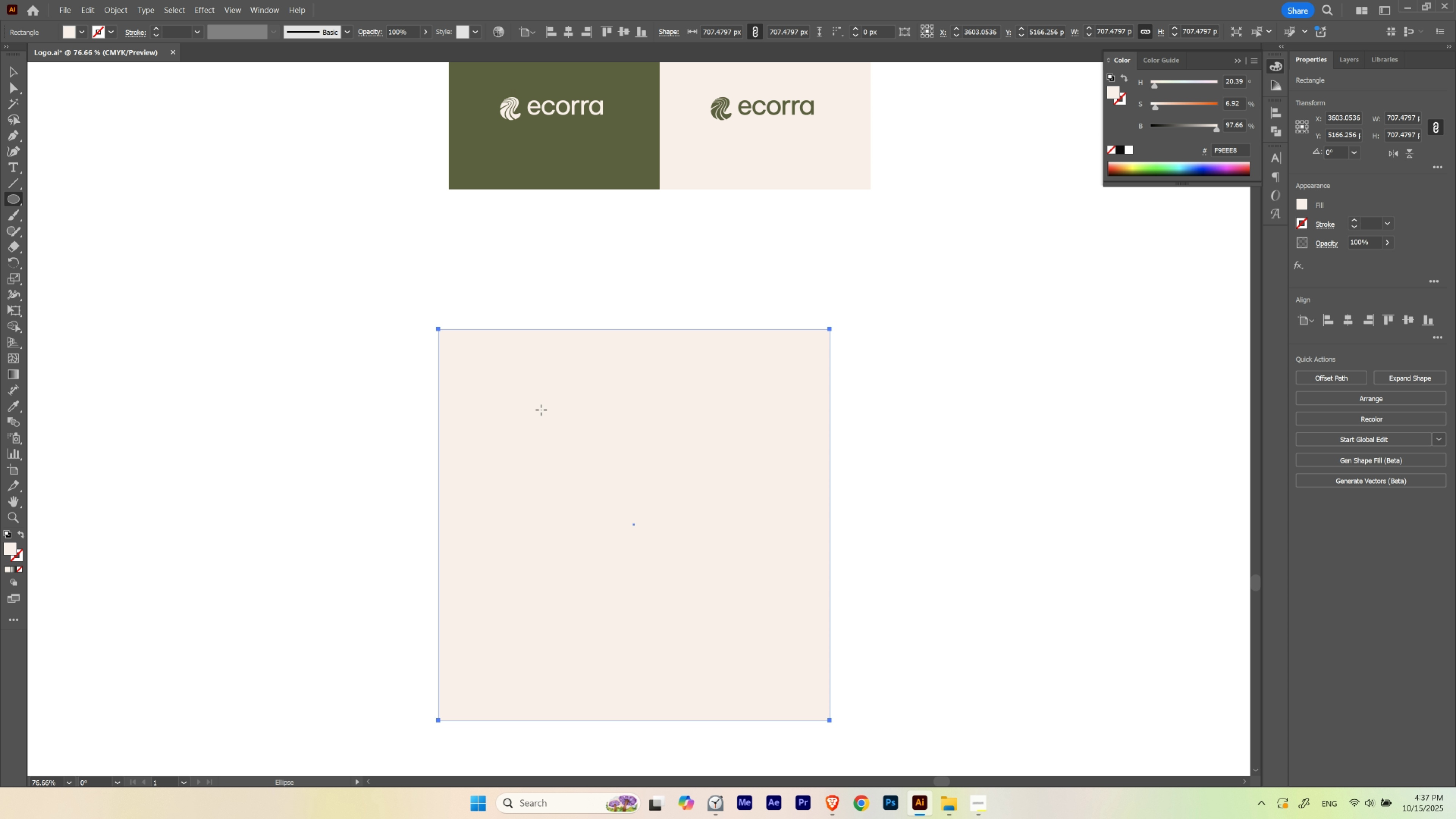 
left_click_drag(start_coordinate=[541, 409], to_coordinate=[634, 531])
 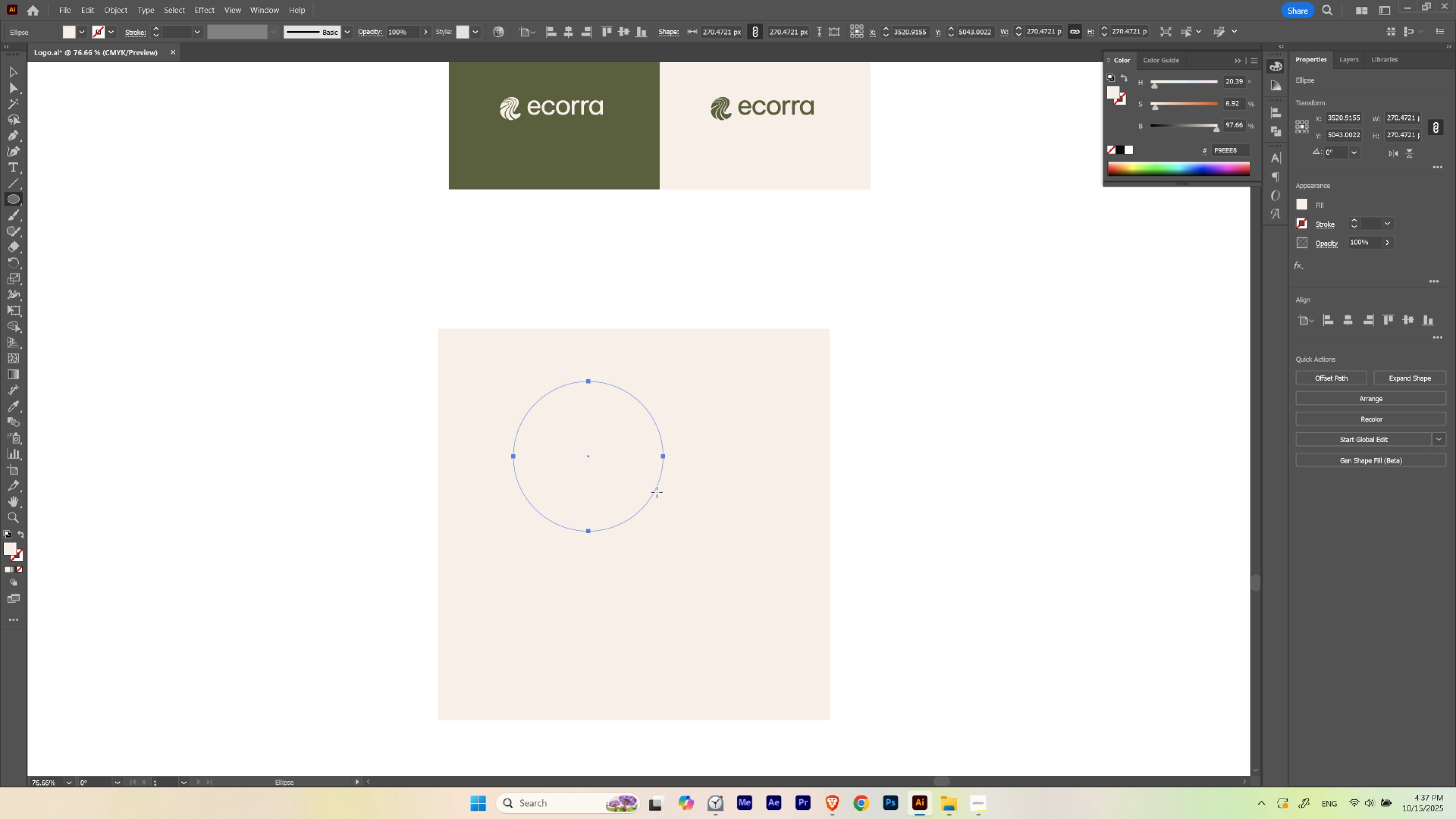 
hold_key(key=ShiftLeft, duration=4.26)
 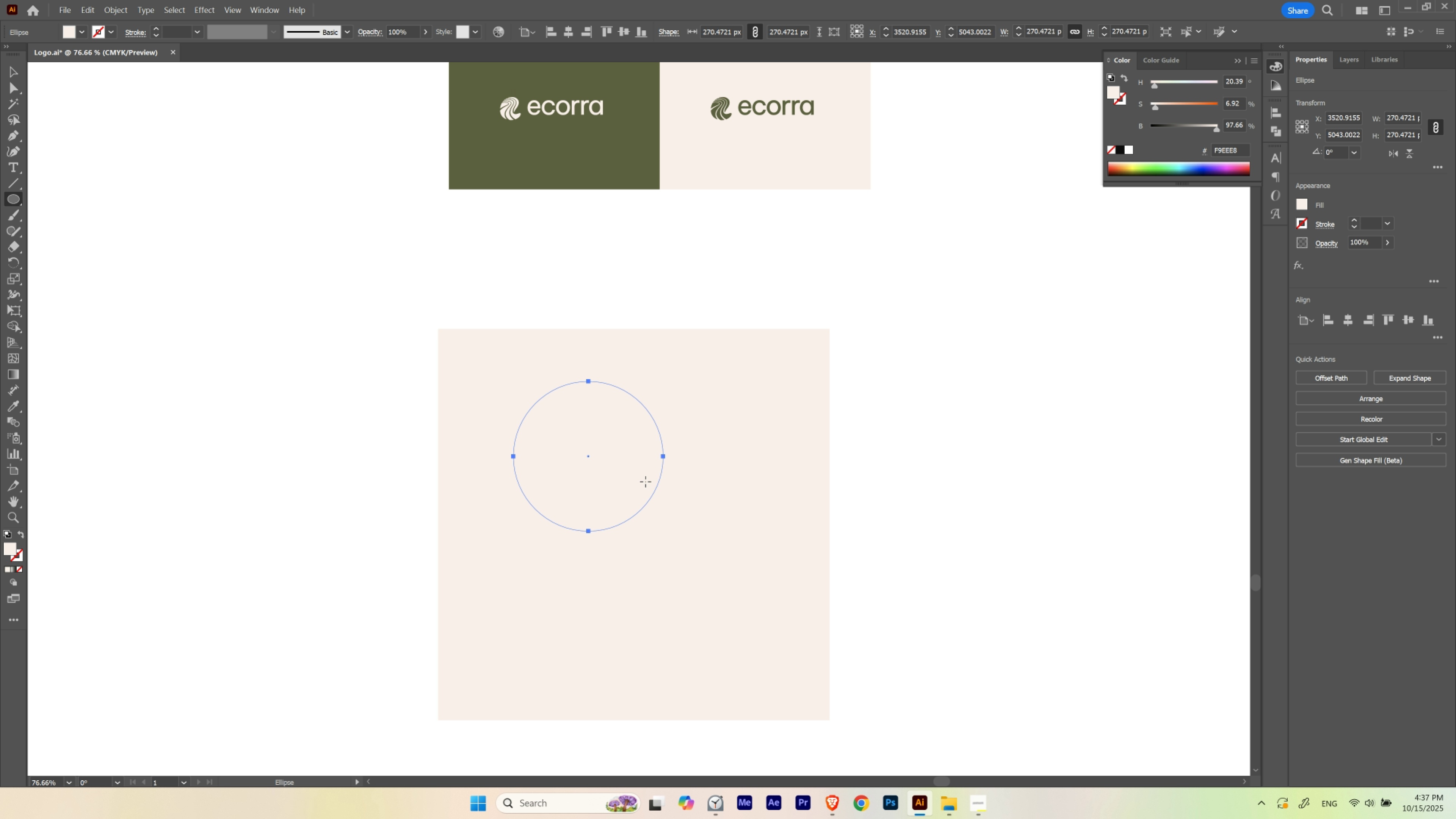 
hold_key(key=Space, duration=0.64)
 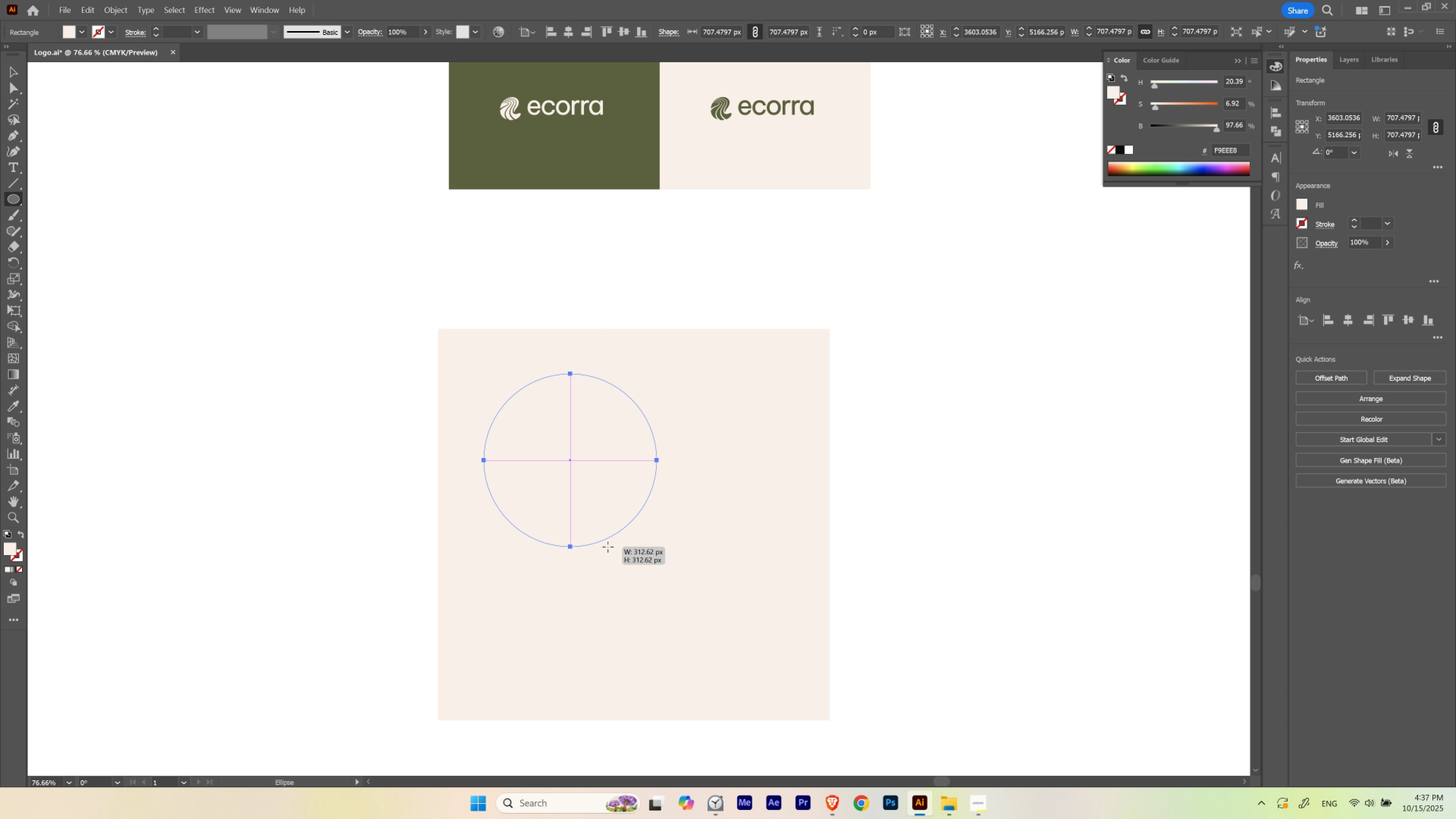 
hold_key(key=Space, duration=0.81)
 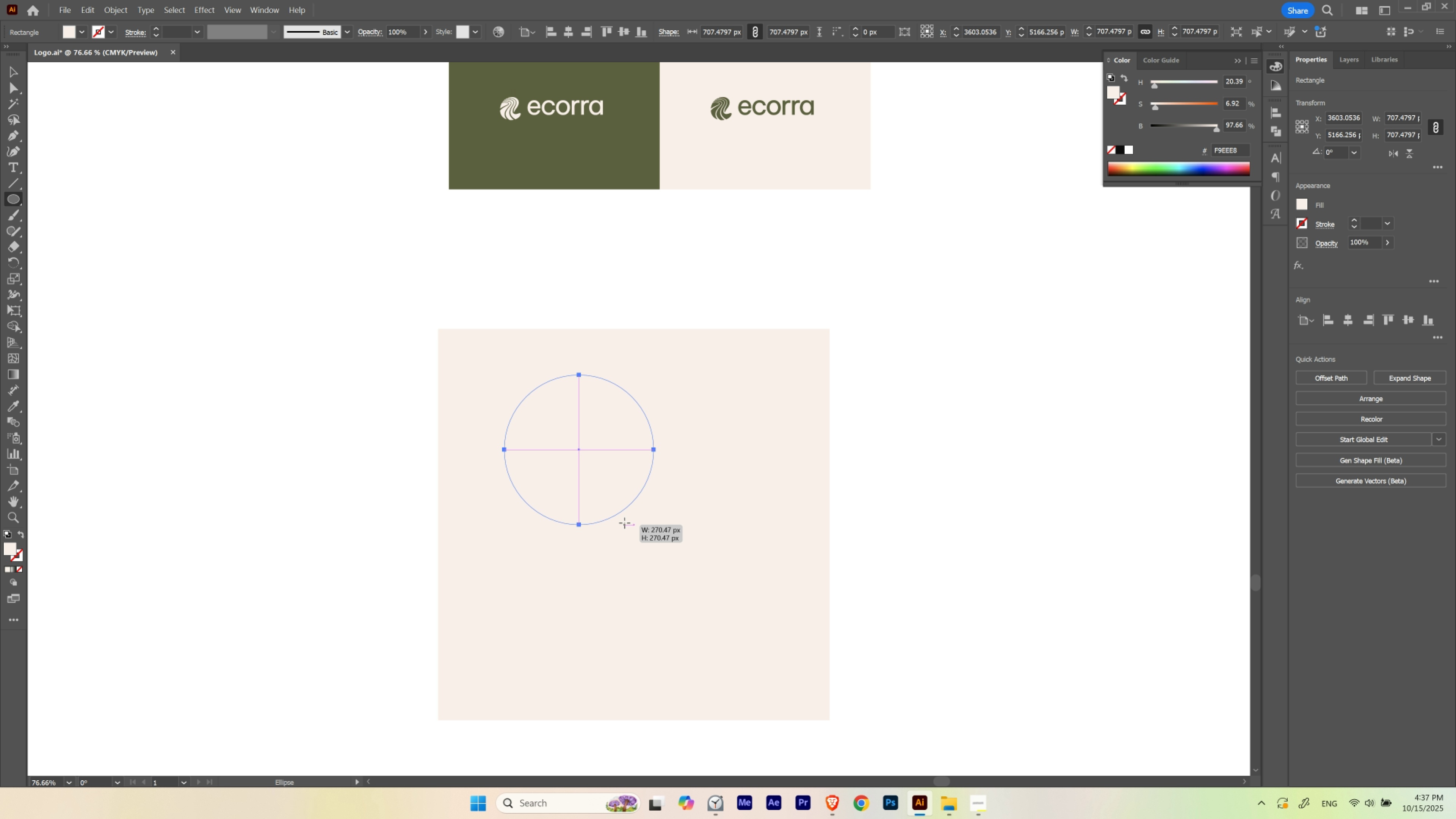 
hold_key(key=Space, duration=1.38)
 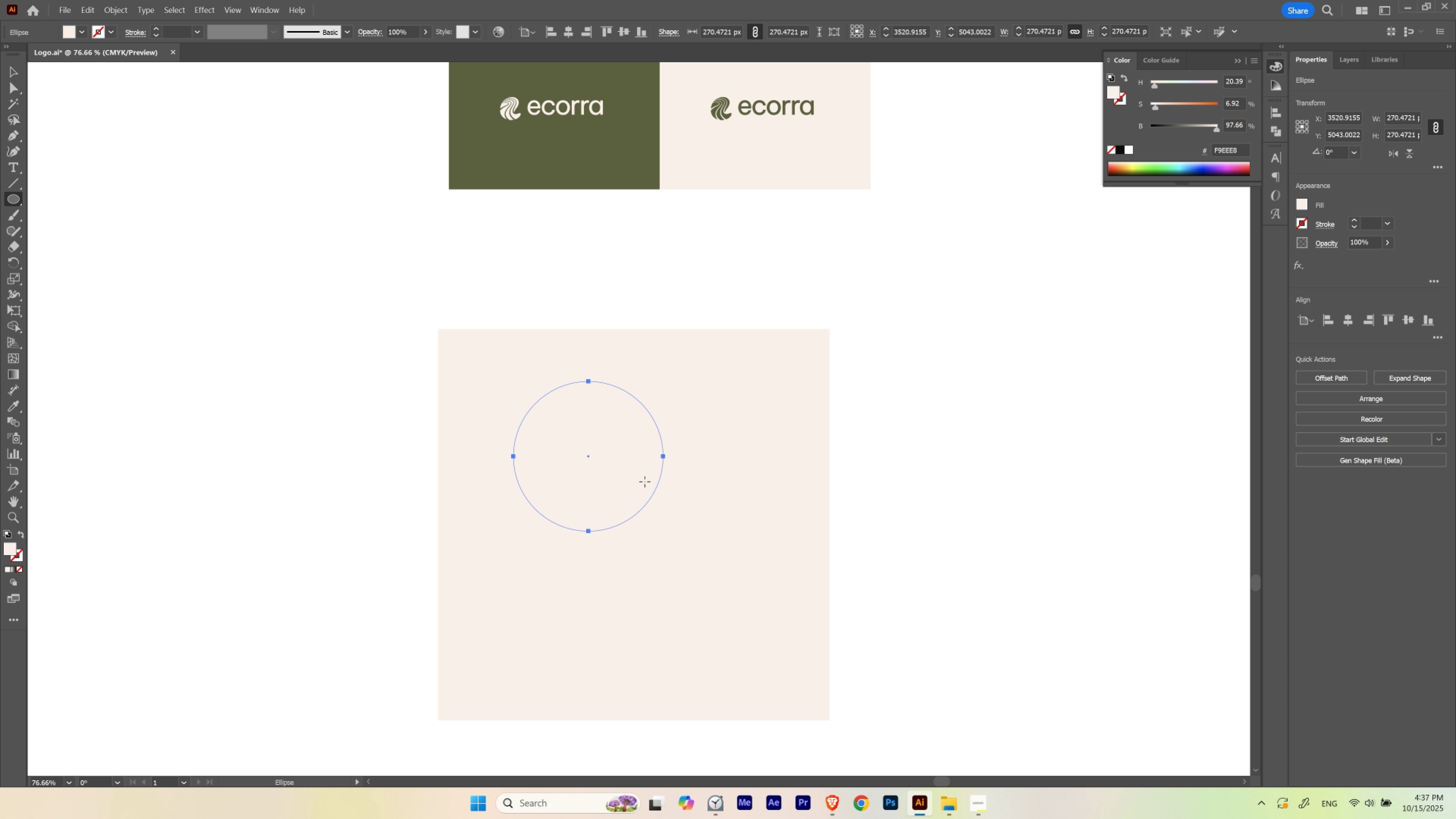 
left_click_drag(start_coordinate=[644, 480], to_coordinate=[697, 543])
 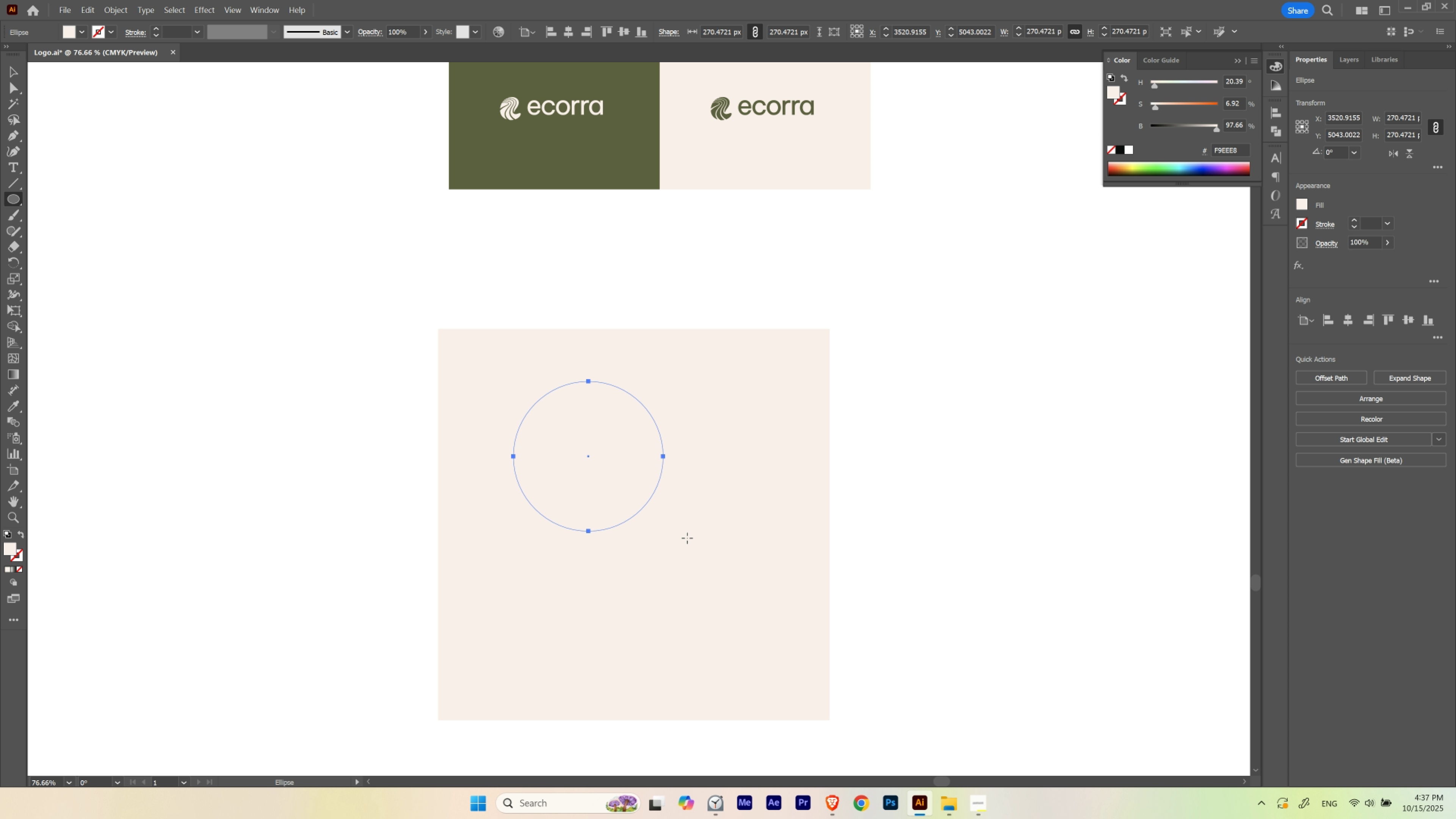 
hold_key(key=ShiftLeft, duration=0.97)
 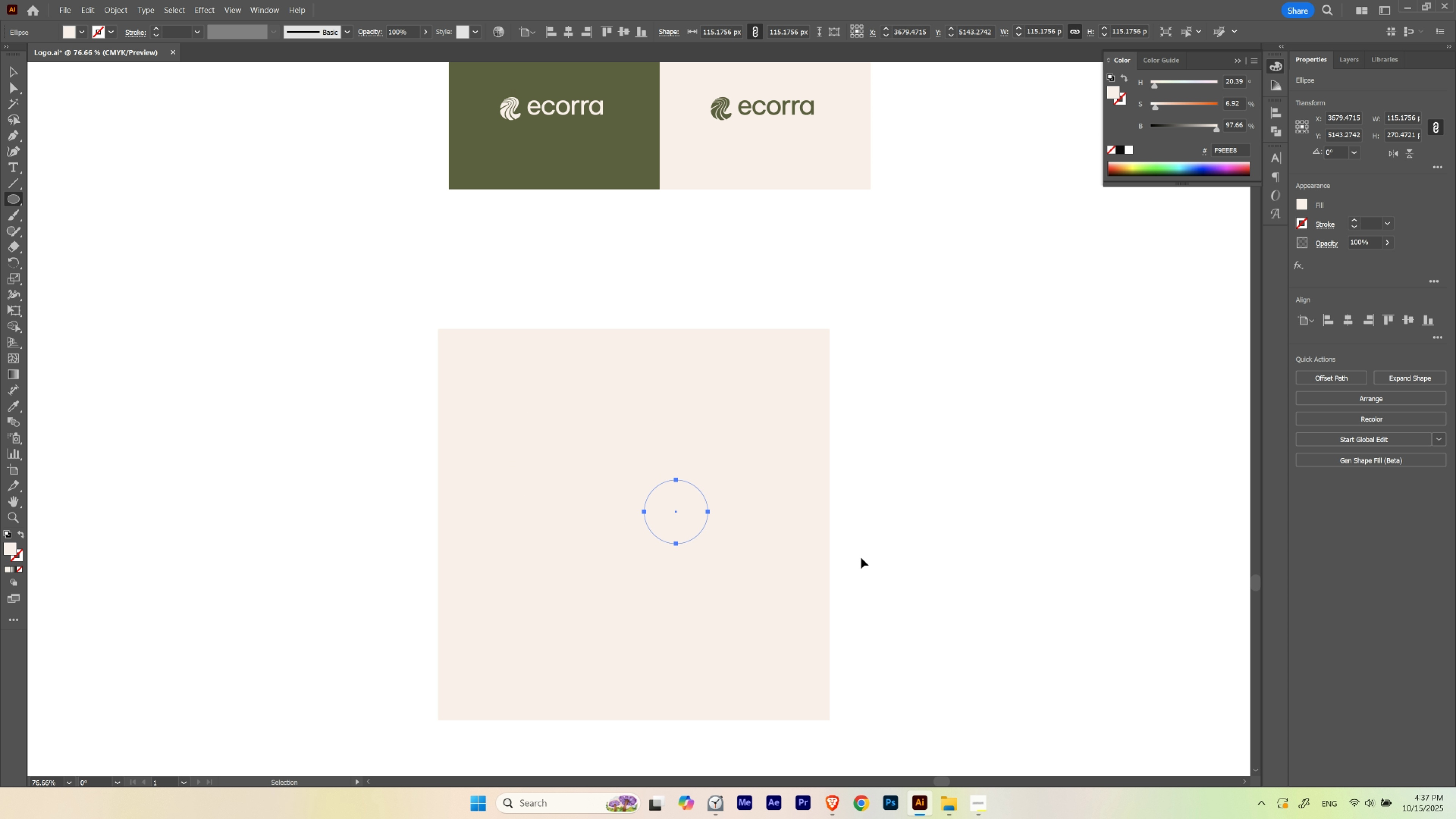 
key(Control+Z)
 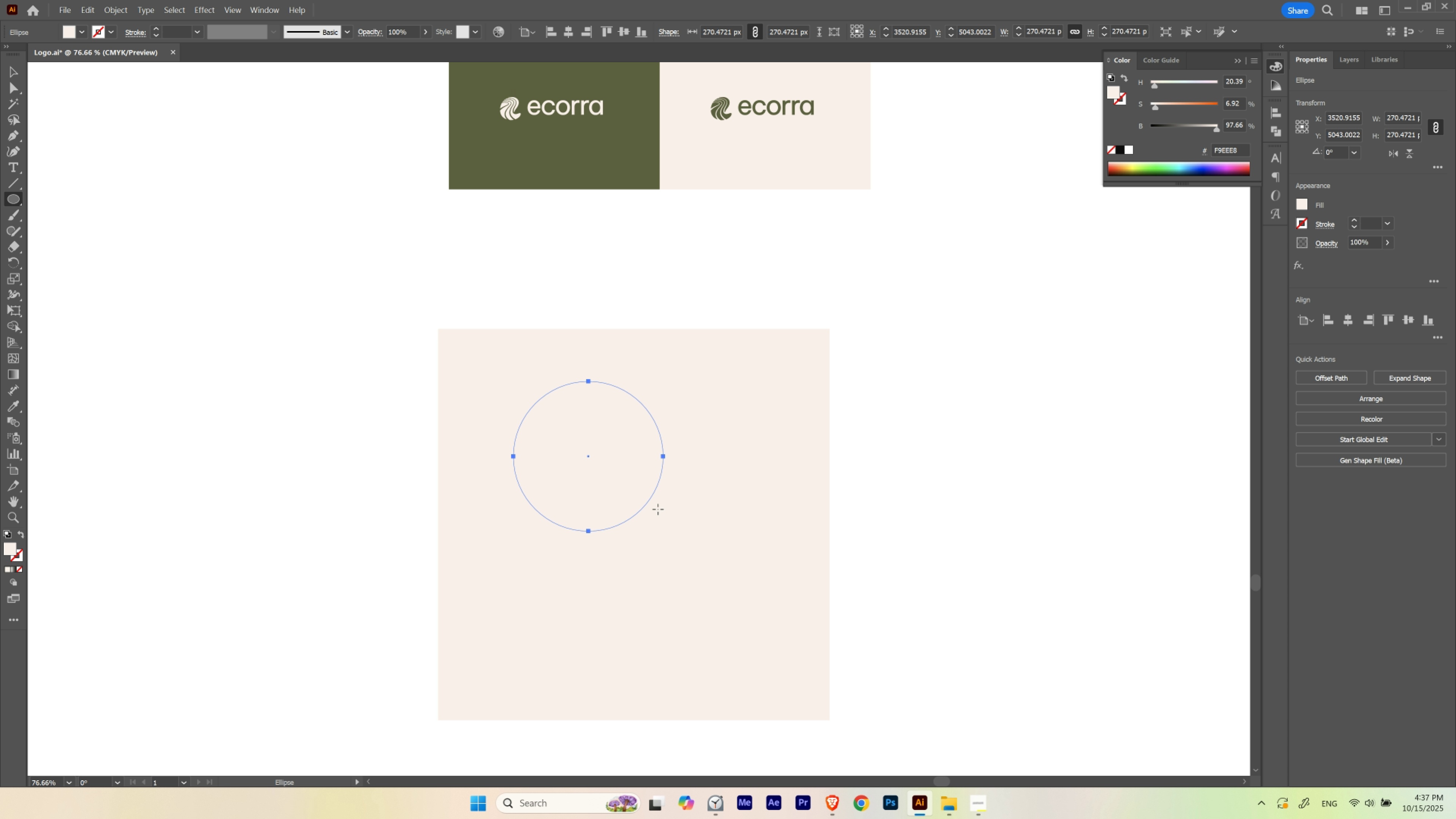 
hold_key(key=ControlLeft, duration=0.65)
 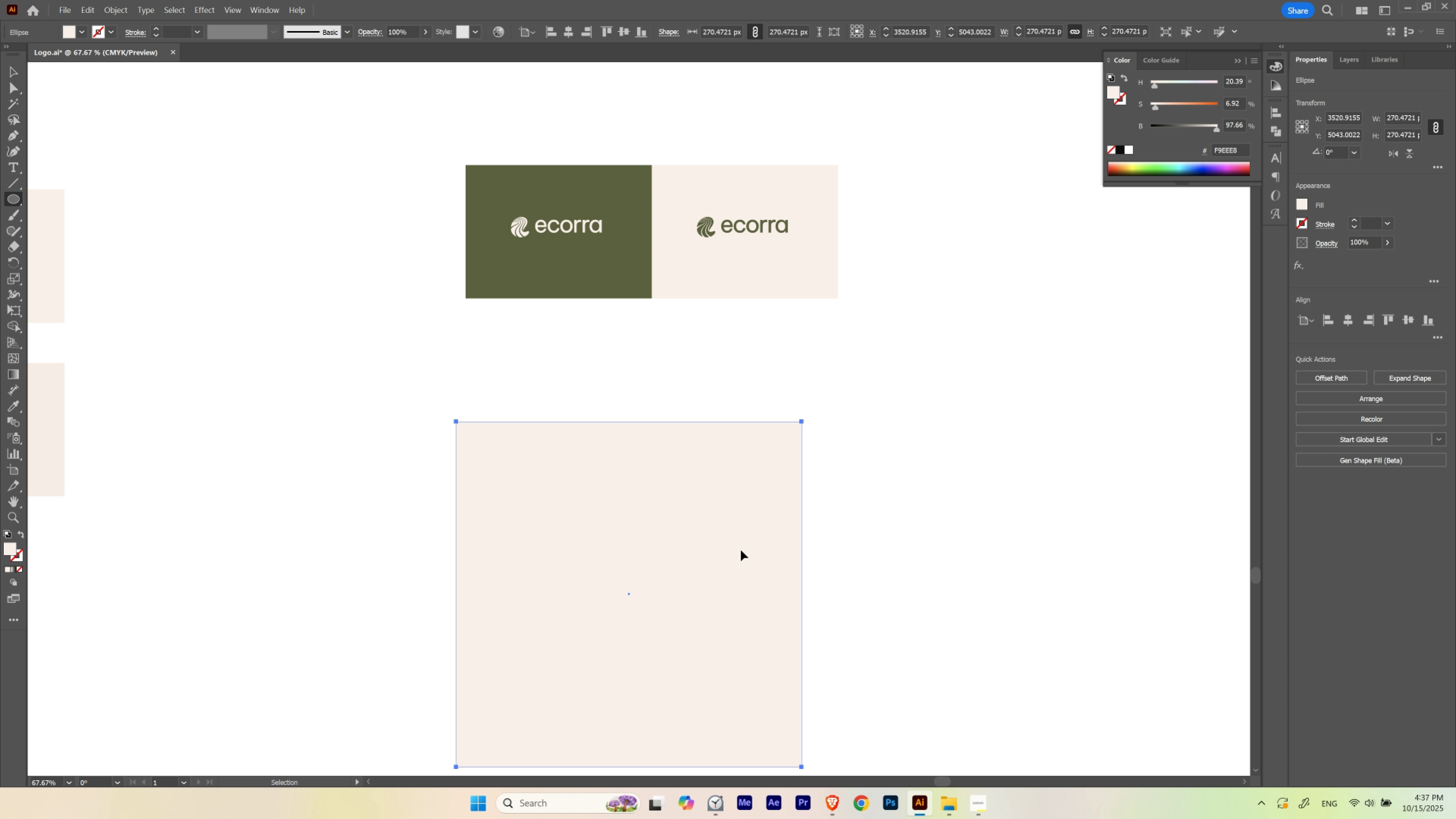 
hold_key(key=Space, duration=0.77)
 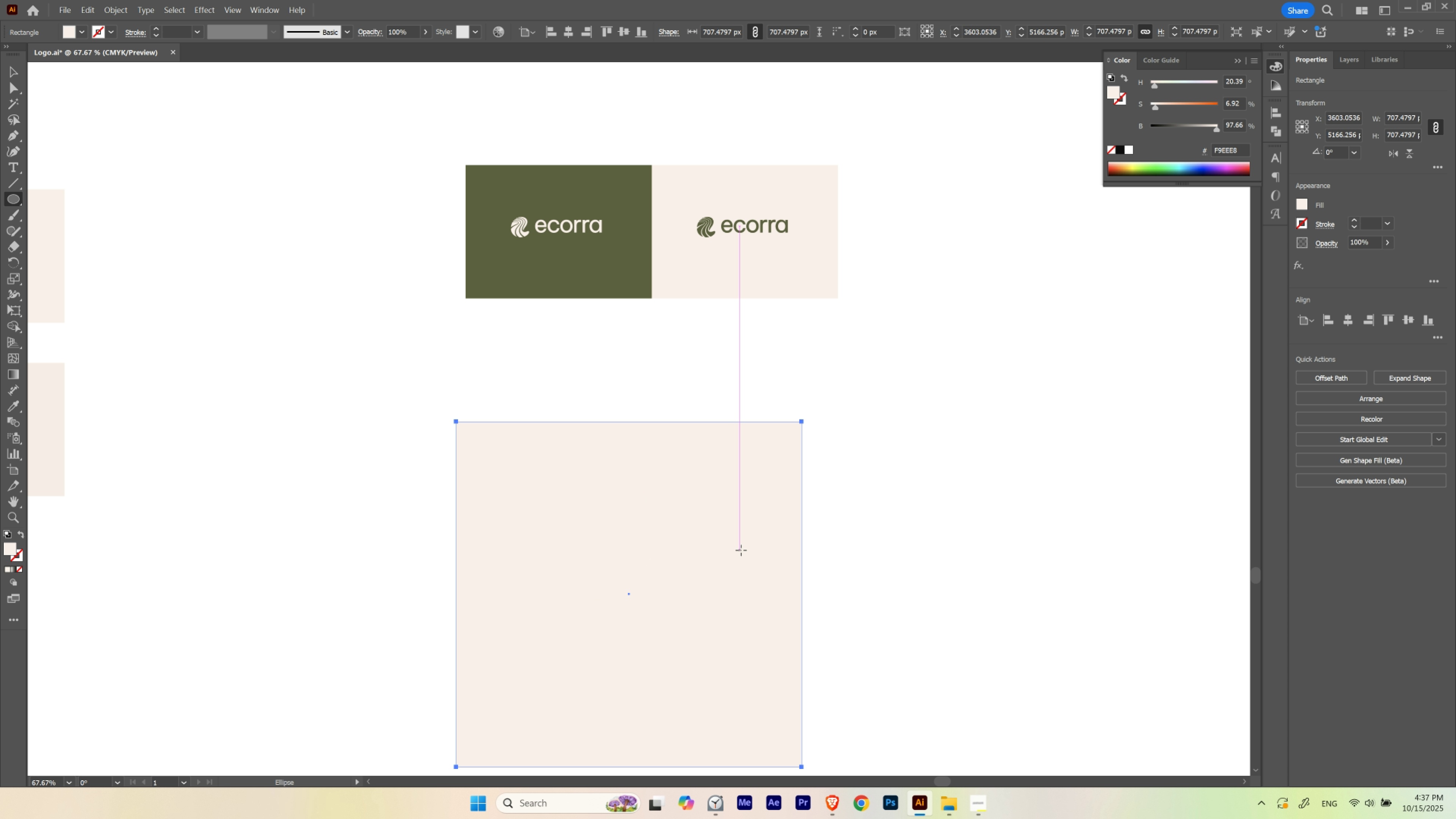 
left_click_drag(start_coordinate=[705, 469], to_coordinate=[692, 479])
 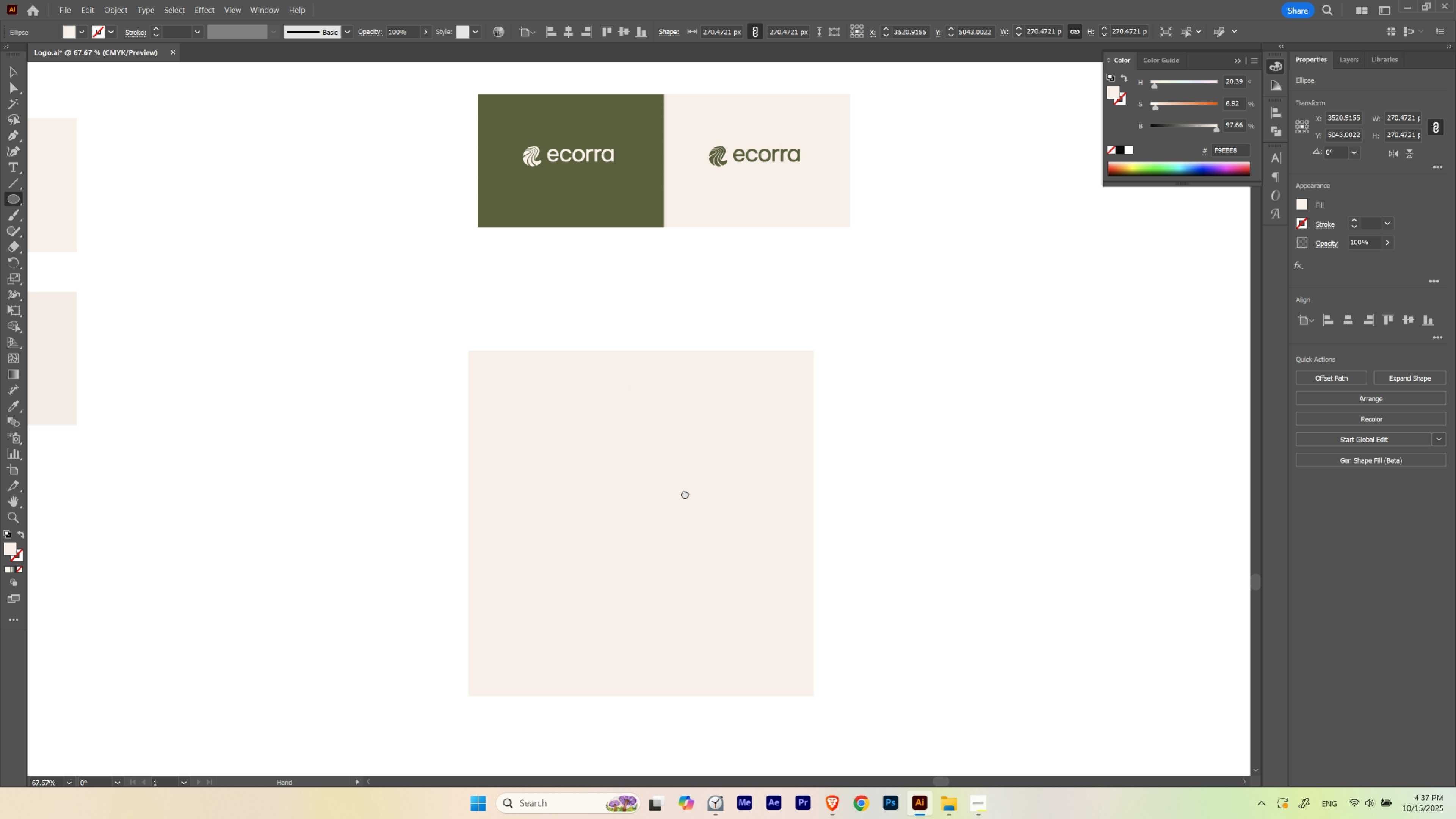 
left_click_drag(start_coordinate=[687, 475], to_coordinate=[674, 551])
 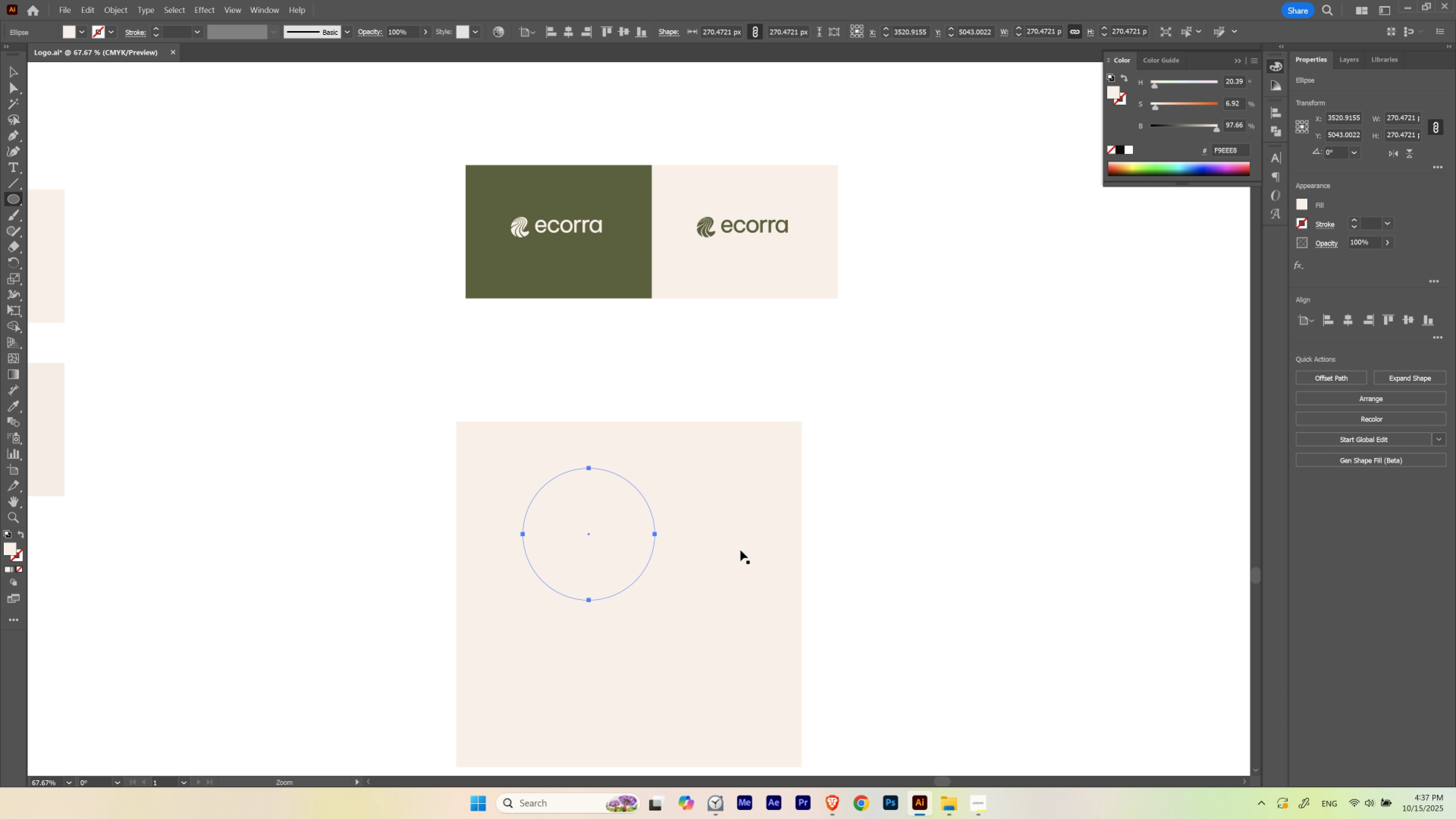 
hold_key(key=ControlLeft, duration=0.45)
triple_click([741, 550])
 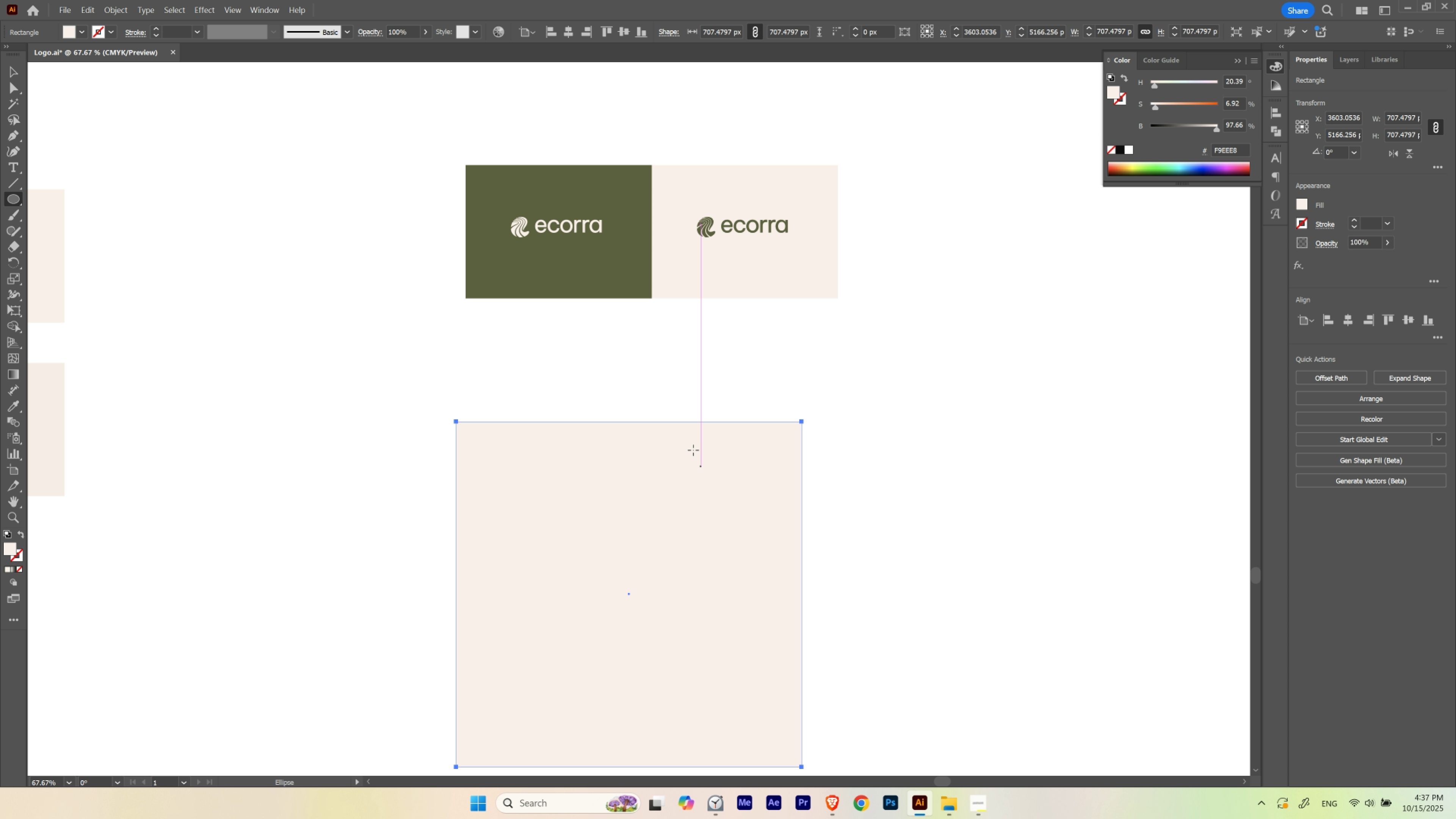 
key(I)
 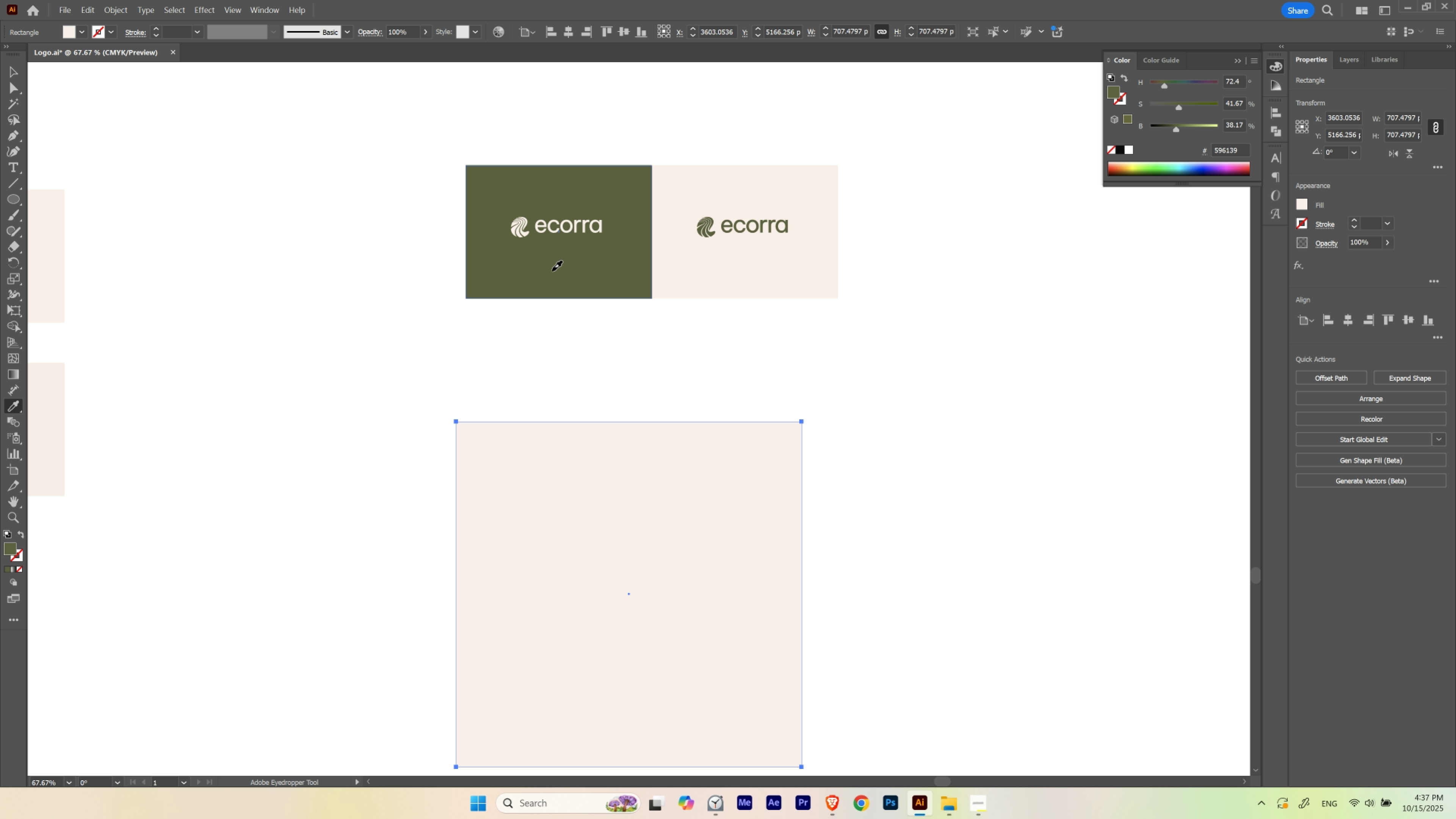 
left_click([552, 271])
 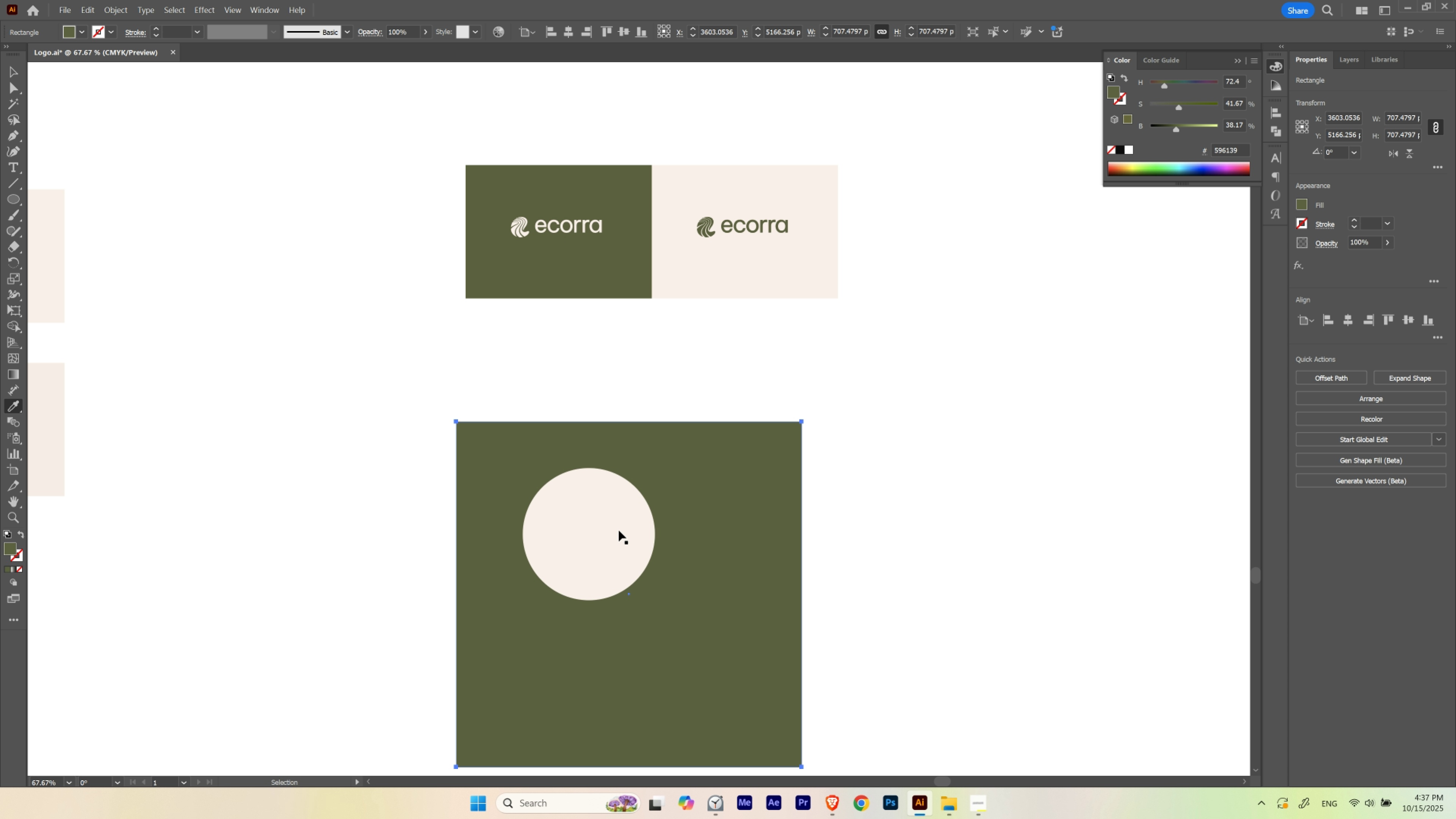 
hold_key(key=ControlLeft, duration=0.51)
left_click([617, 535])
 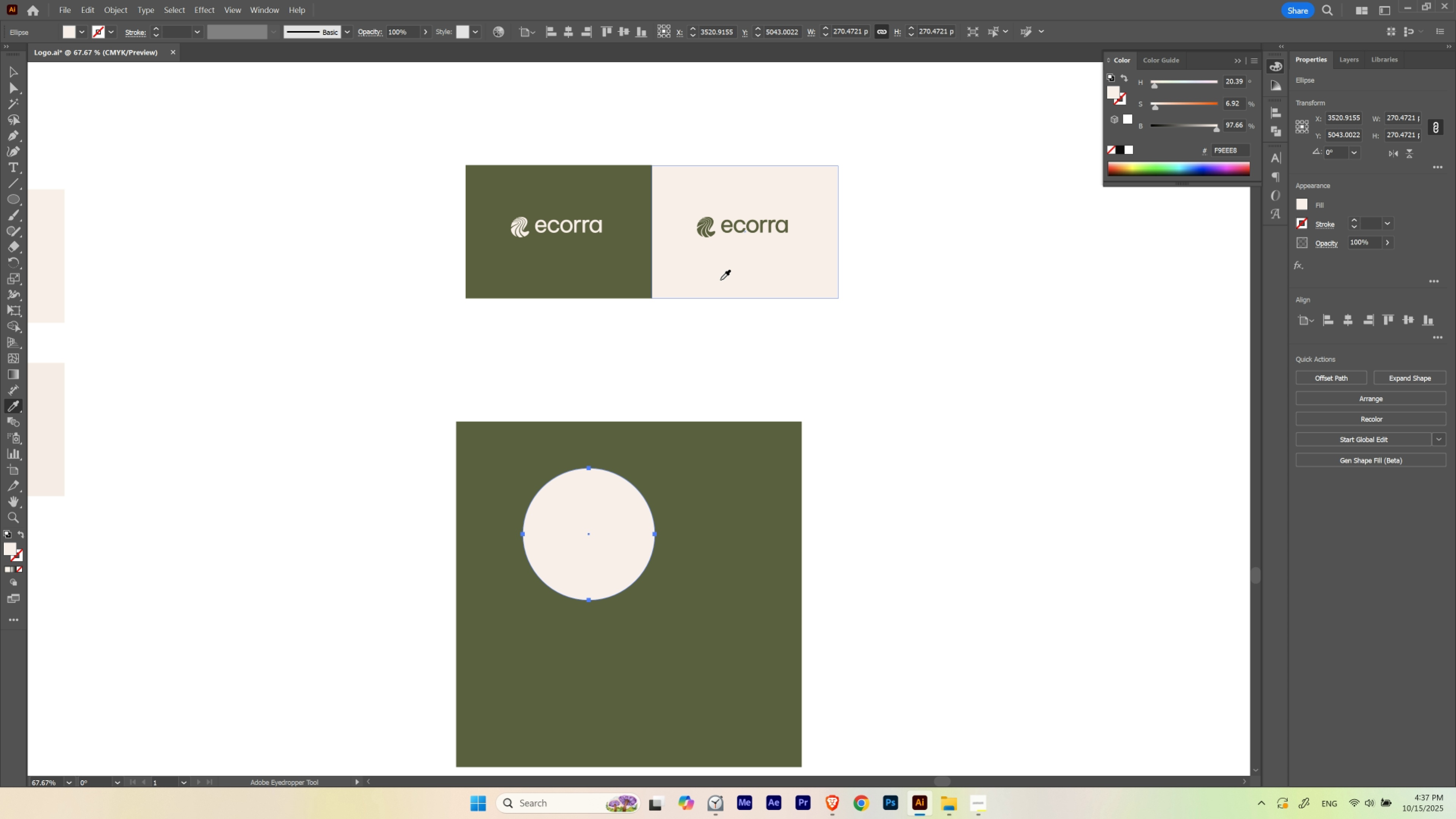 
hold_key(key=Space, duration=0.92)
 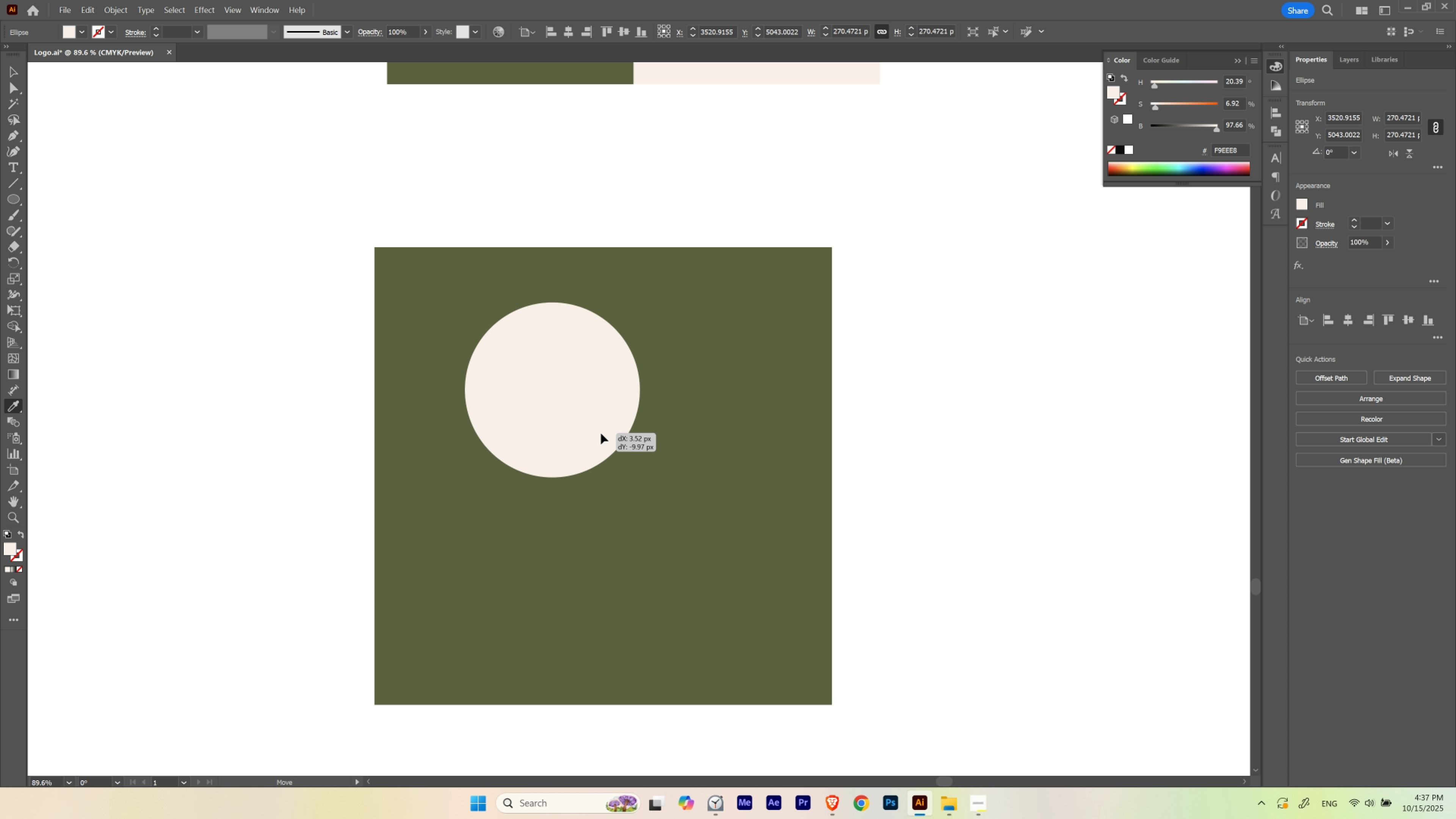 
hold_key(key=ControlLeft, duration=1.52)
 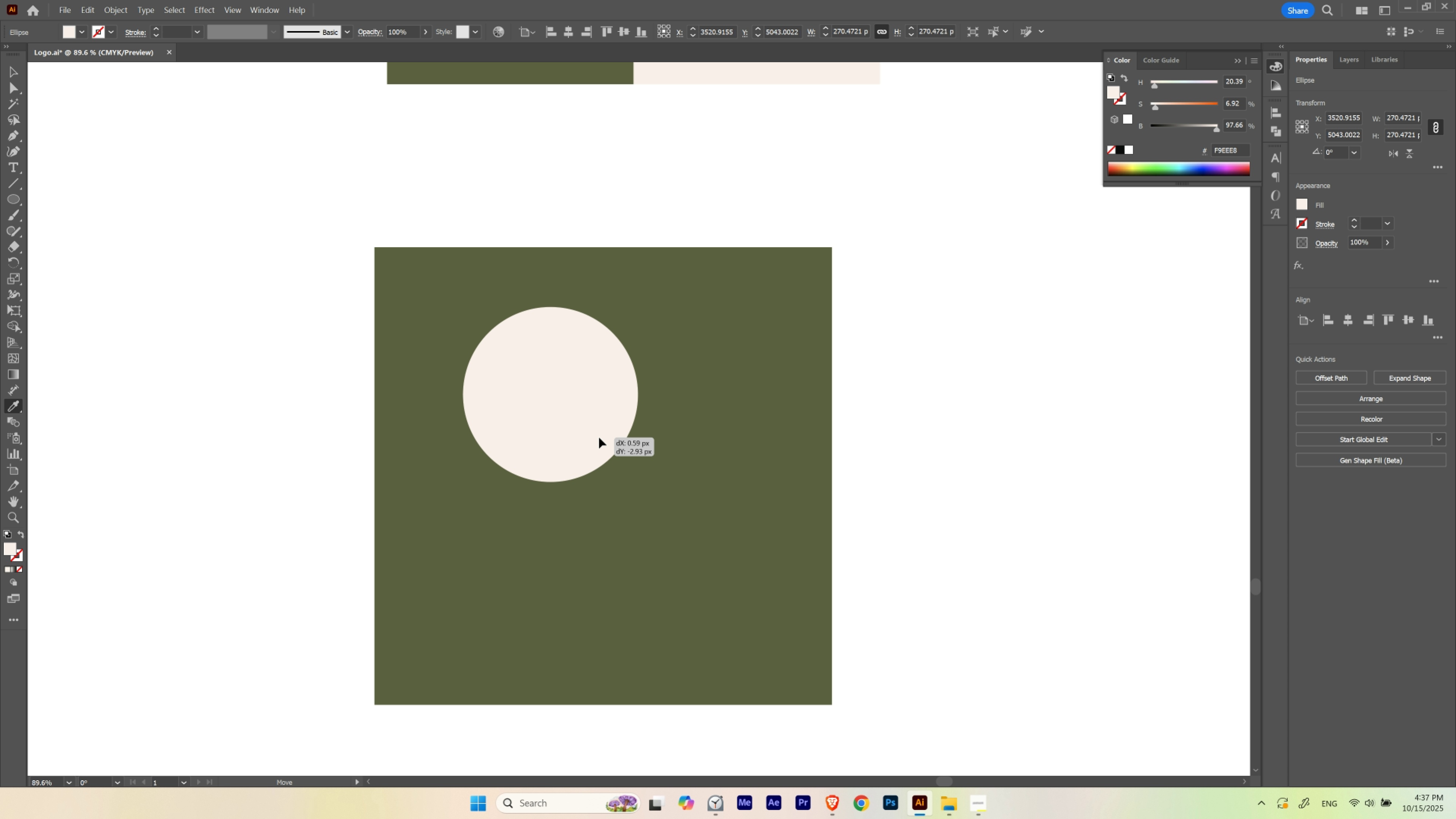 
hold_key(key=ControlLeft, duration=0.69)
 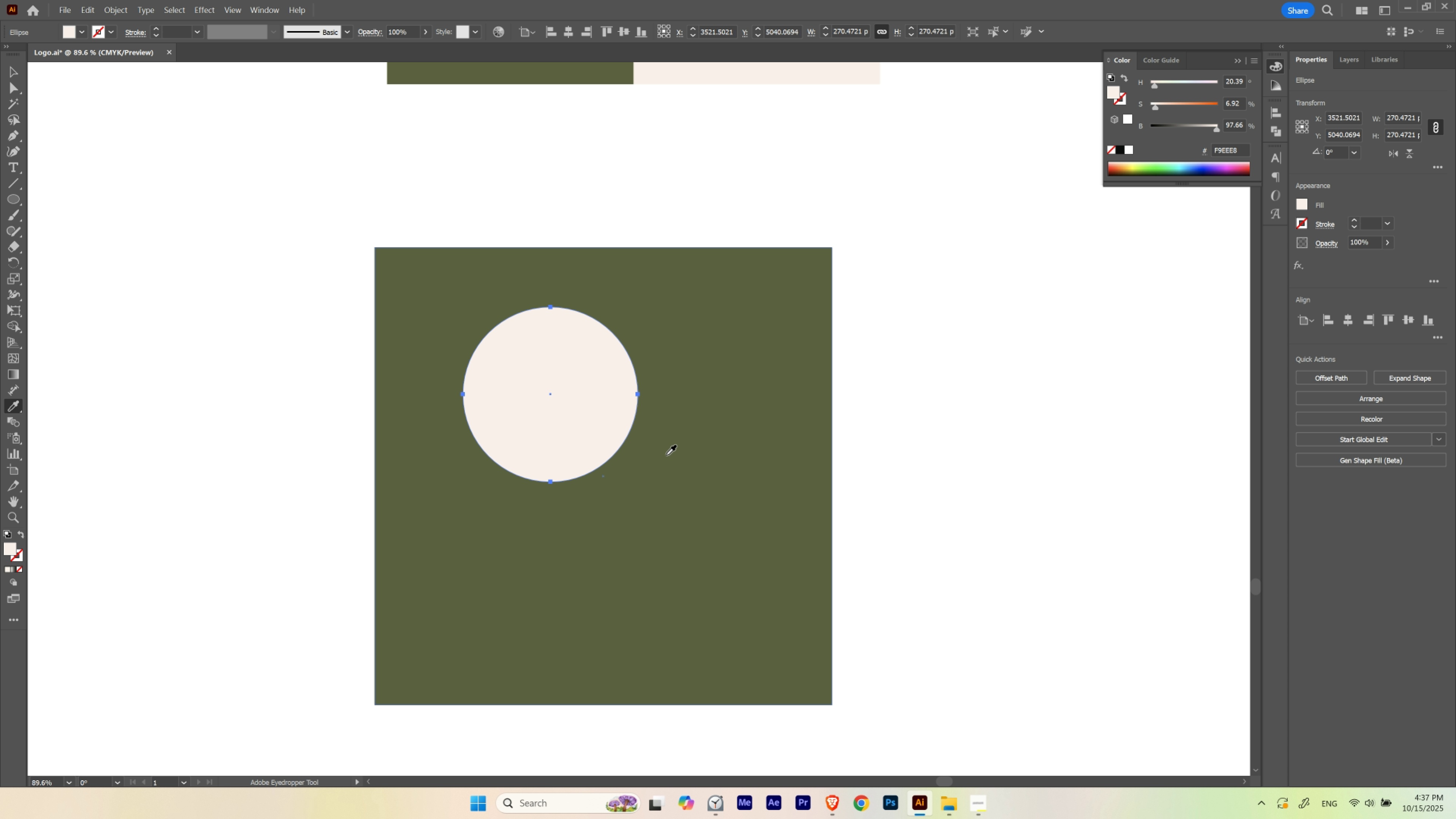 
key(L)
 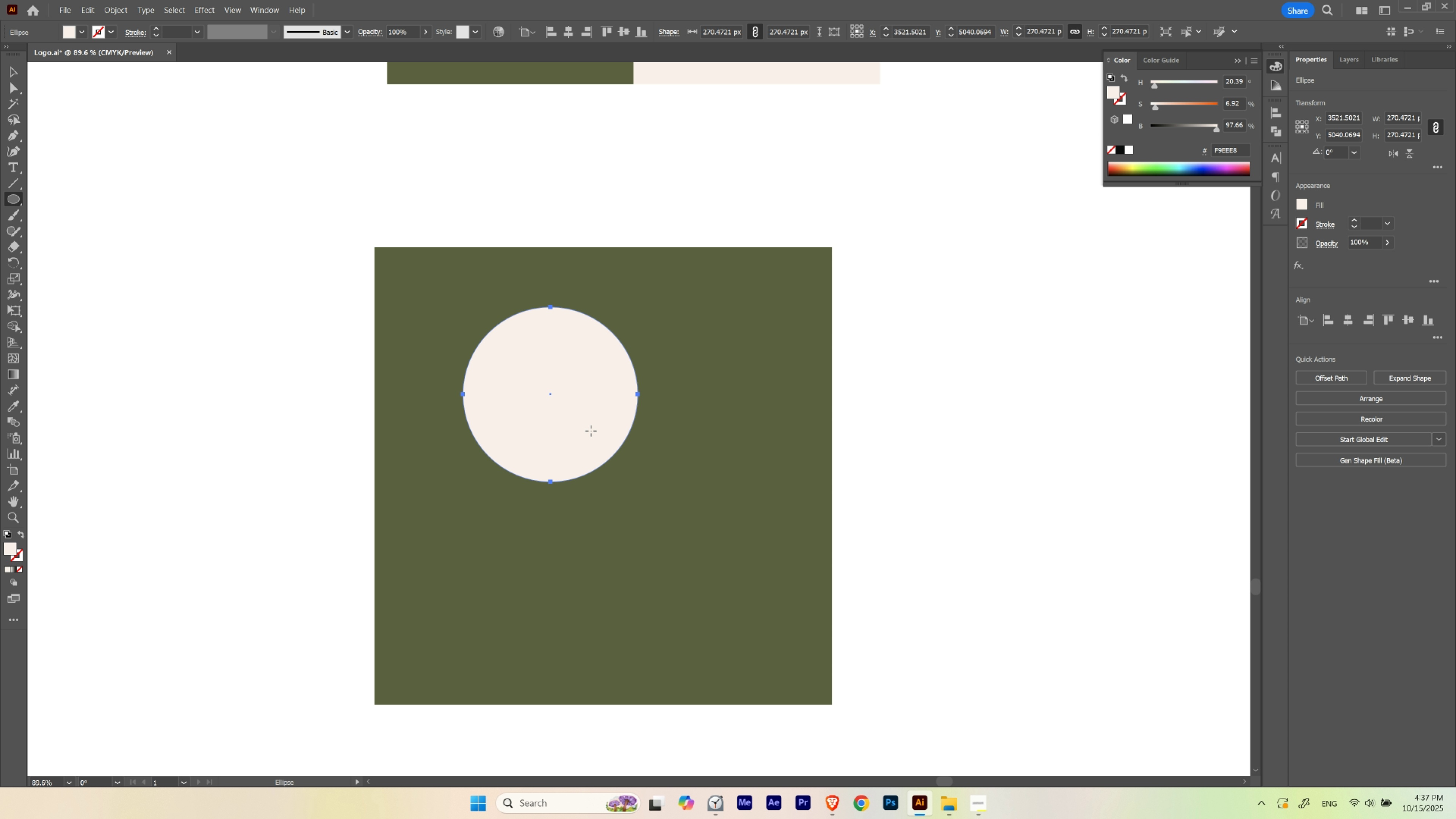 
hold_key(key=ShiftLeft, duration=4.06)
 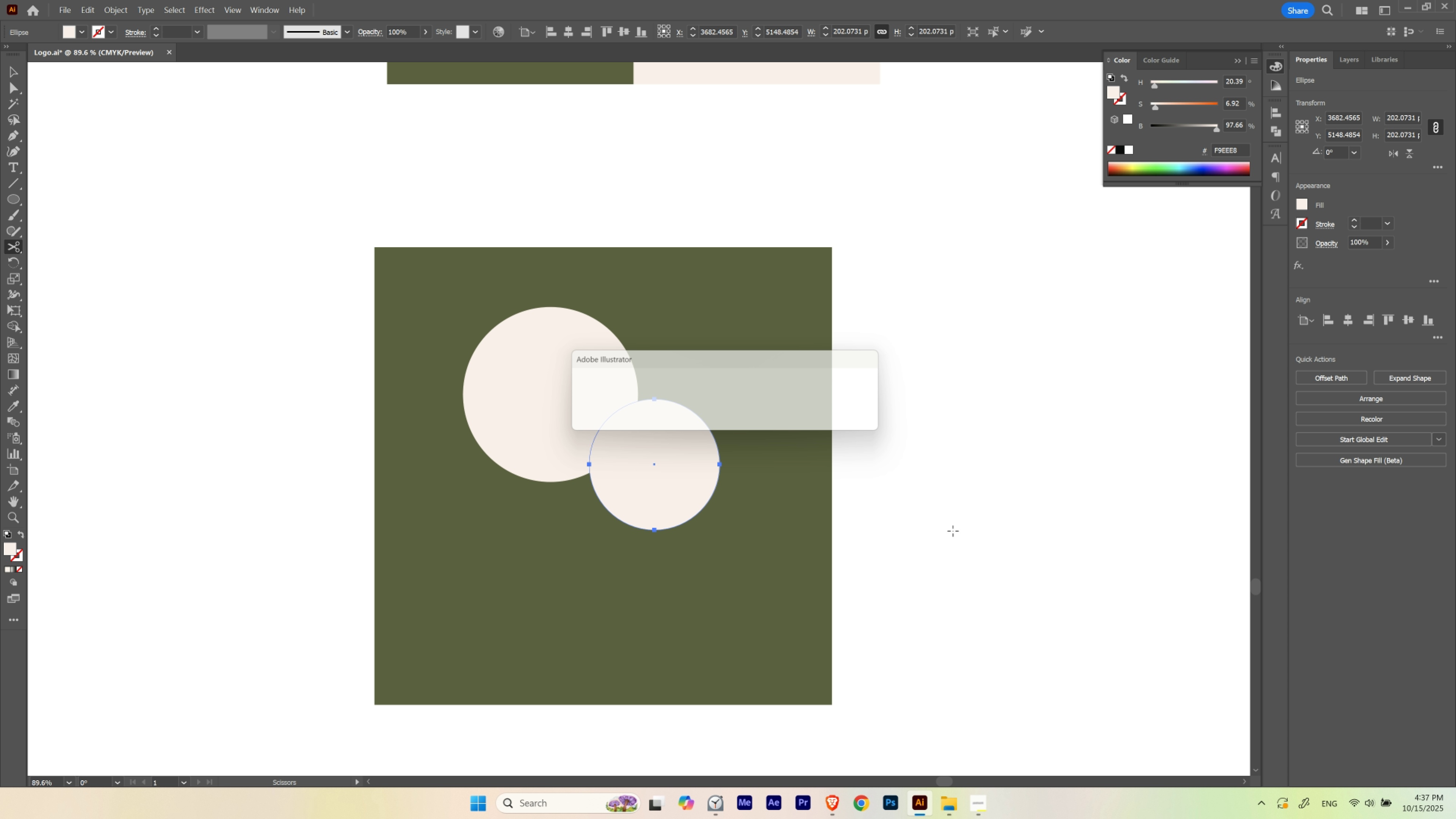 
hold_key(key=Space, duration=1.38)
 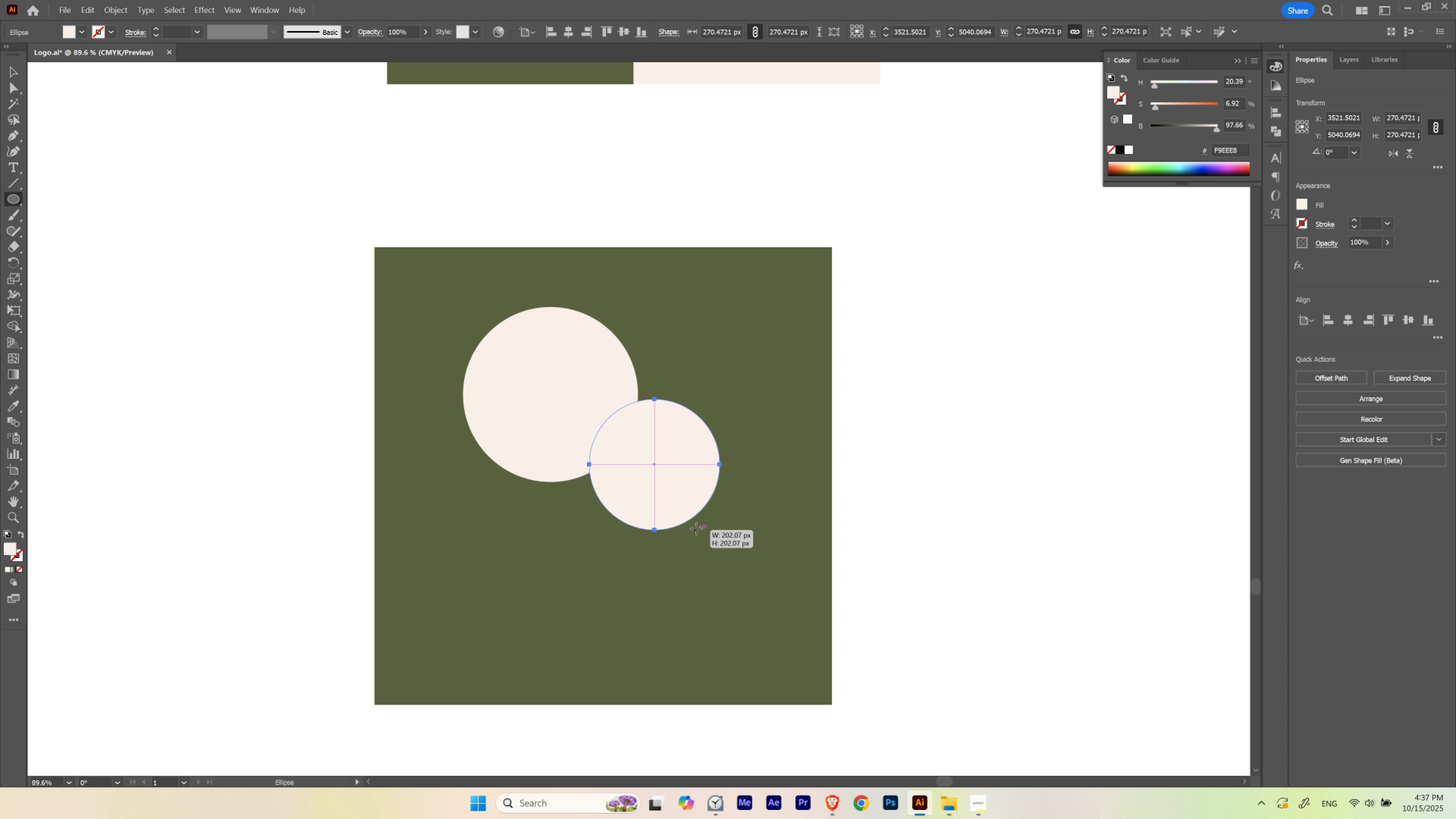 
type(vc)
 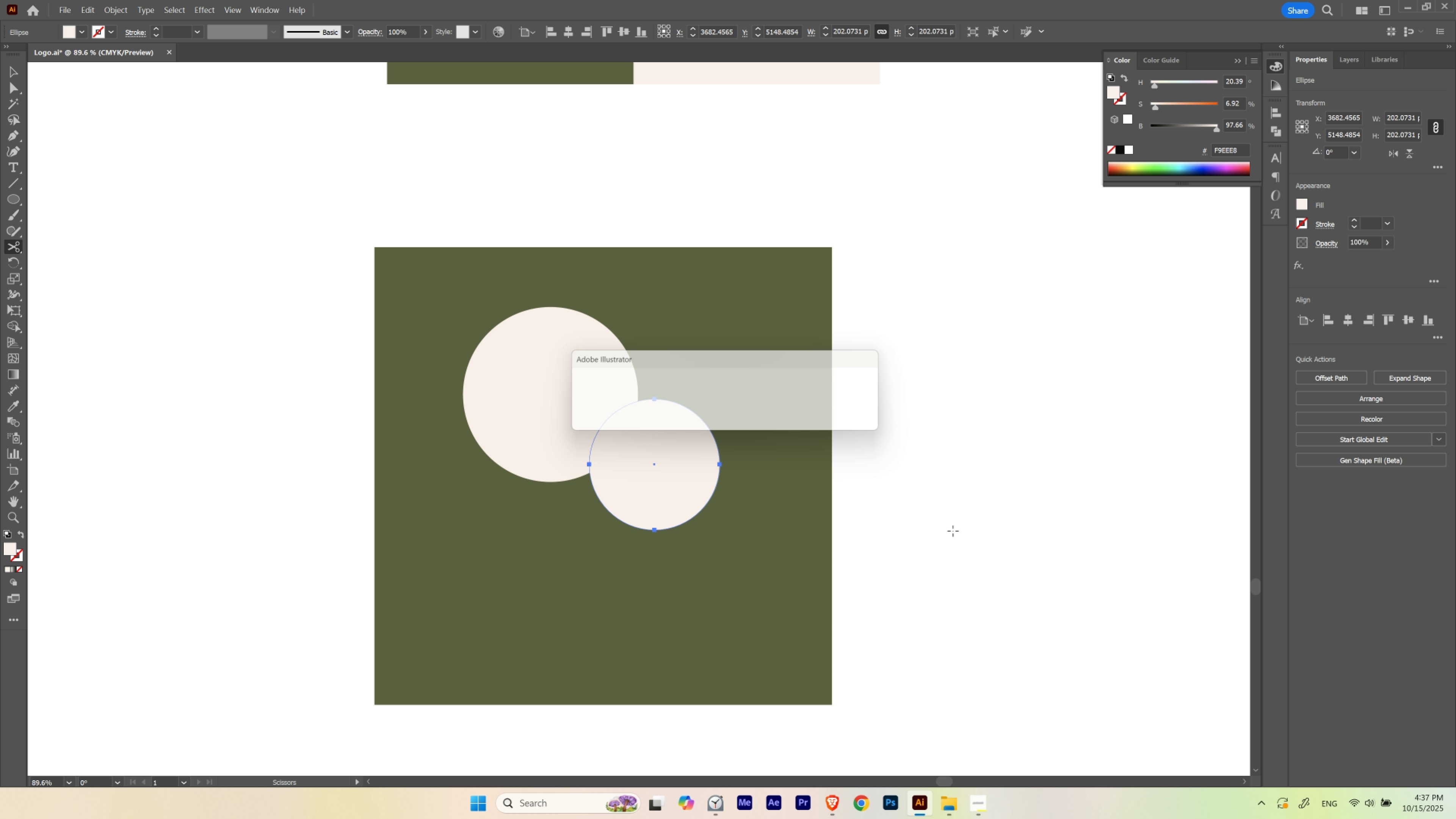 
left_click([953, 531])
 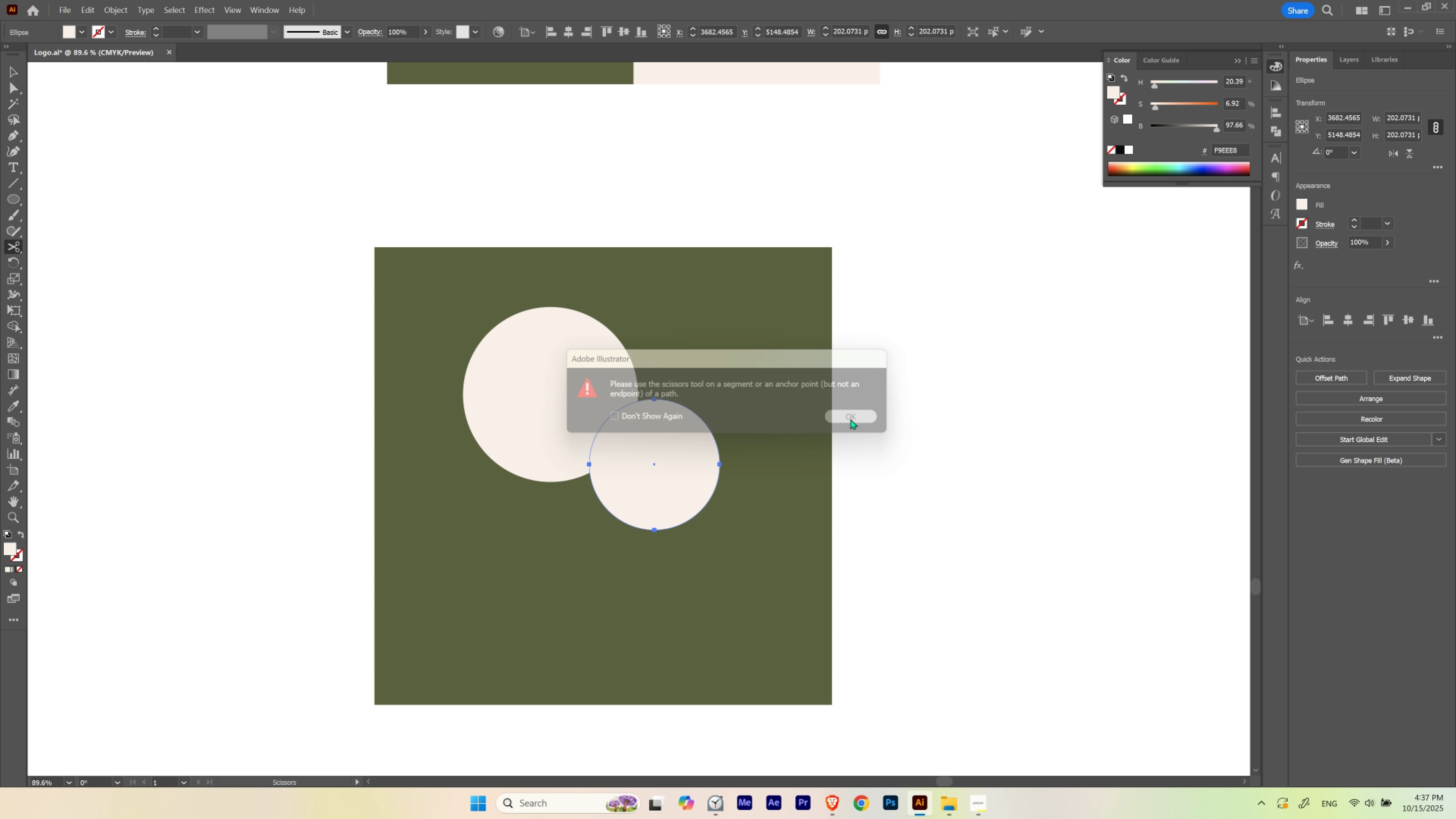 
key(V)
 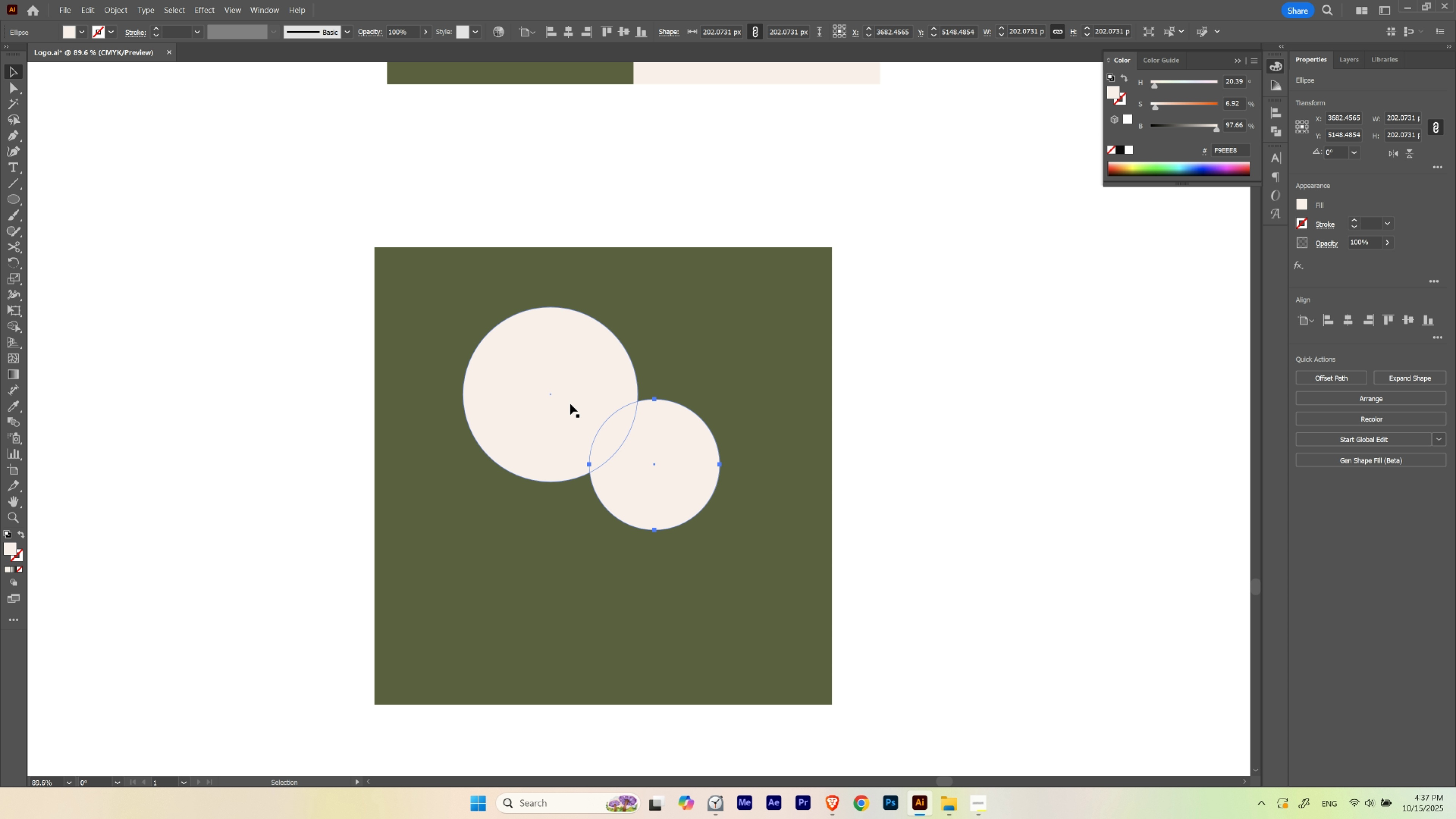 
hold_key(key=ShiftLeft, duration=0.34)
left_click([550, 394])
 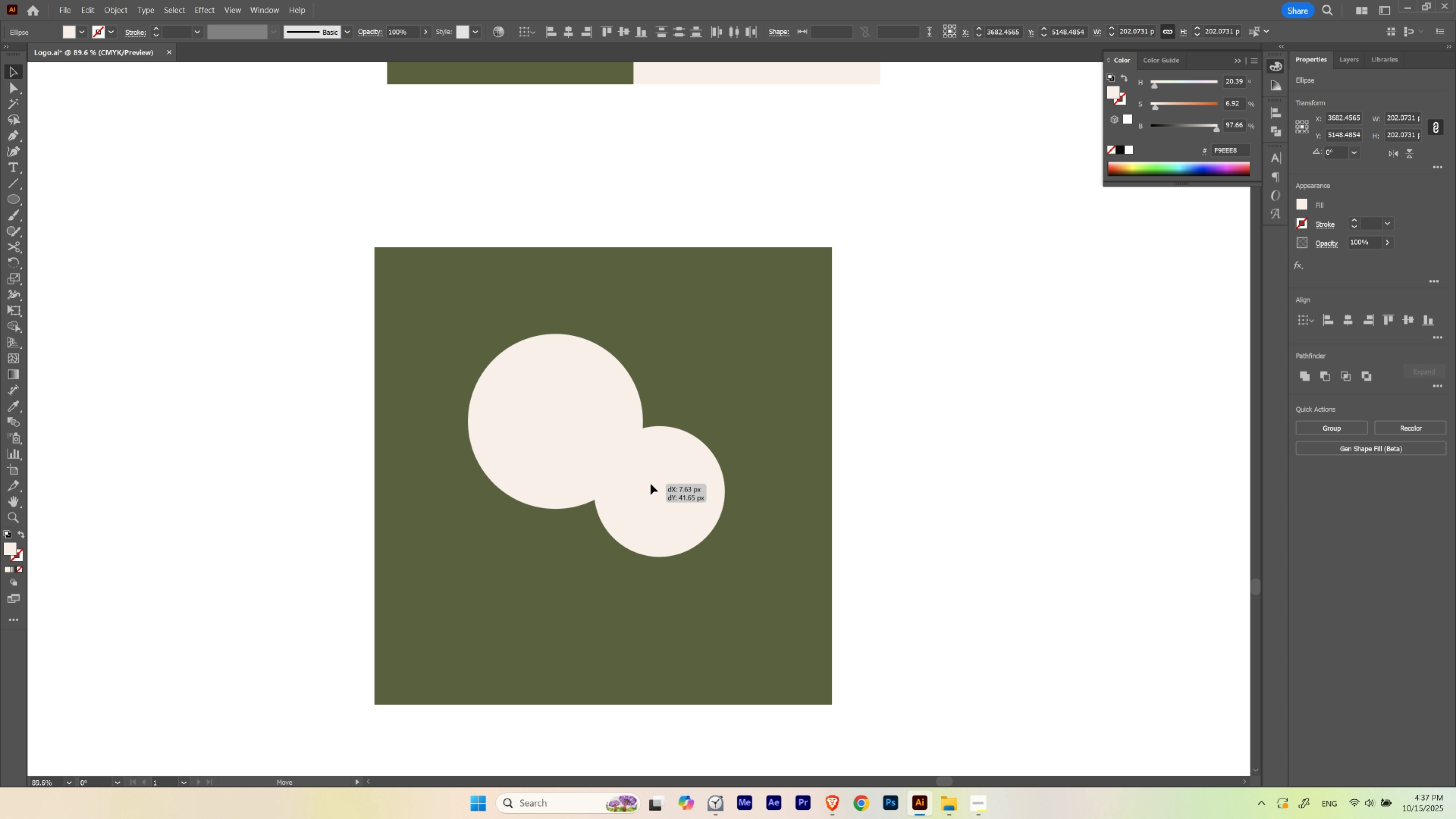 
left_click([983, 471])
 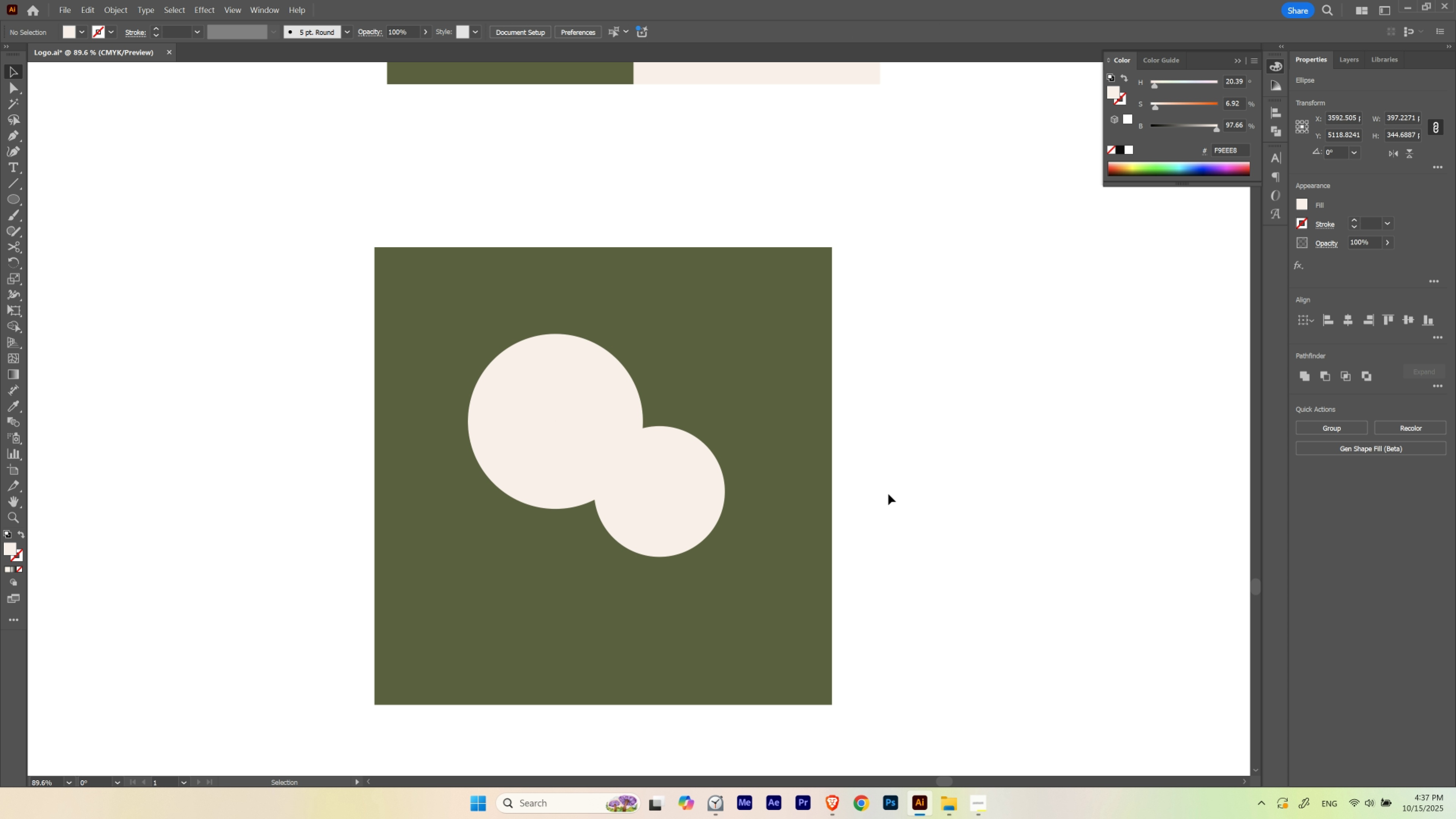 
hold_key(key=Space, duration=0.38)
 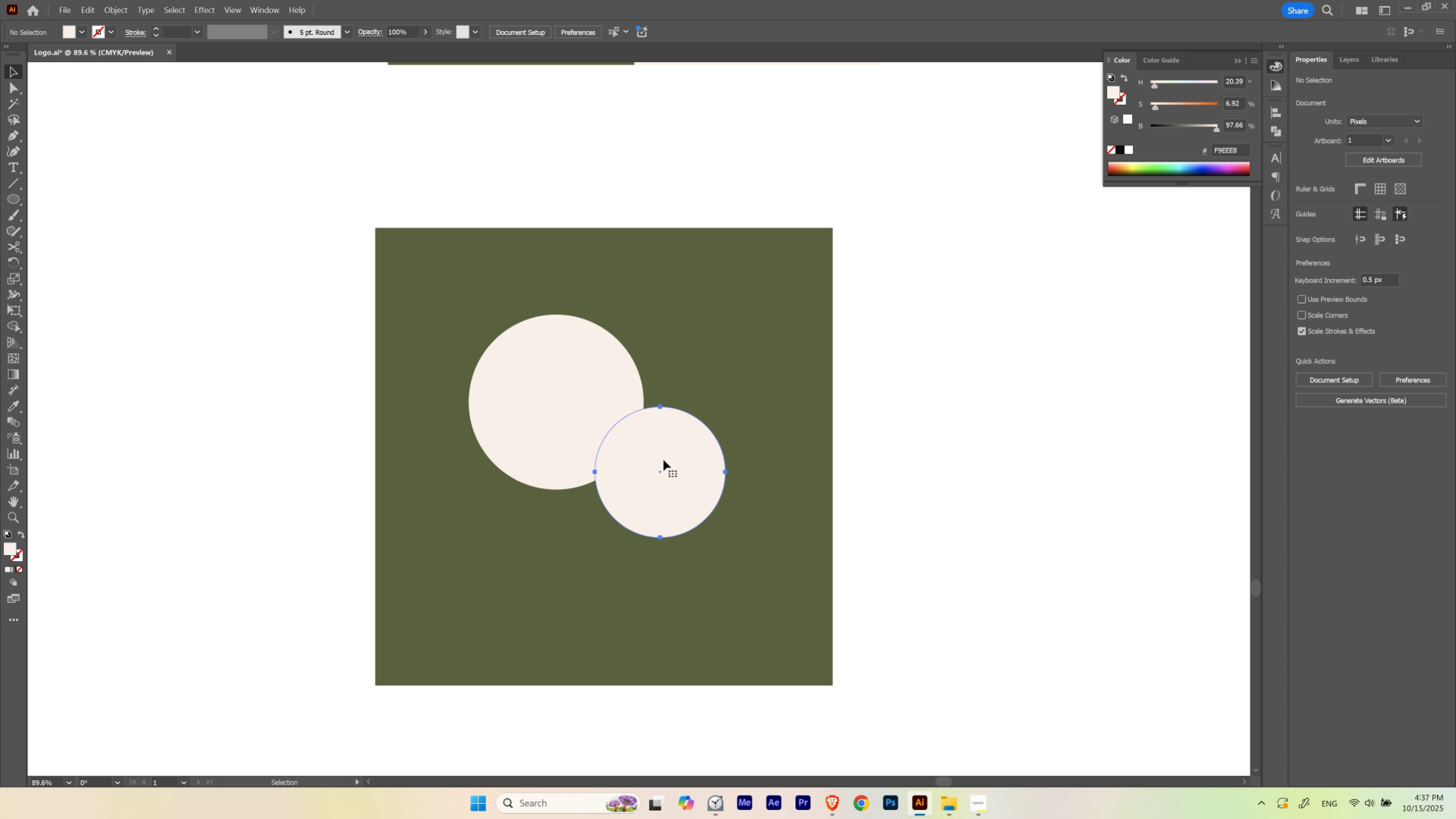 
triple_click([663, 460])
 